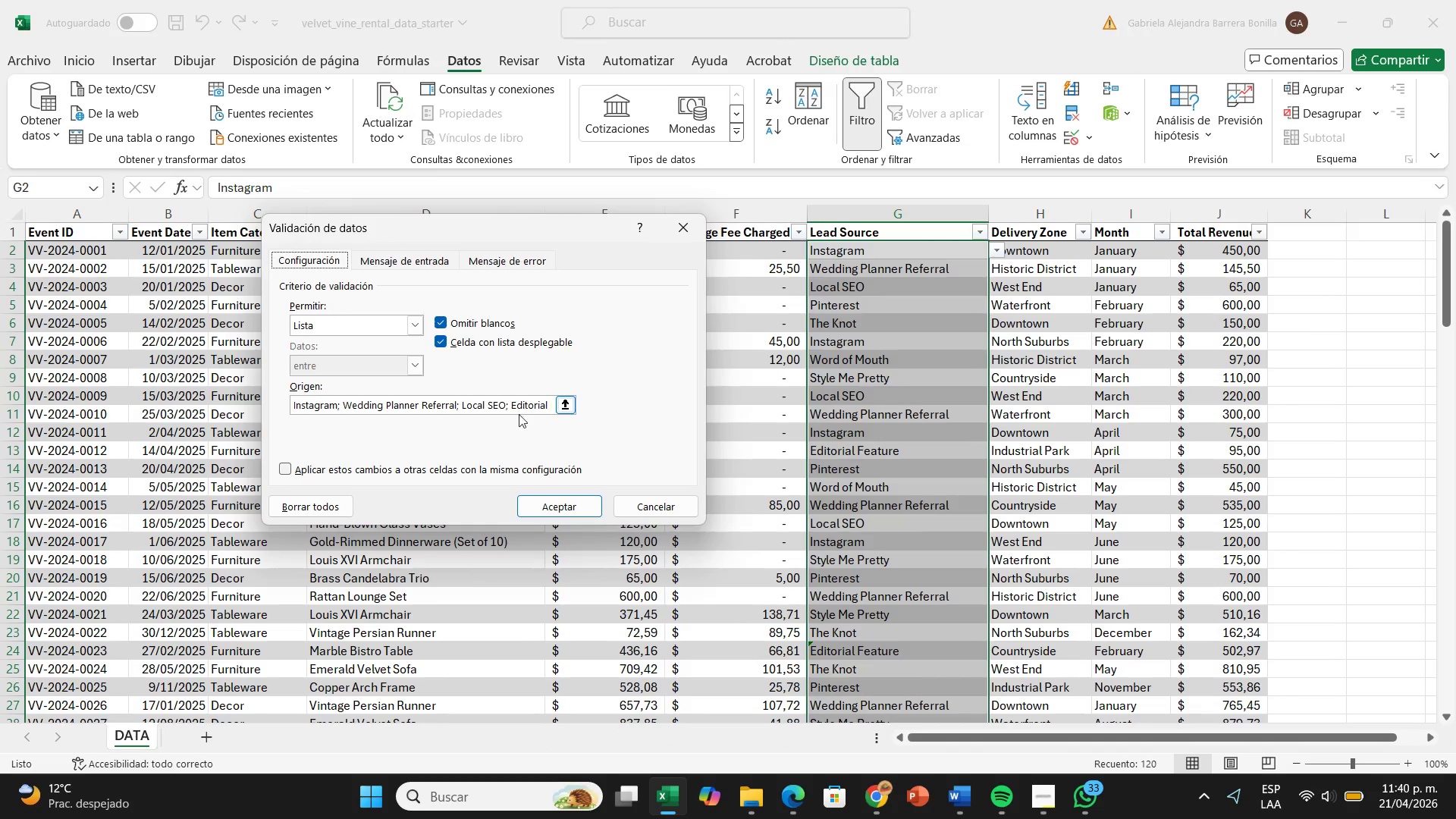 
left_click([513, 406])
 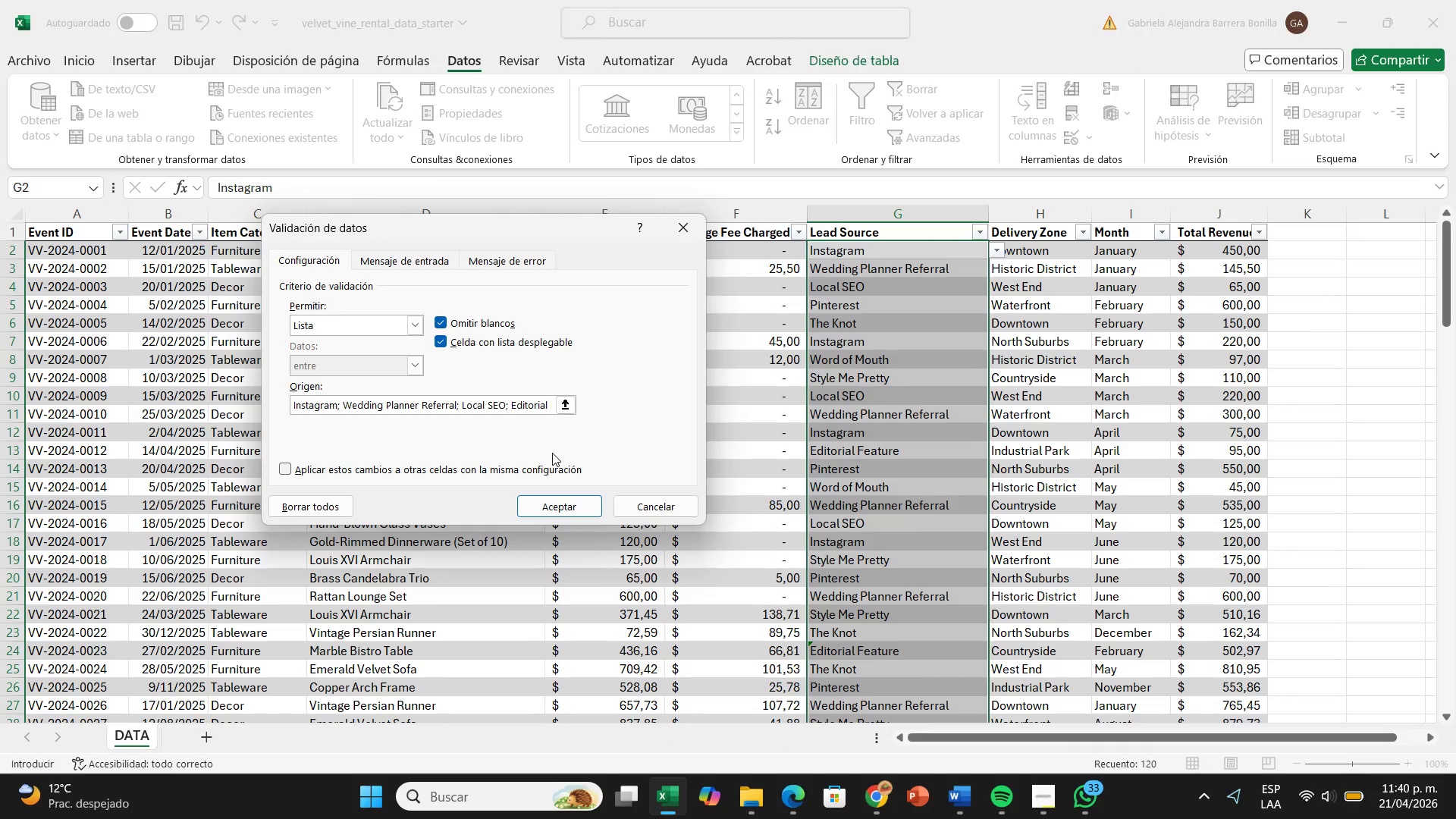 
key(Backspace)
 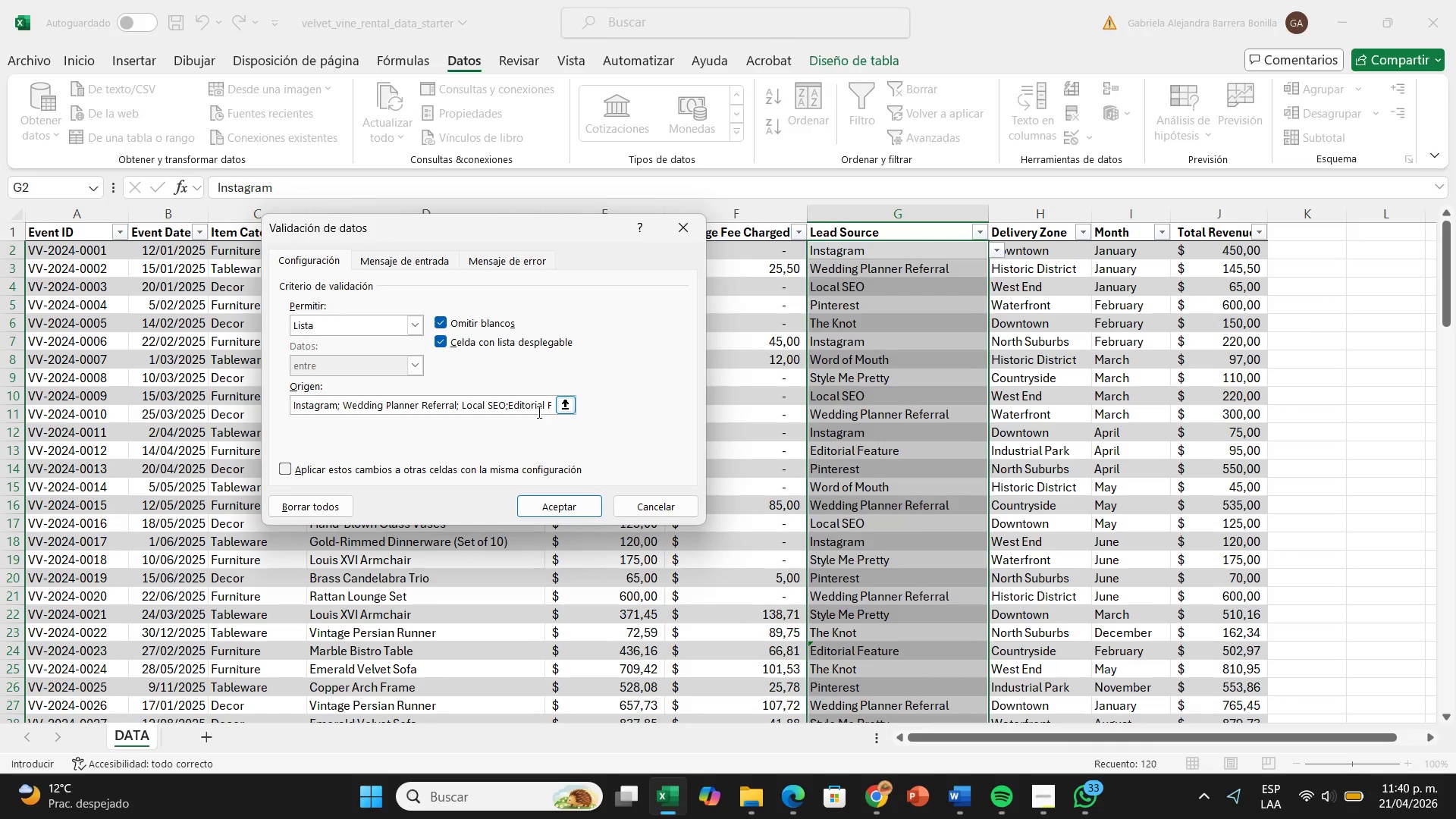 
left_click([538, 412])
 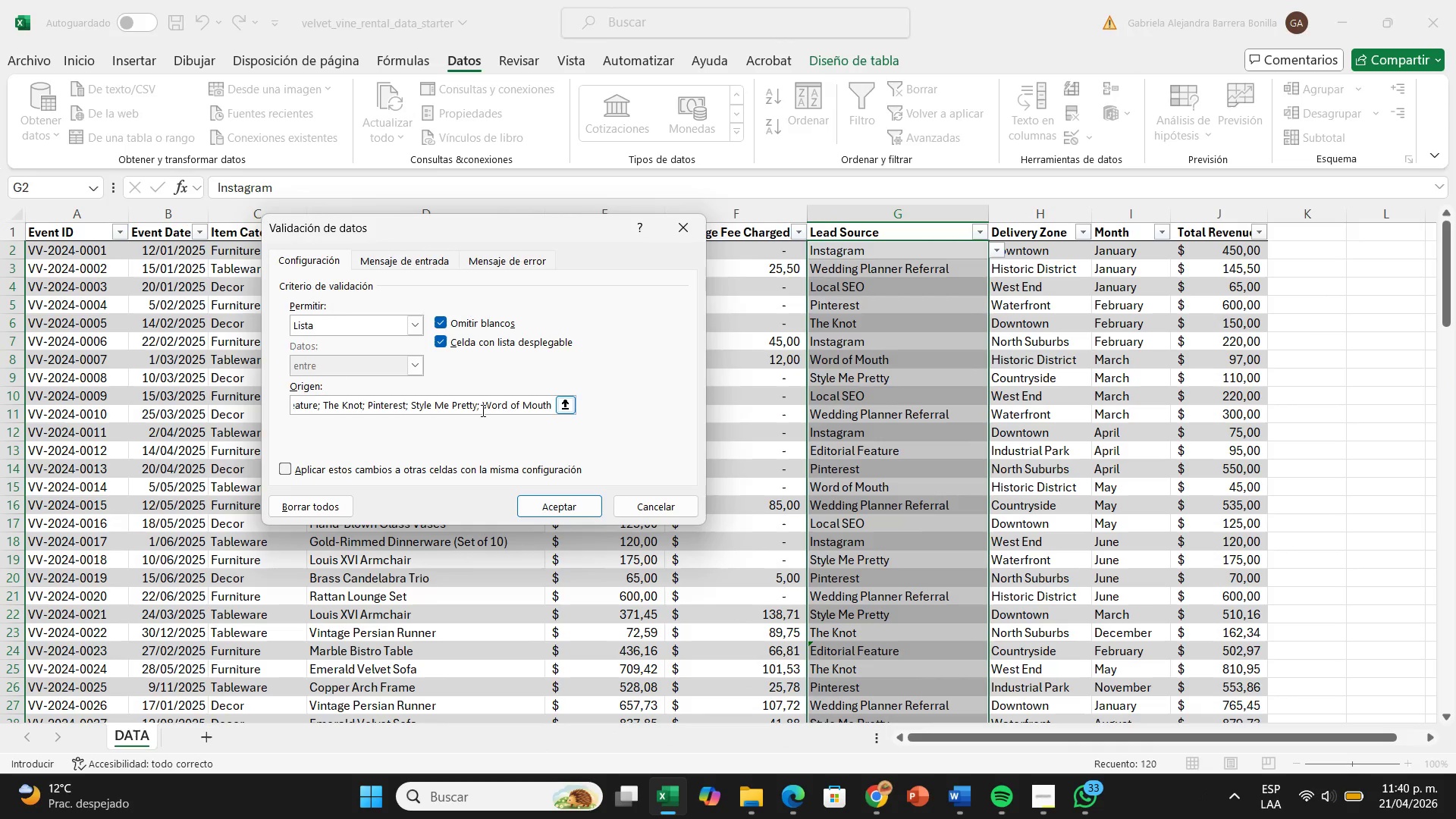 
left_click([482, 410])
 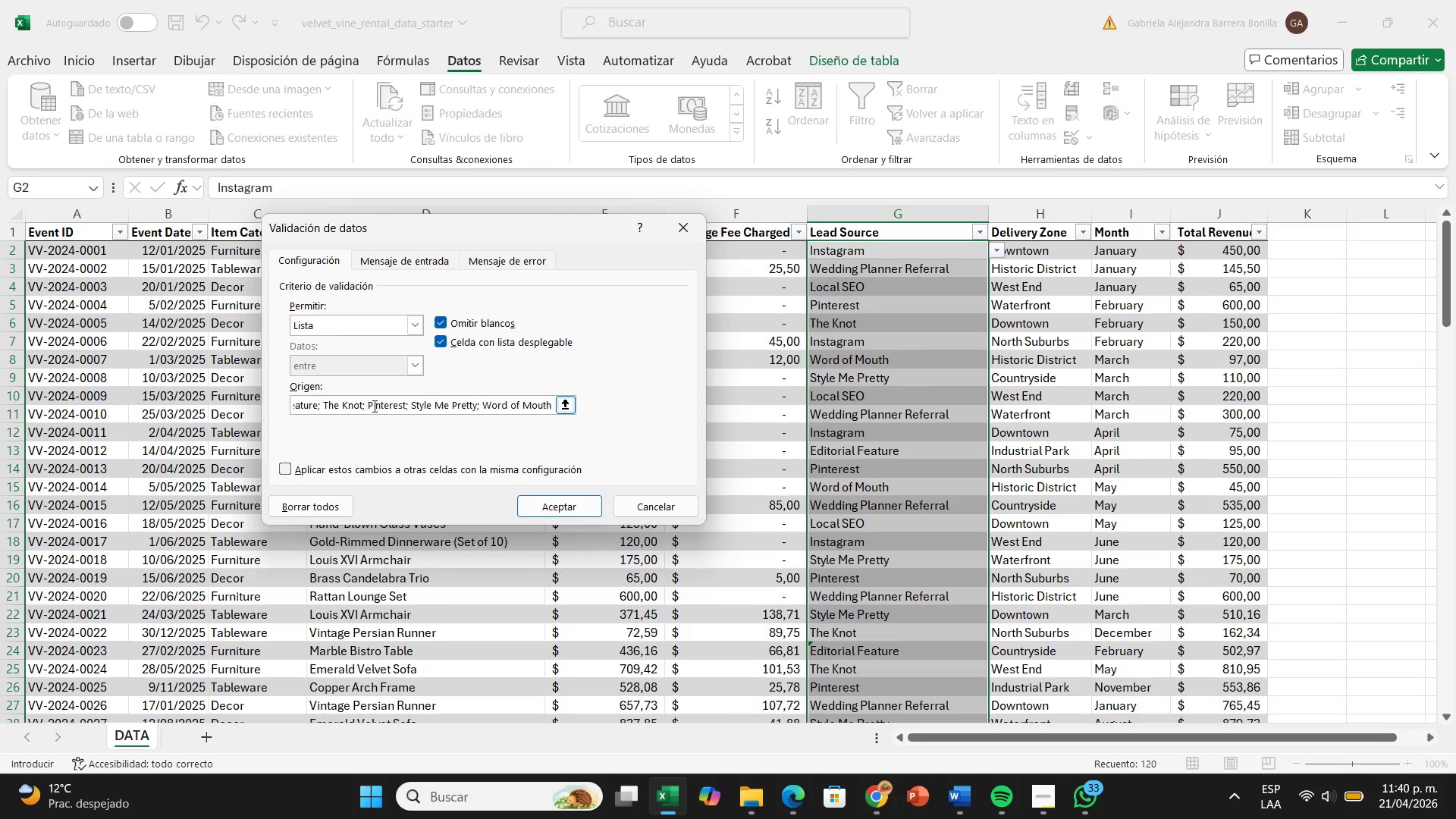 
left_click([373, 406])
 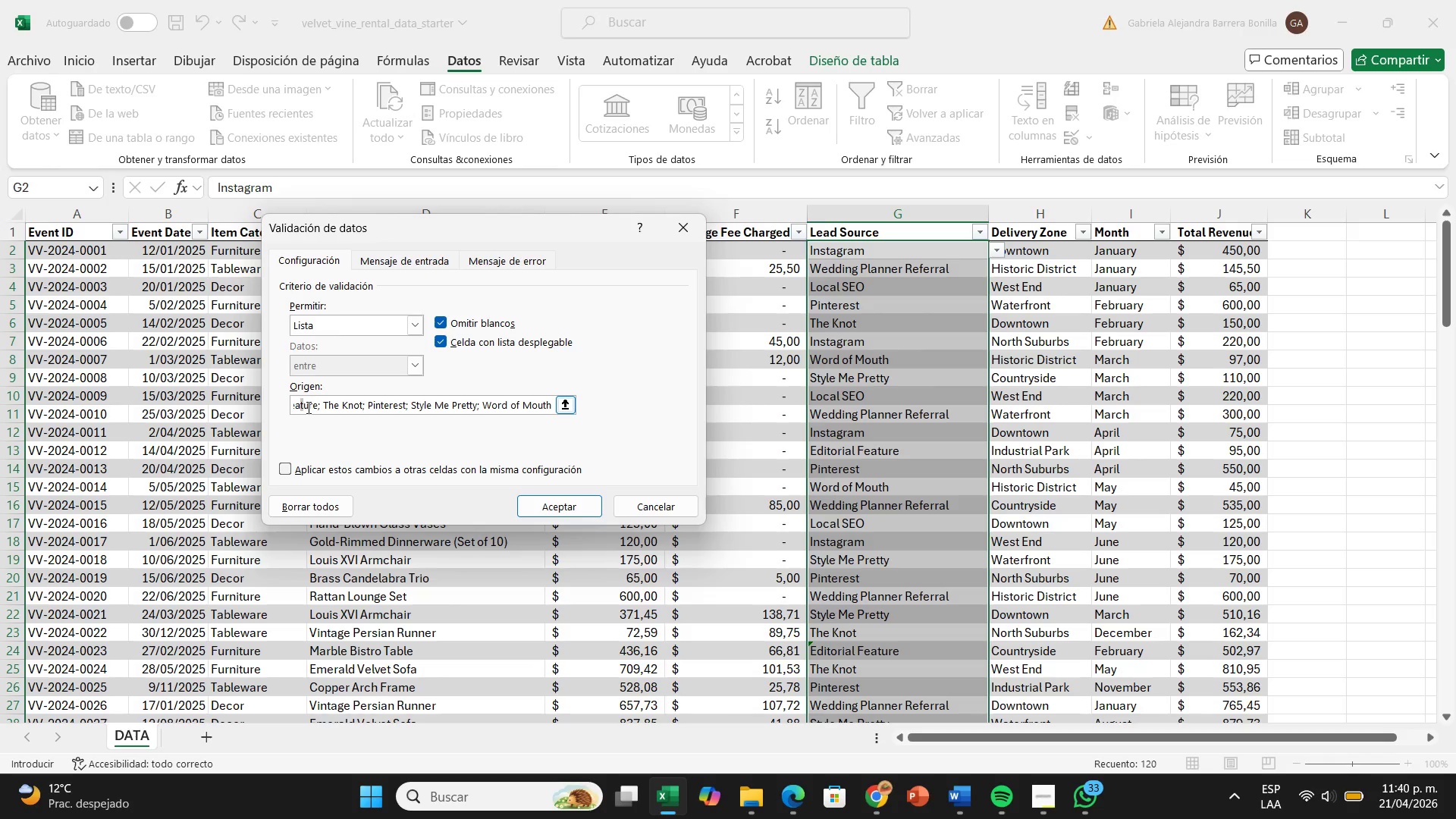 
left_click([300, 406])
 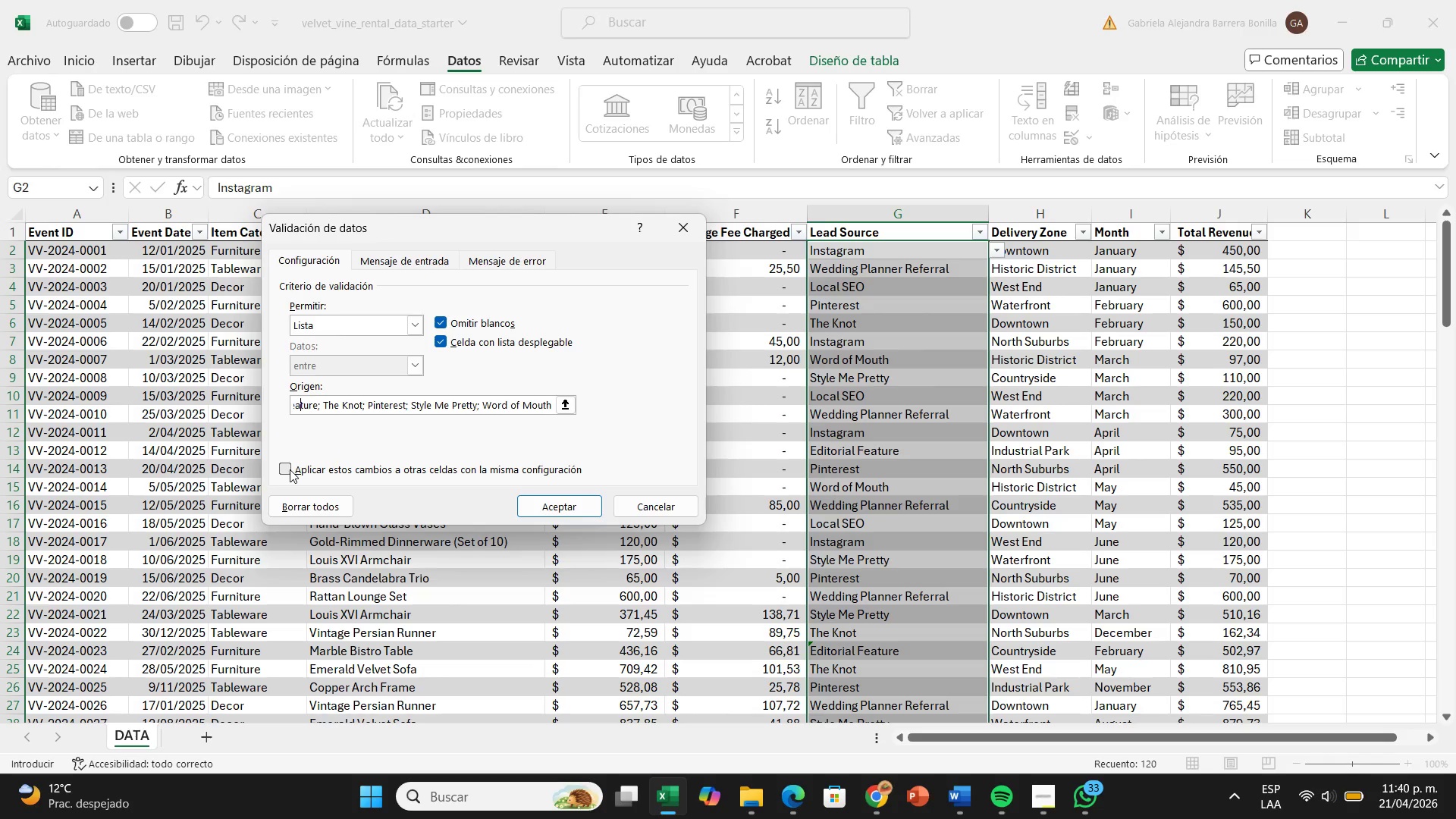 
left_click([290, 470])
 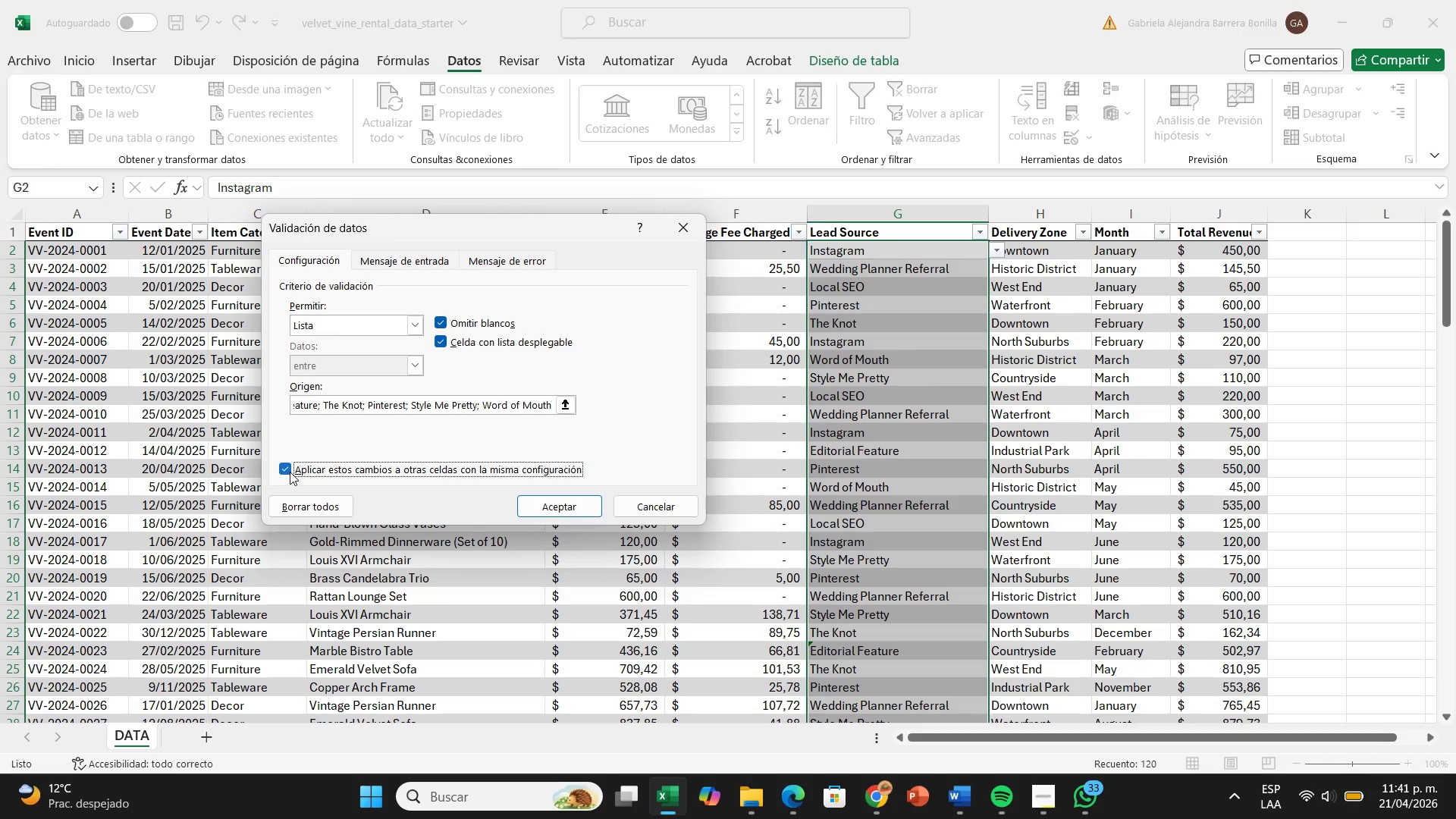 
left_click([290, 472])
 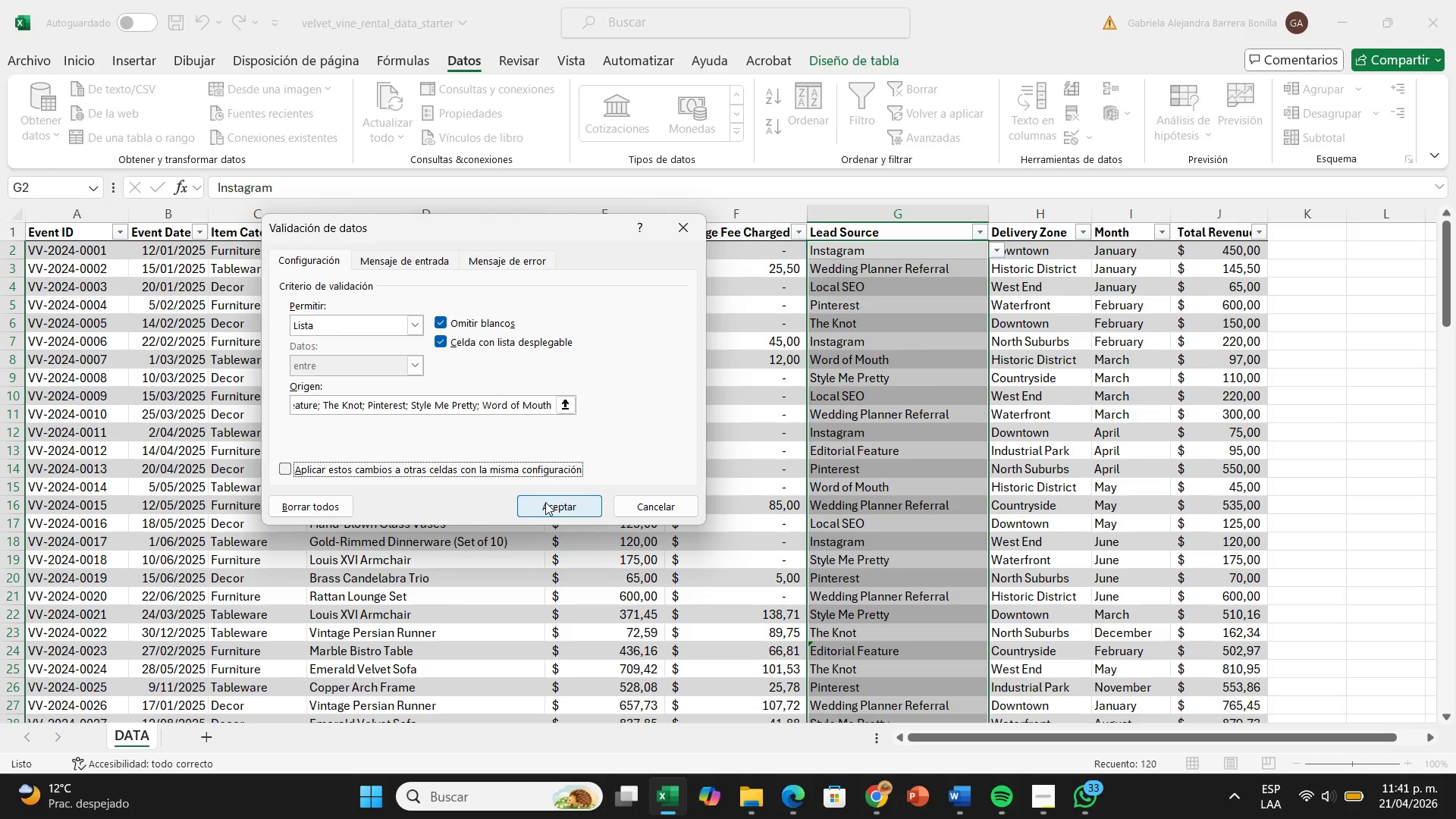 
left_click([546, 502])
 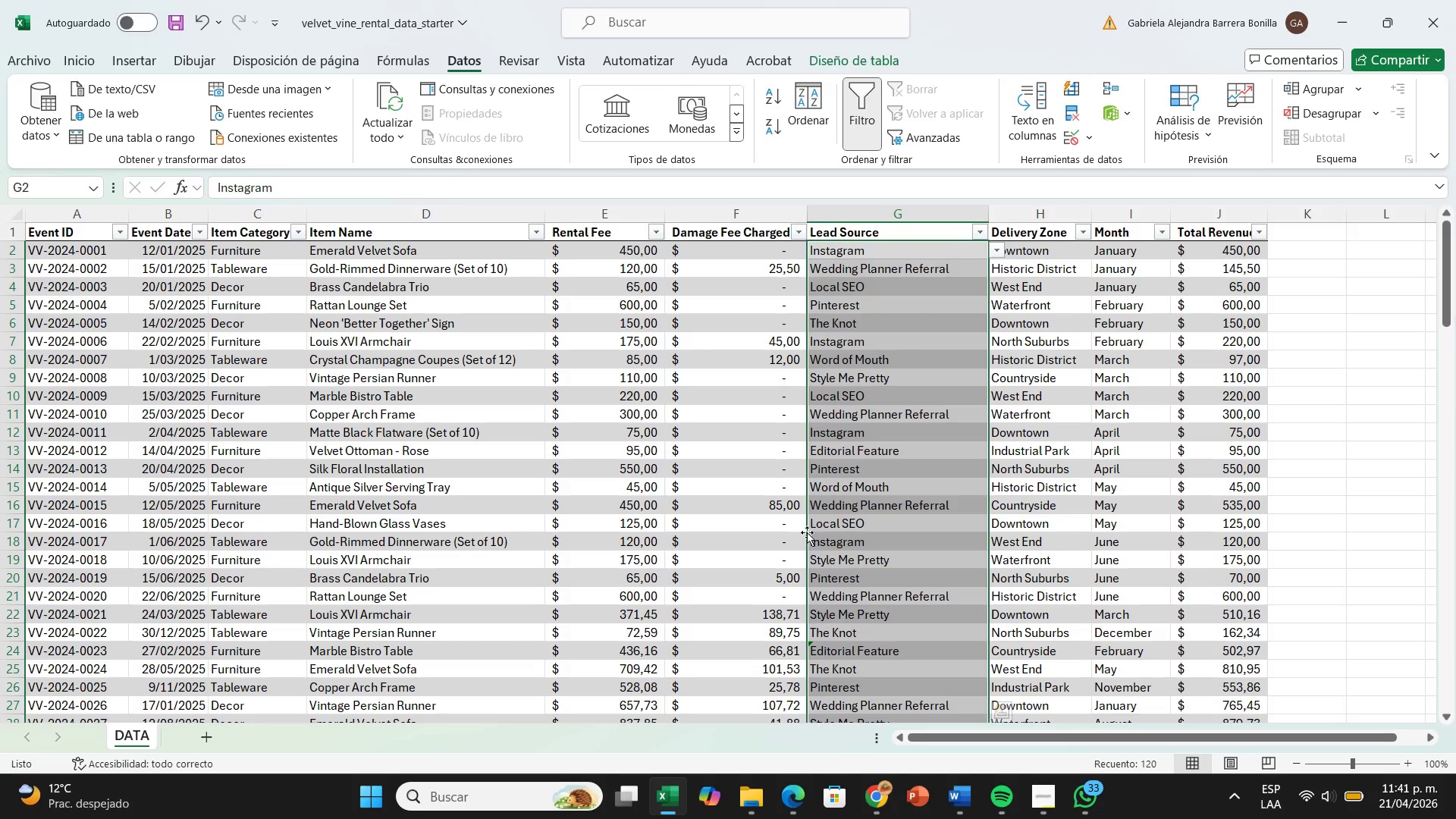 
scroll: coordinate [812, 532], scroll_direction: down, amount: 1.0
 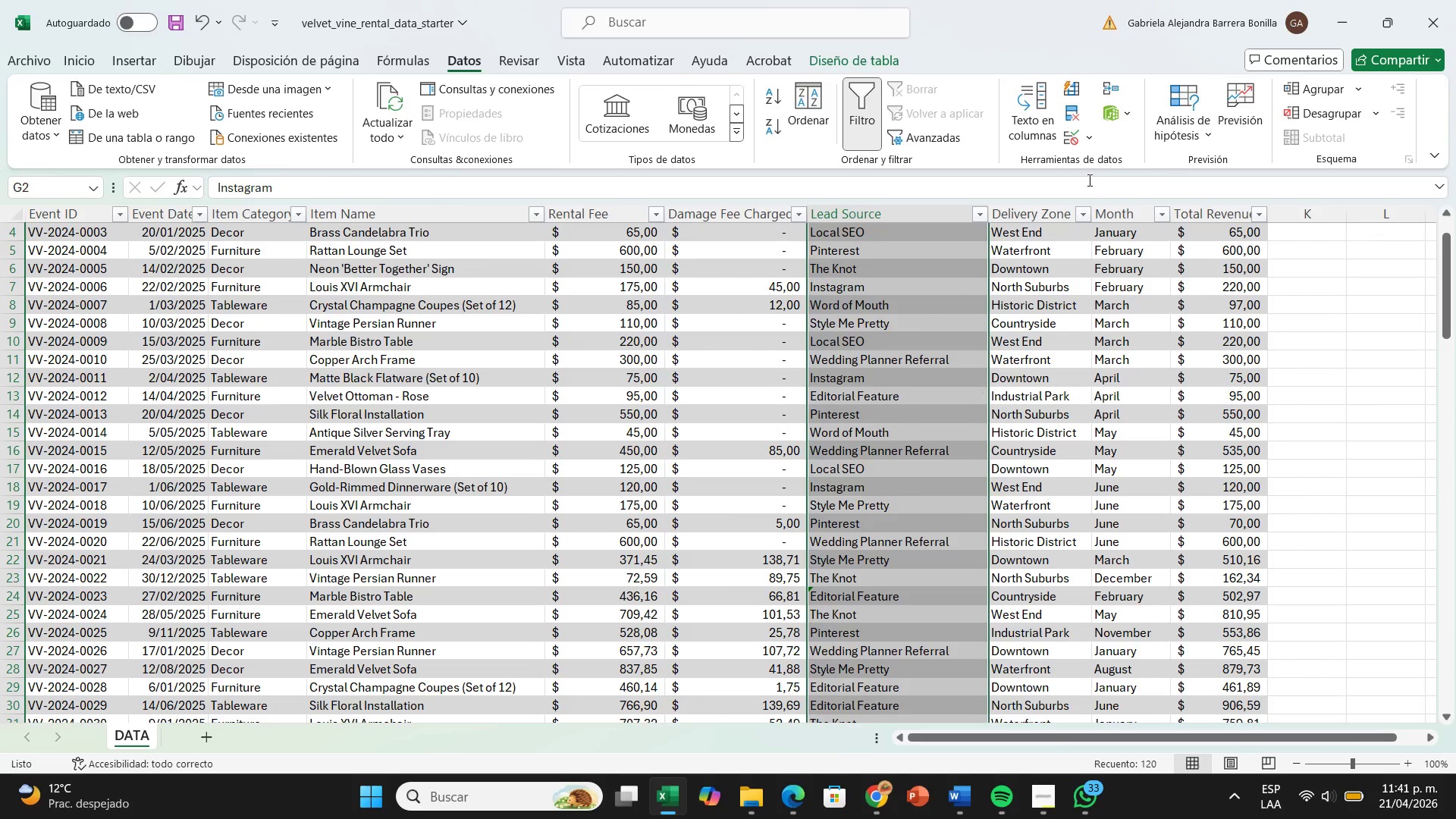 
left_click([1081, 133])
 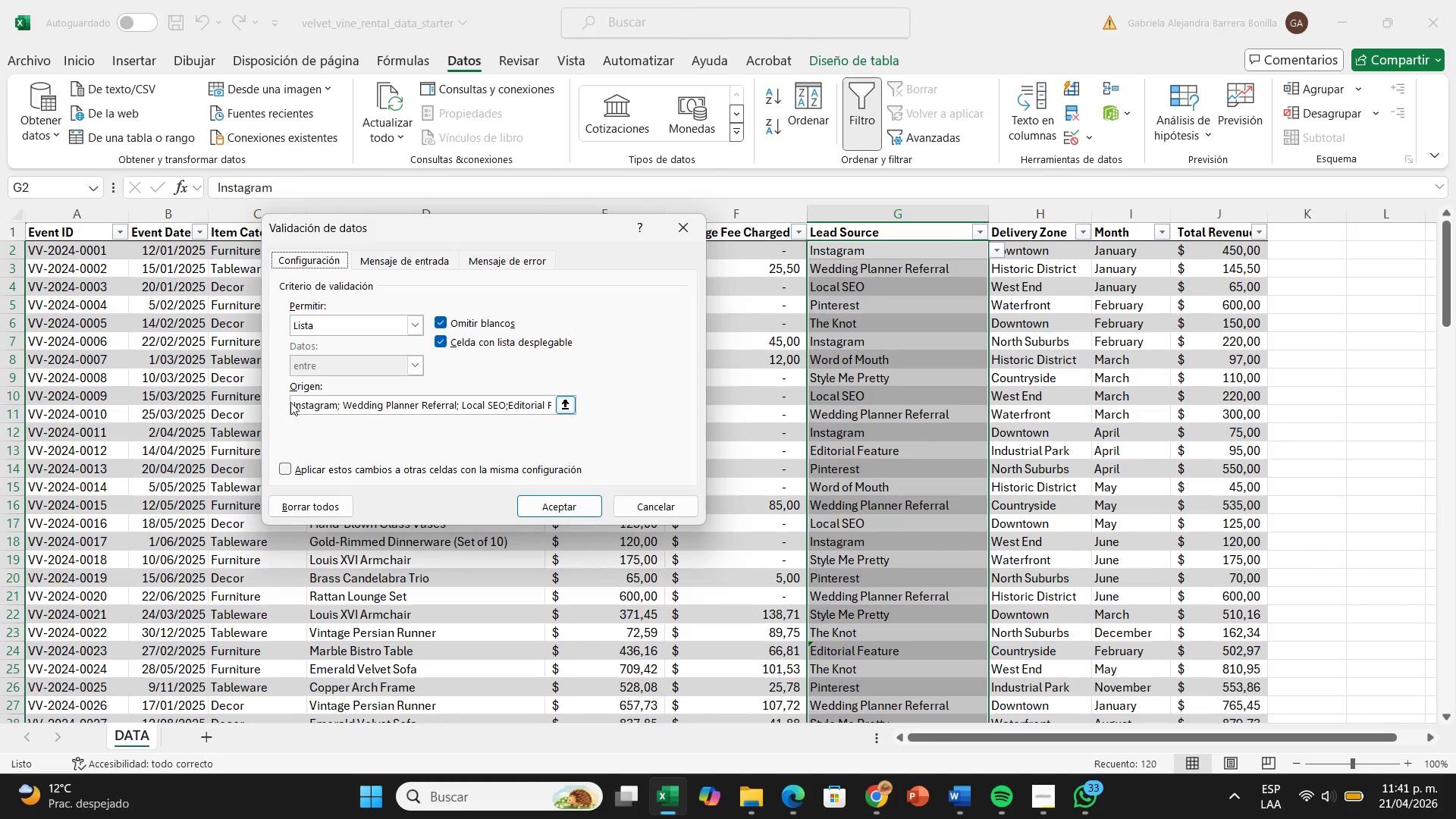 
left_click_drag(start_coordinate=[293, 402], to_coordinate=[559, 437])
 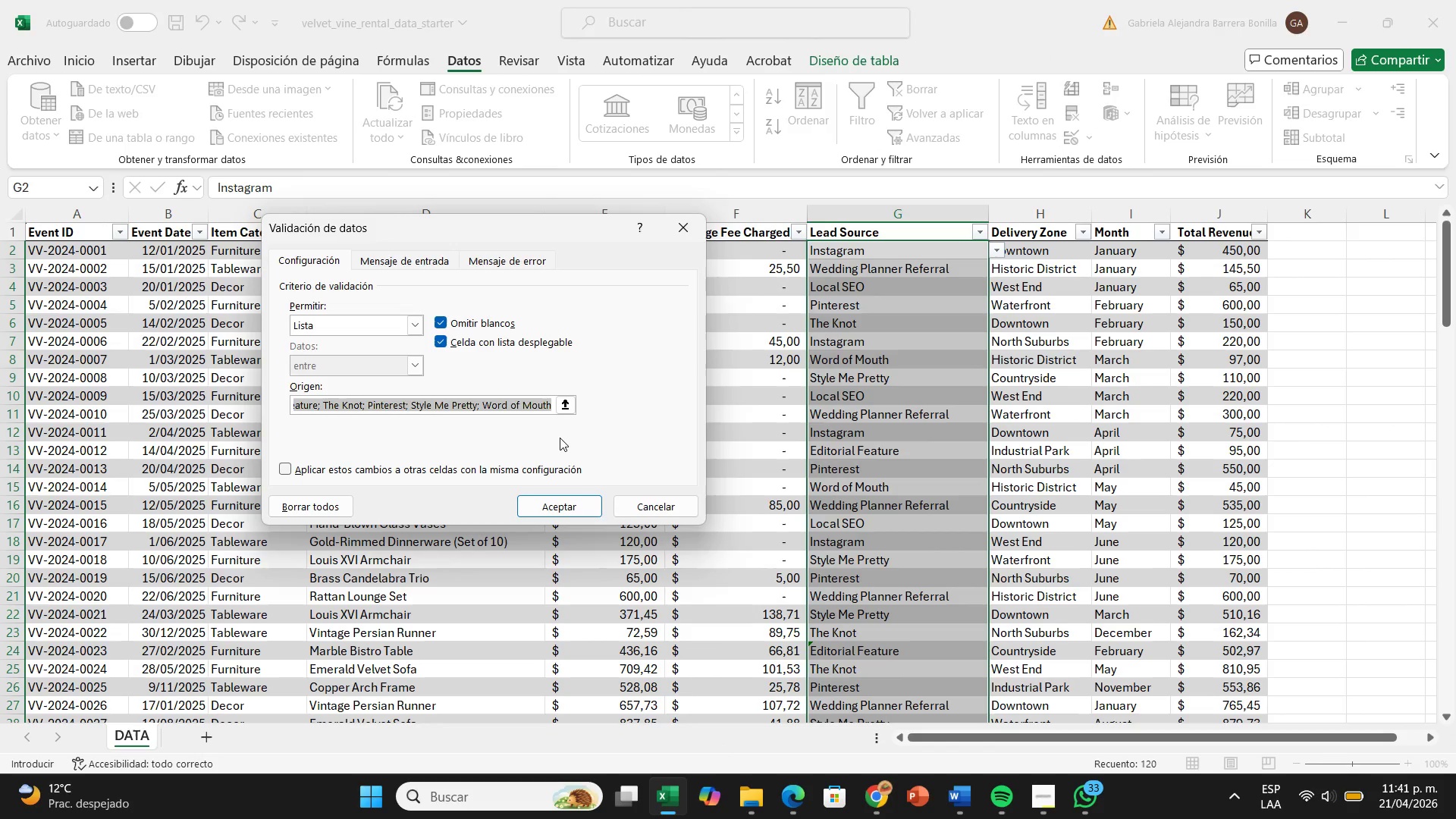 
key(Control+X)
 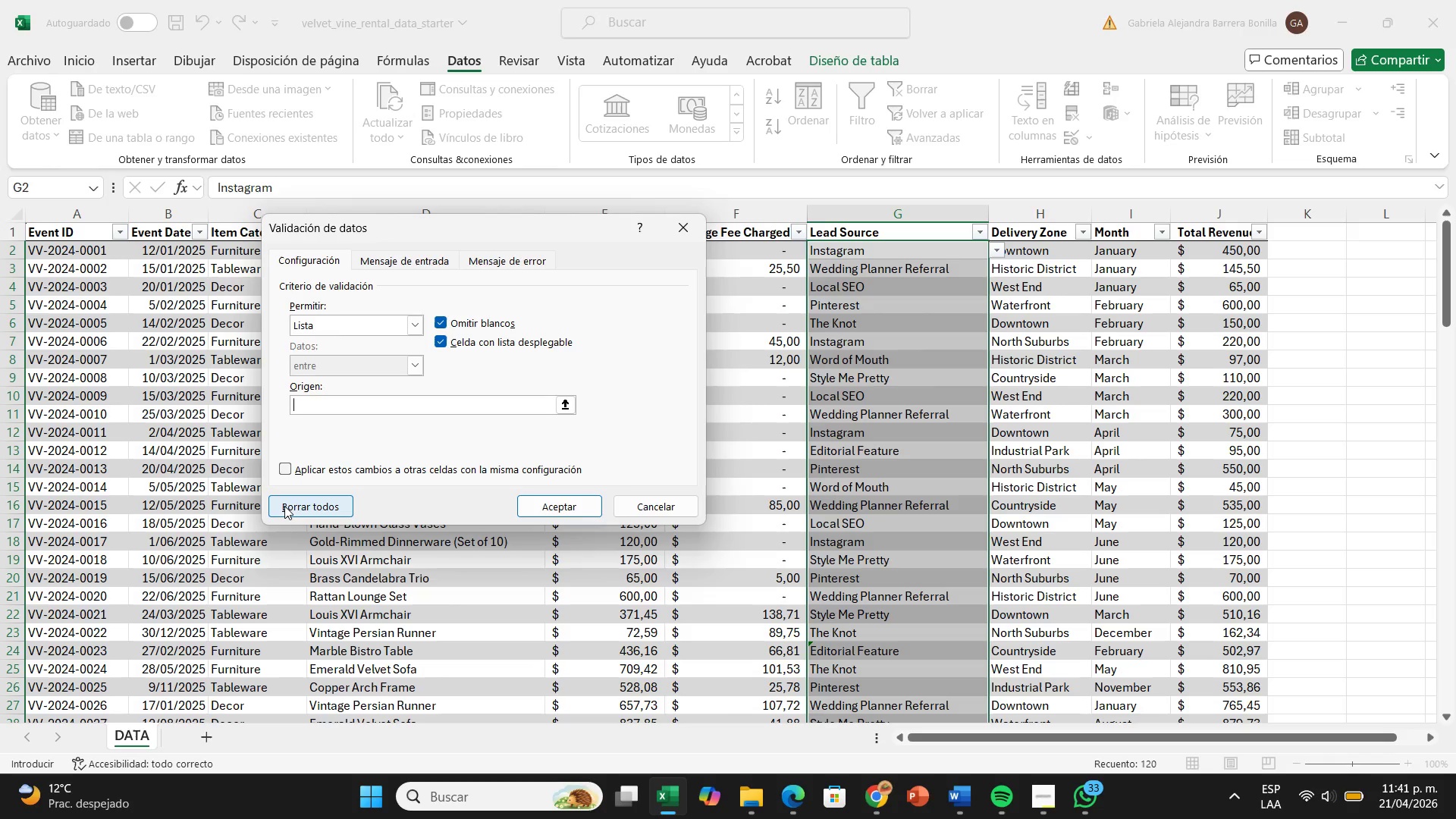 
left_click([284, 506])
 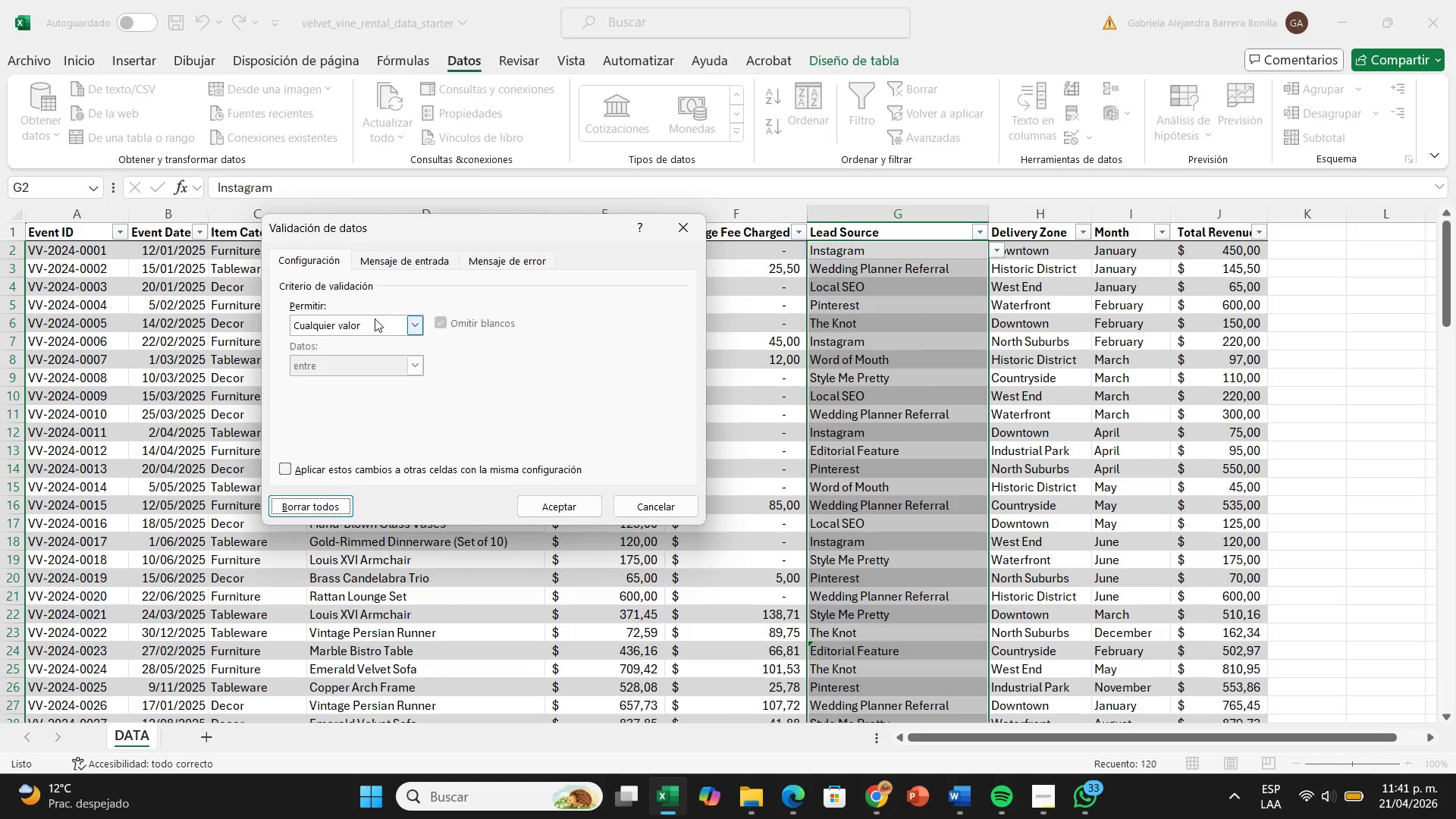 
left_click([375, 317])
 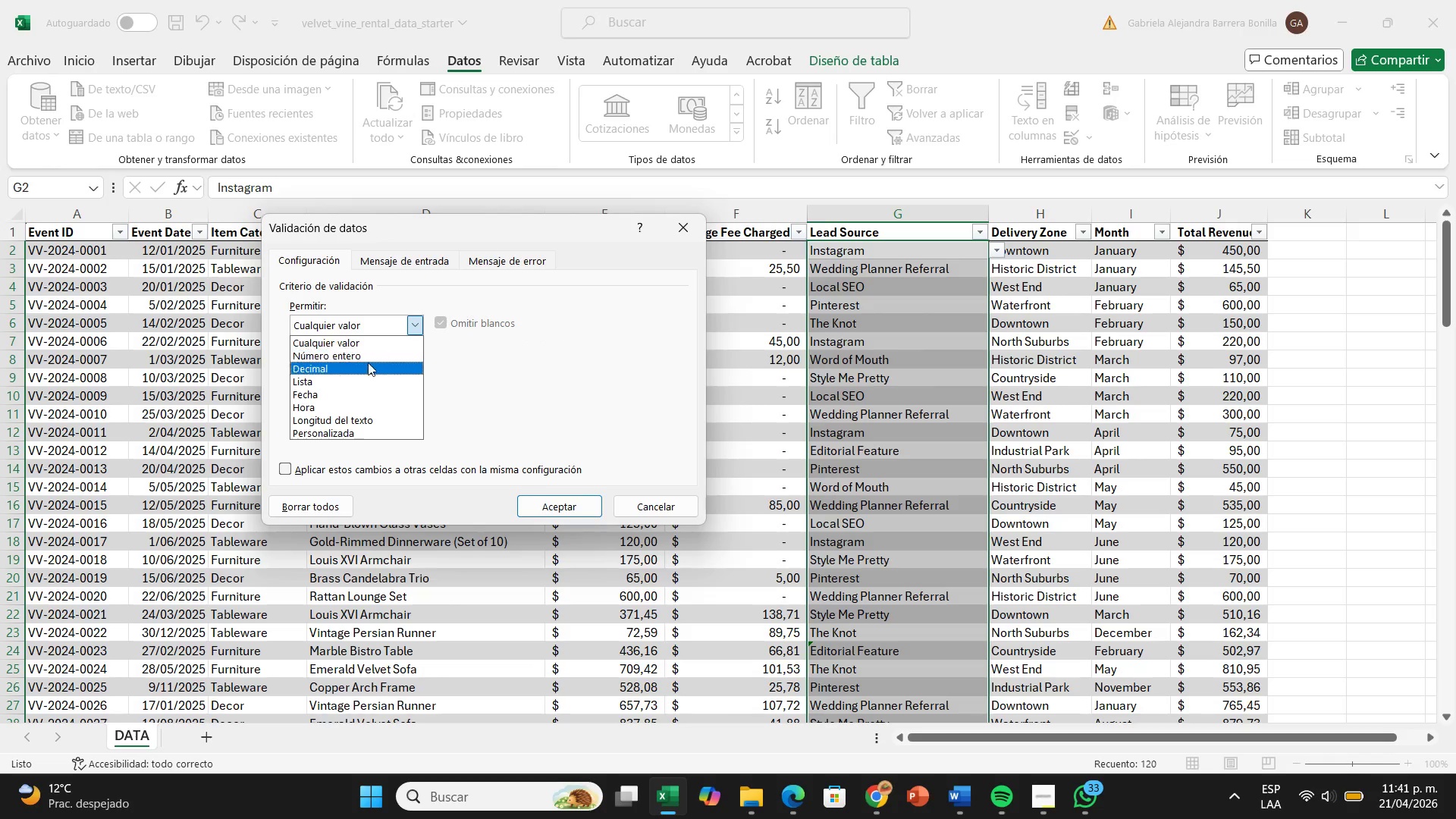 
mouse_move([347, 390])
 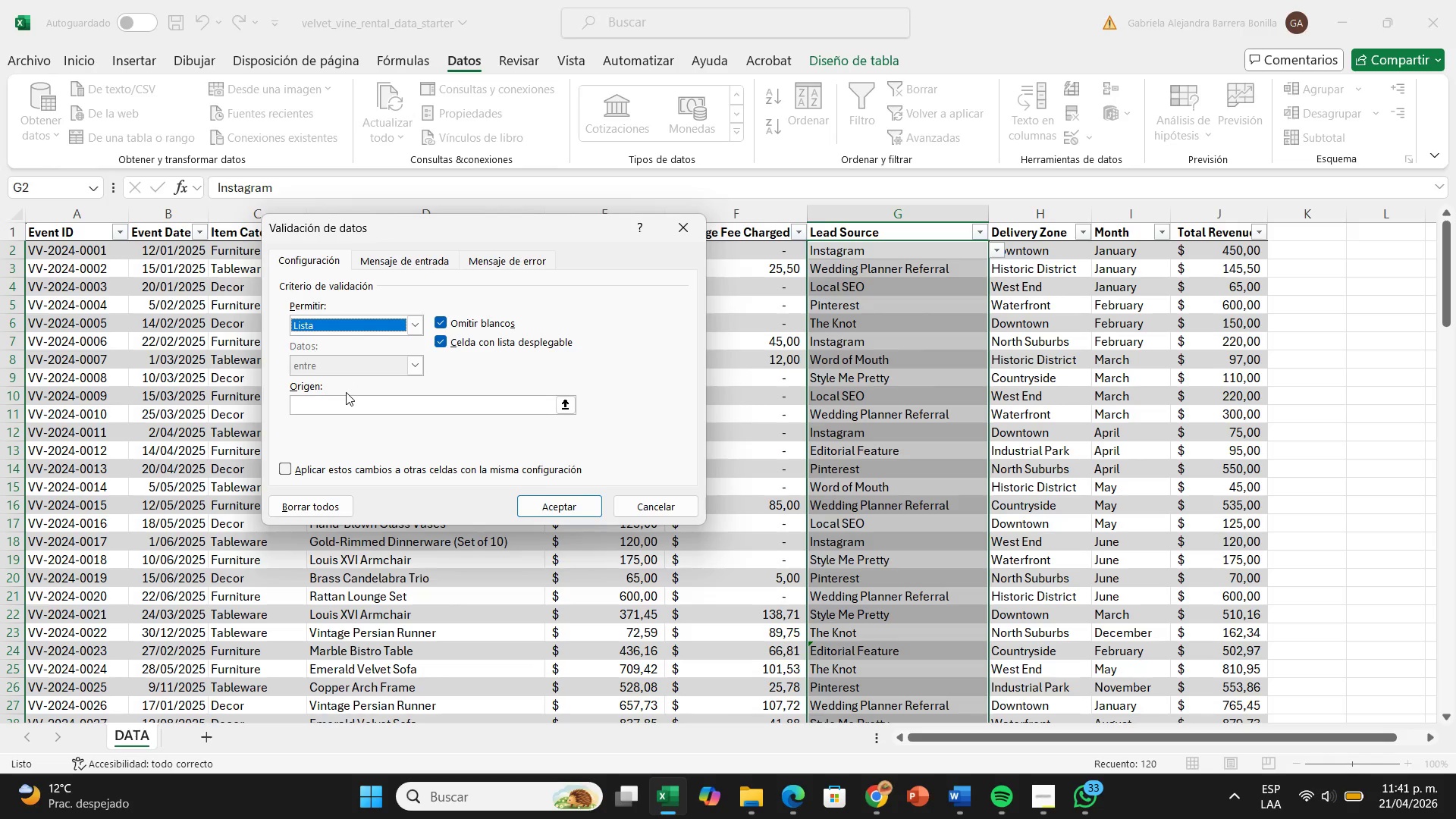 
left_click([346, 392])
 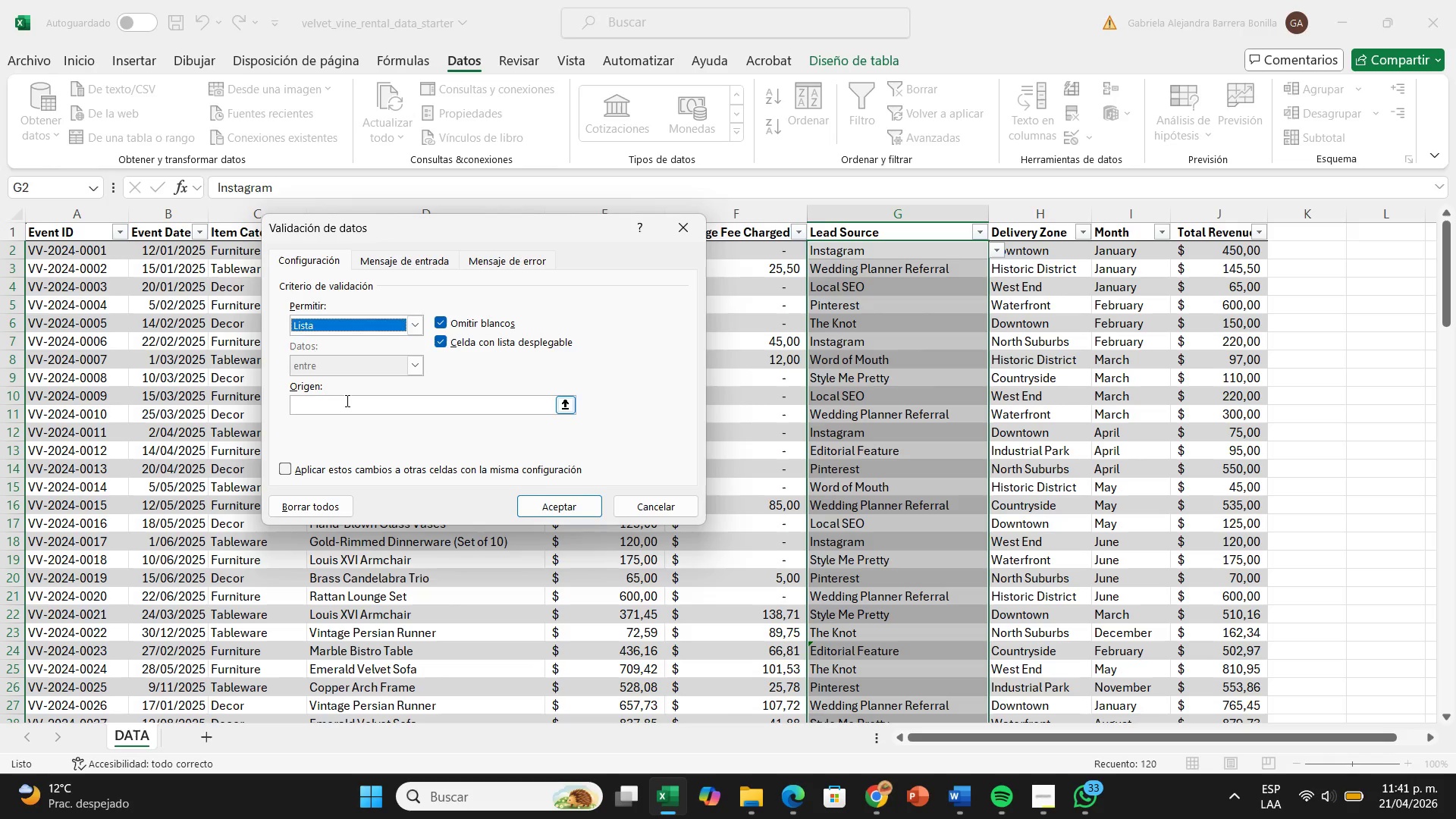 
left_click([346, 400])
 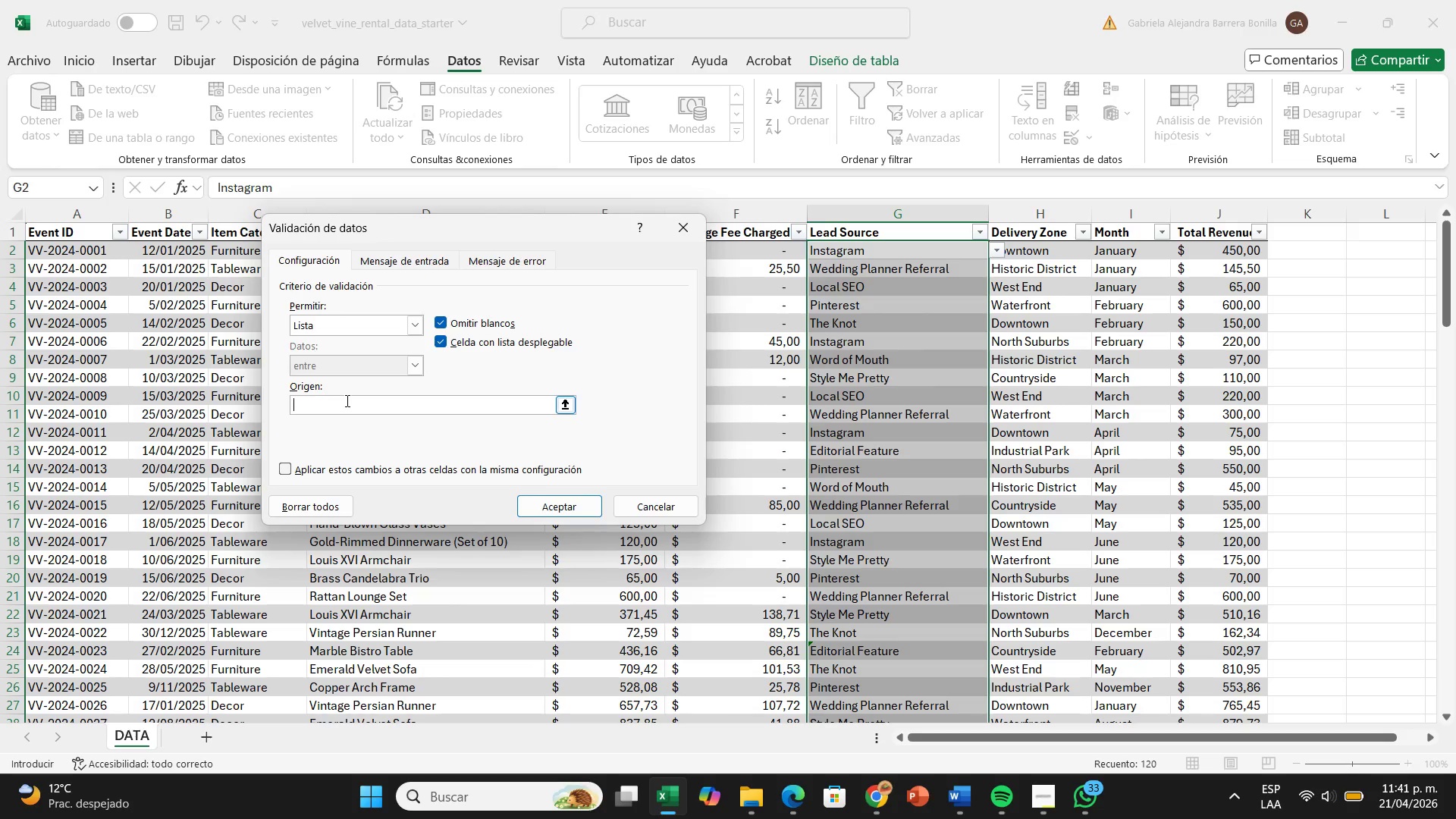 
key(Control+V)
 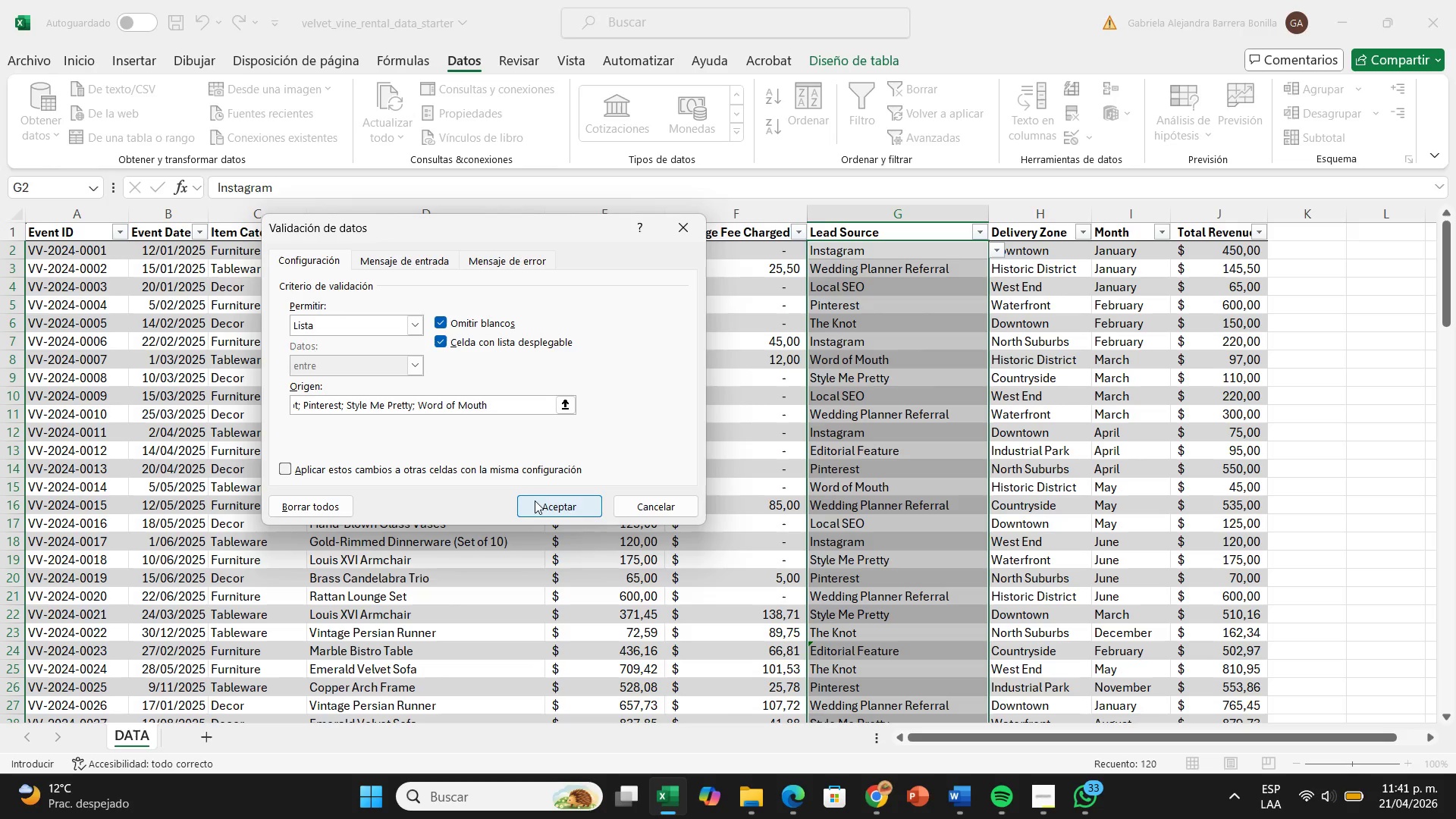 
left_click([535, 500])
 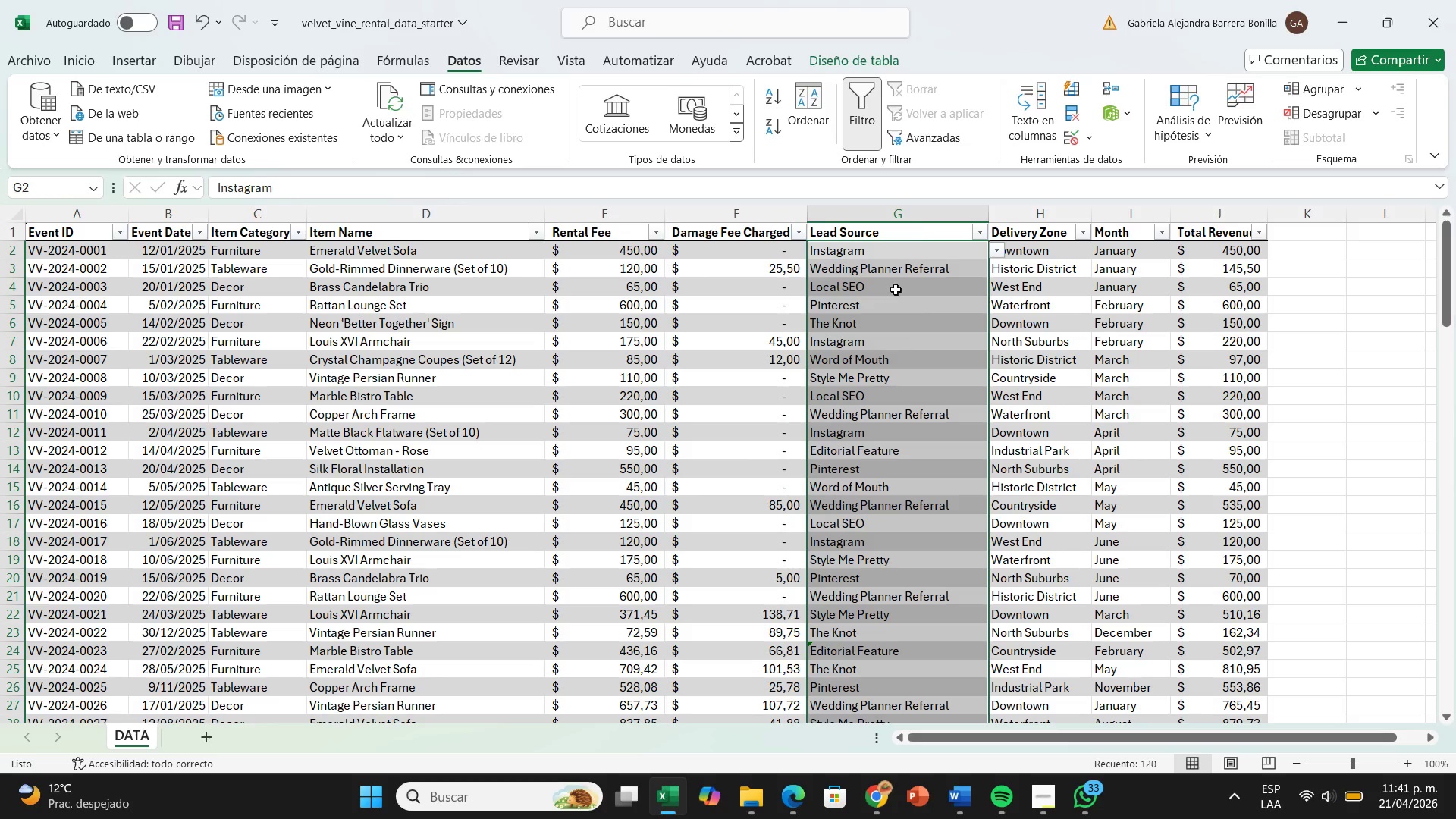 
wait(5.09)
 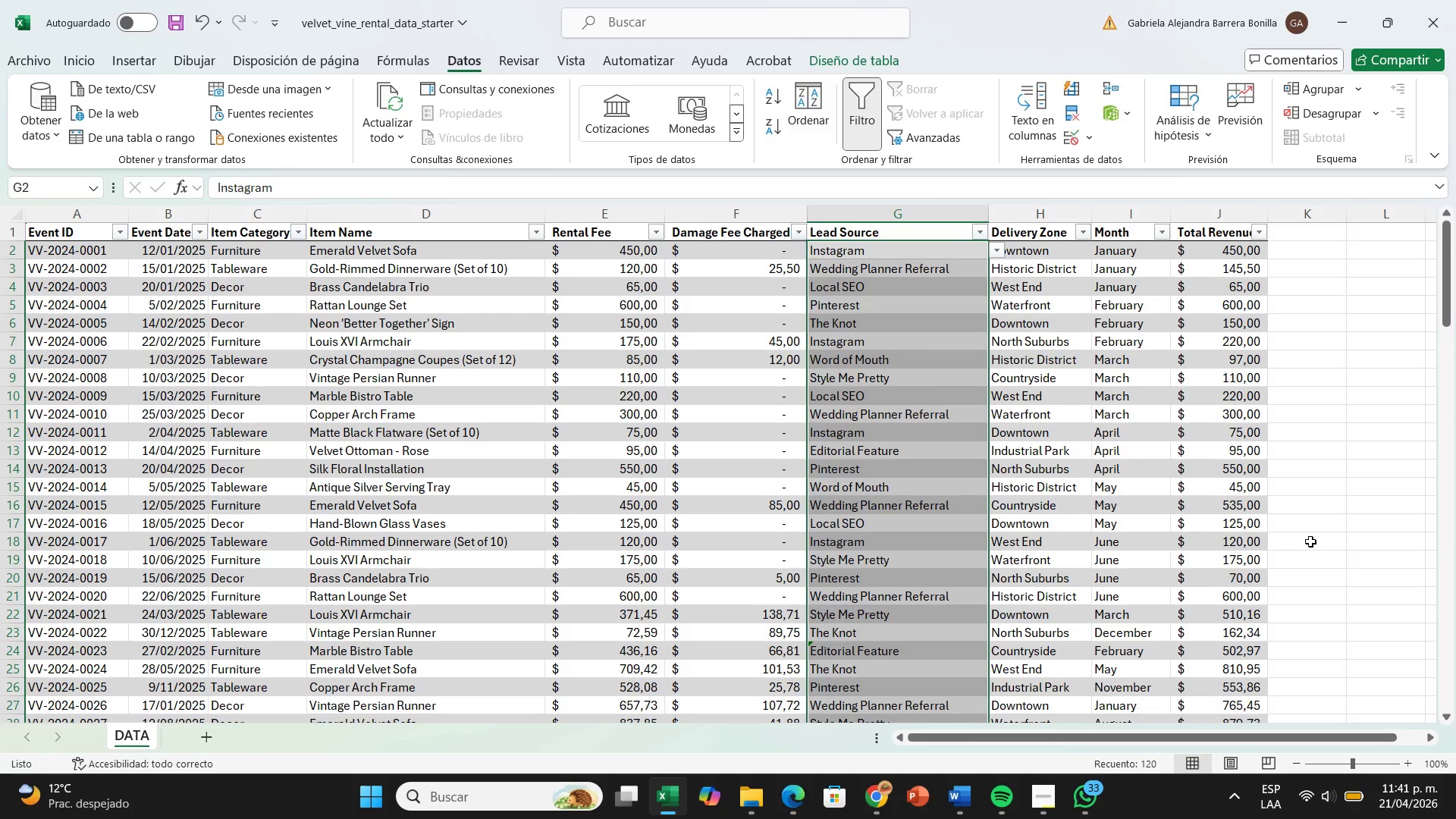 
left_click([1065, 137])
 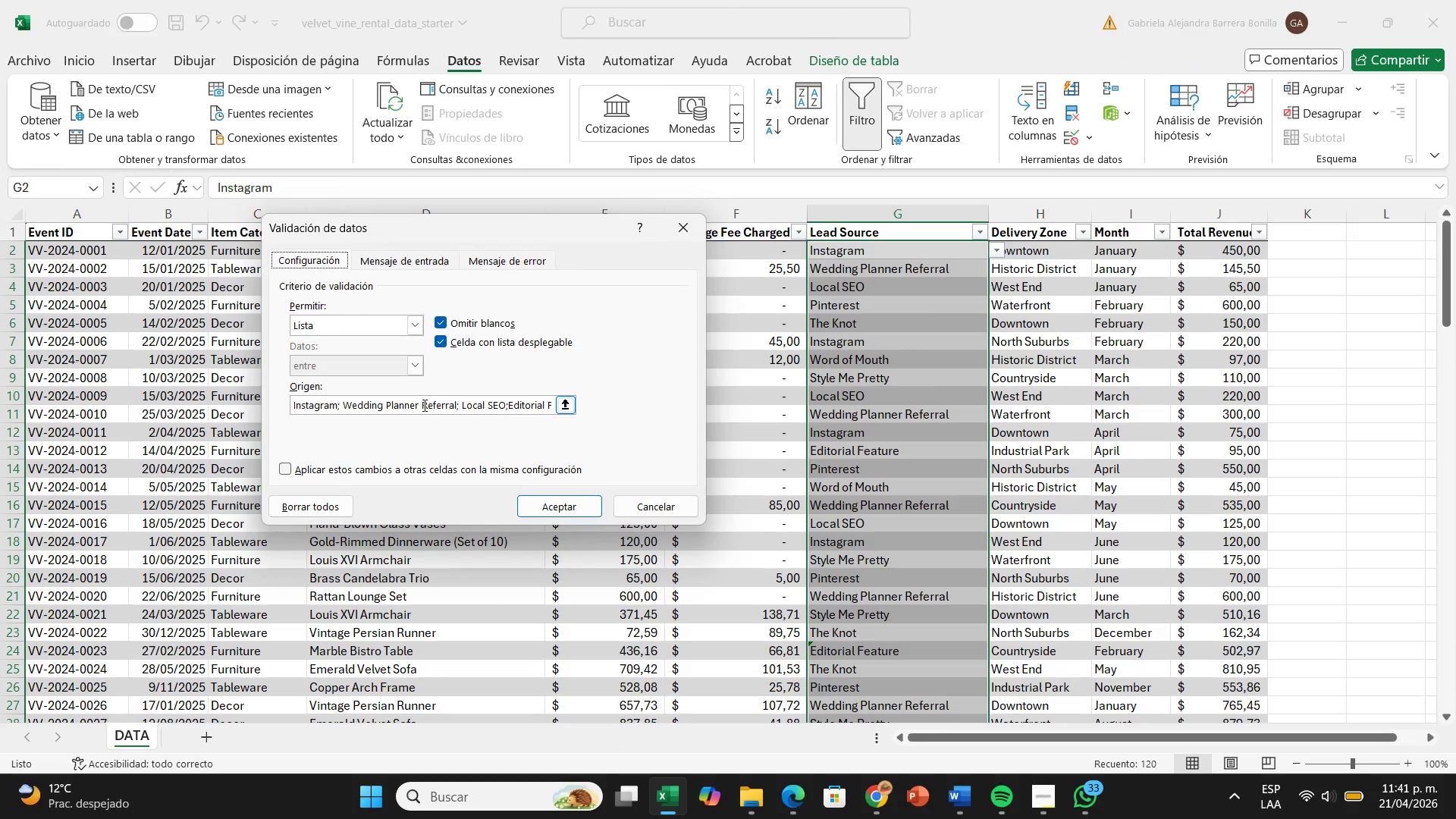 
left_click([420, 405])
 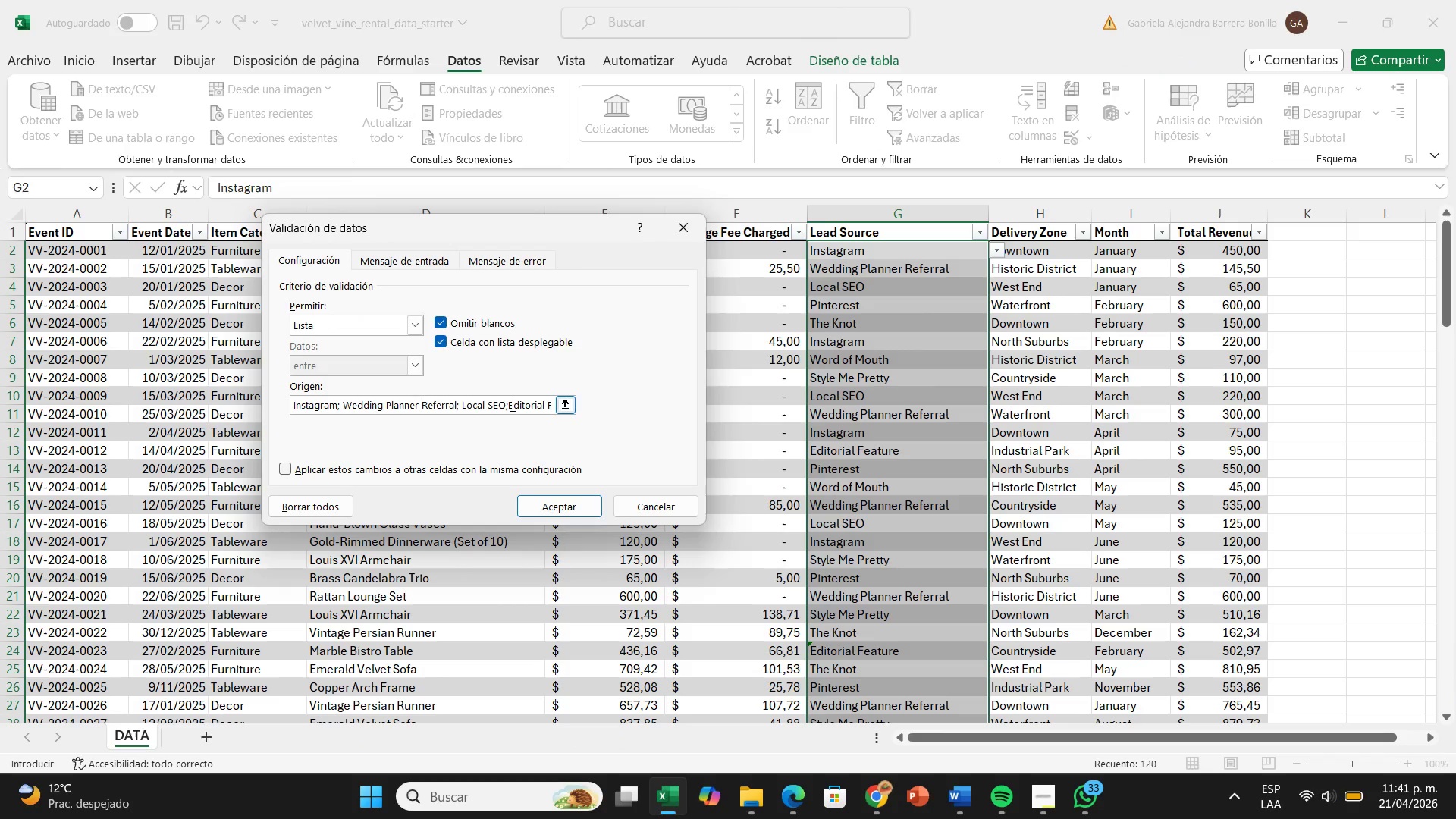 
left_click([511, 405])
 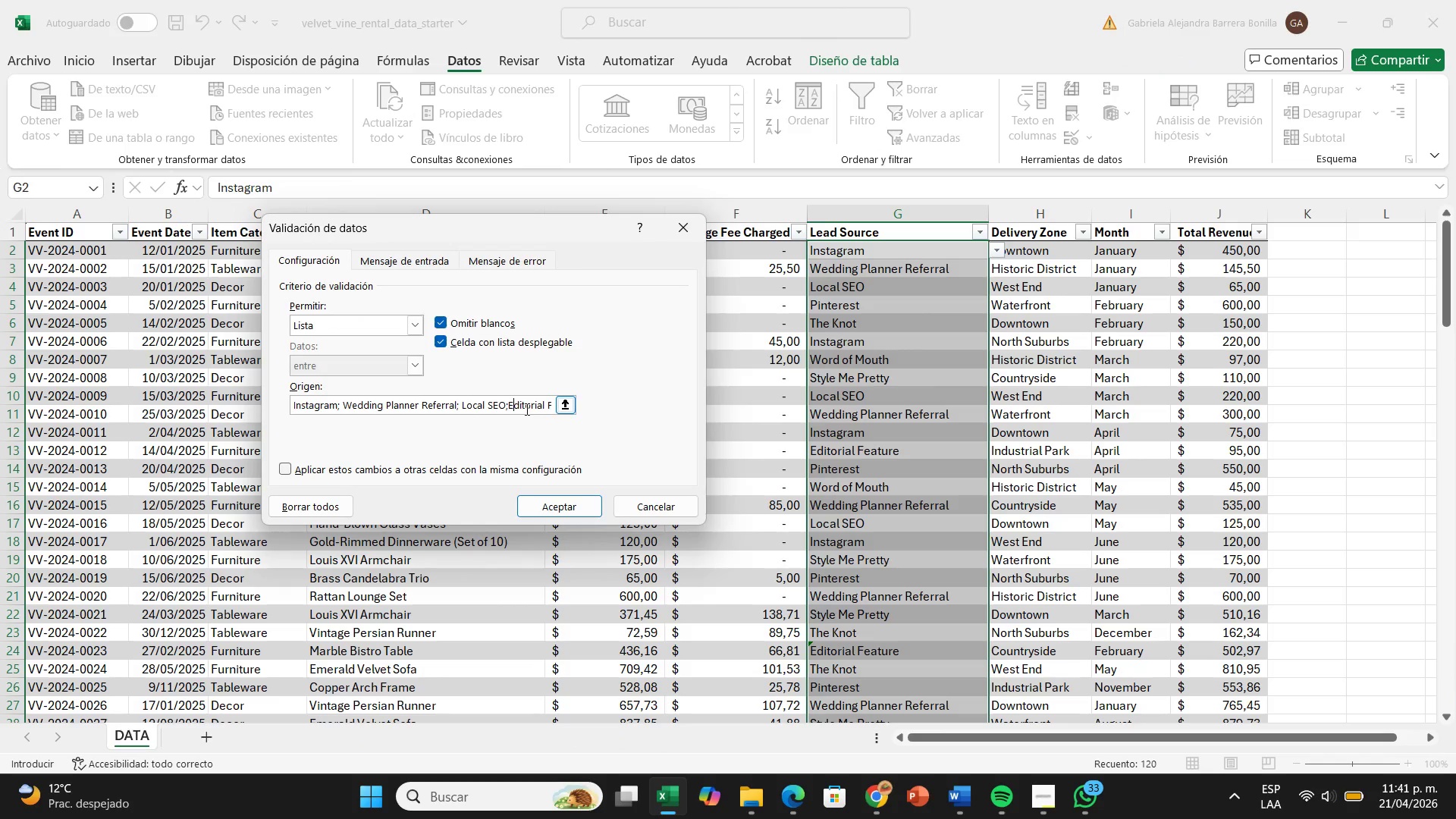 
key(ArrowRight)
 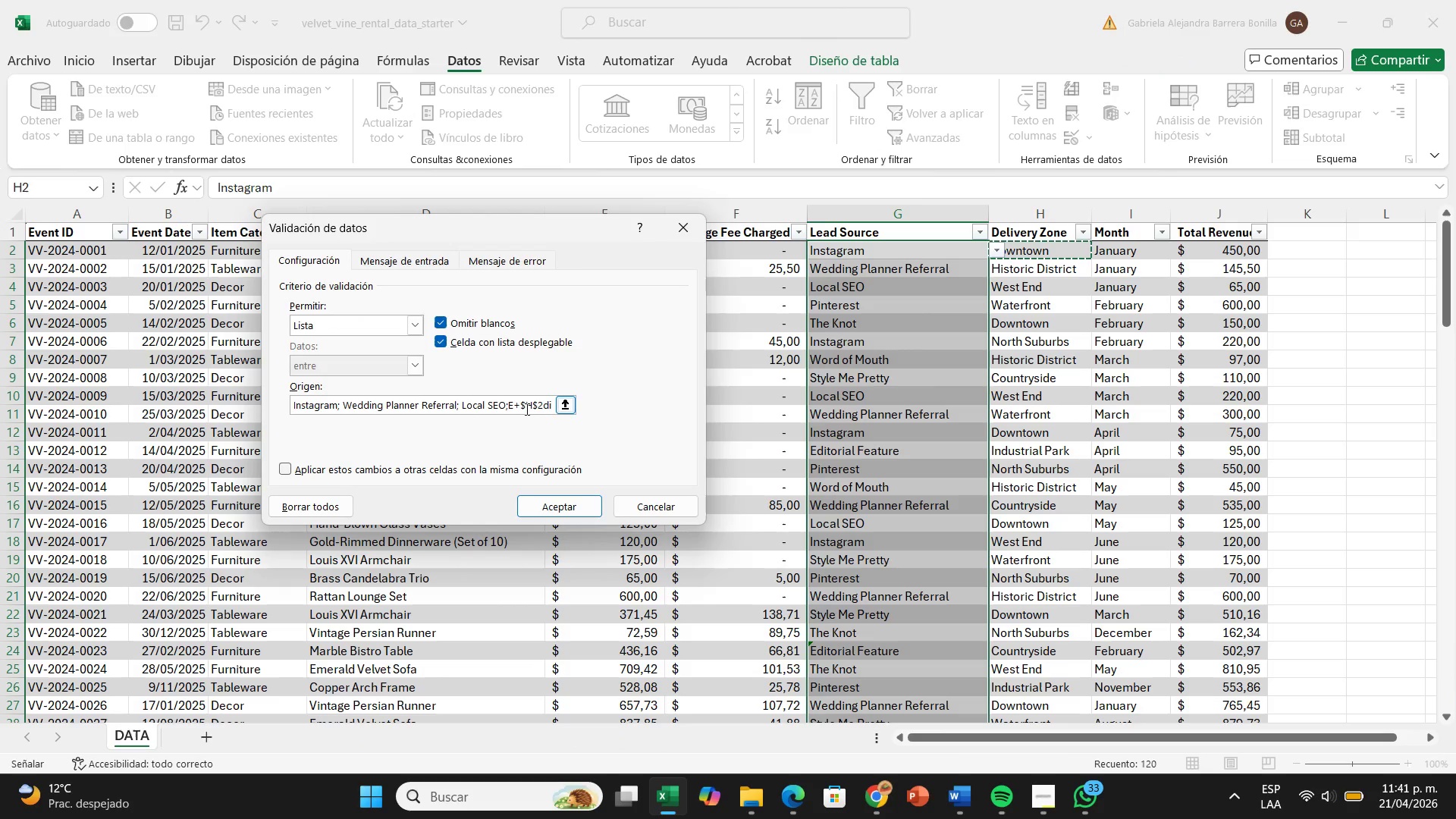 
key(Backspace)
 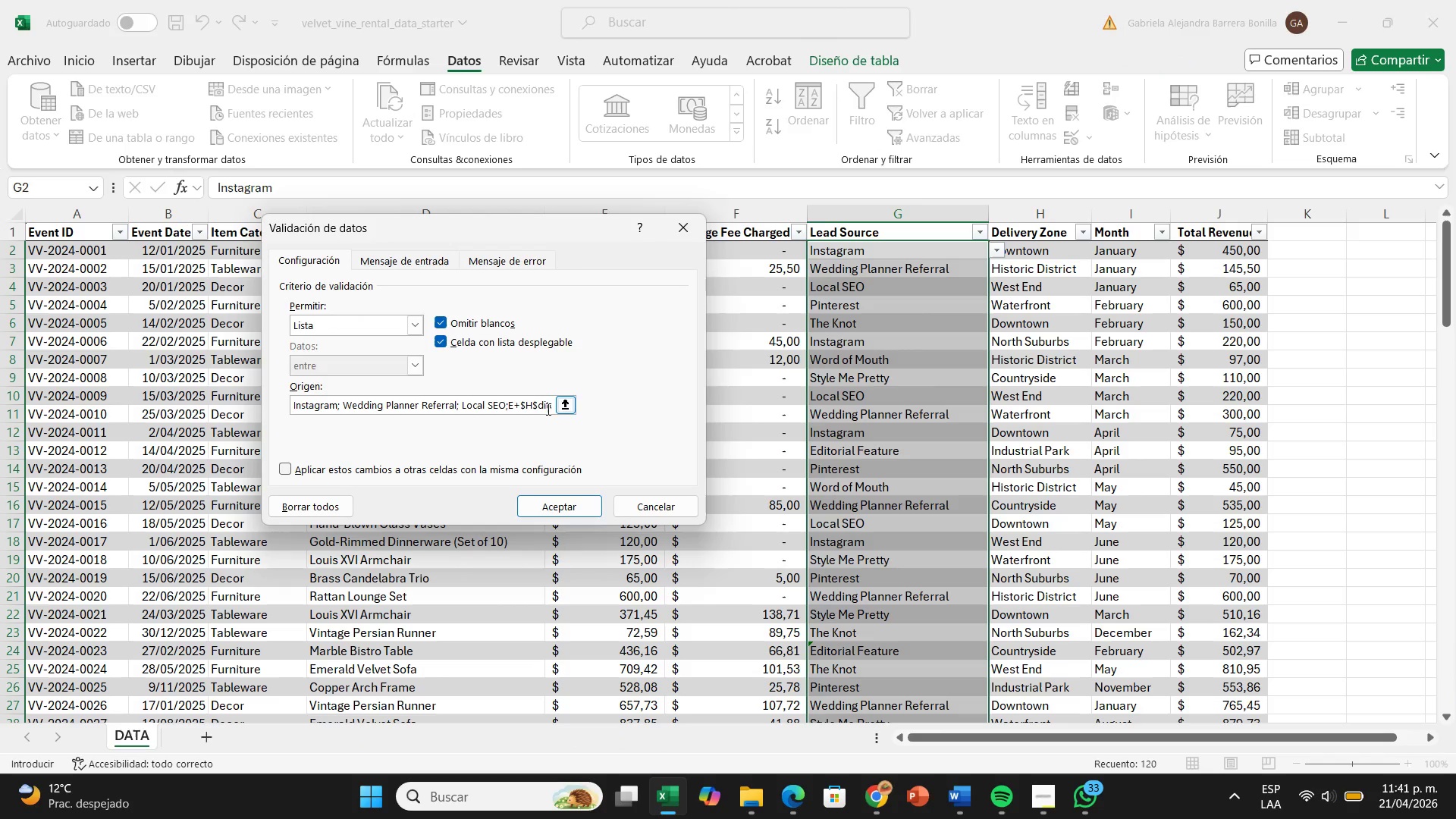 
key(Backspace)
 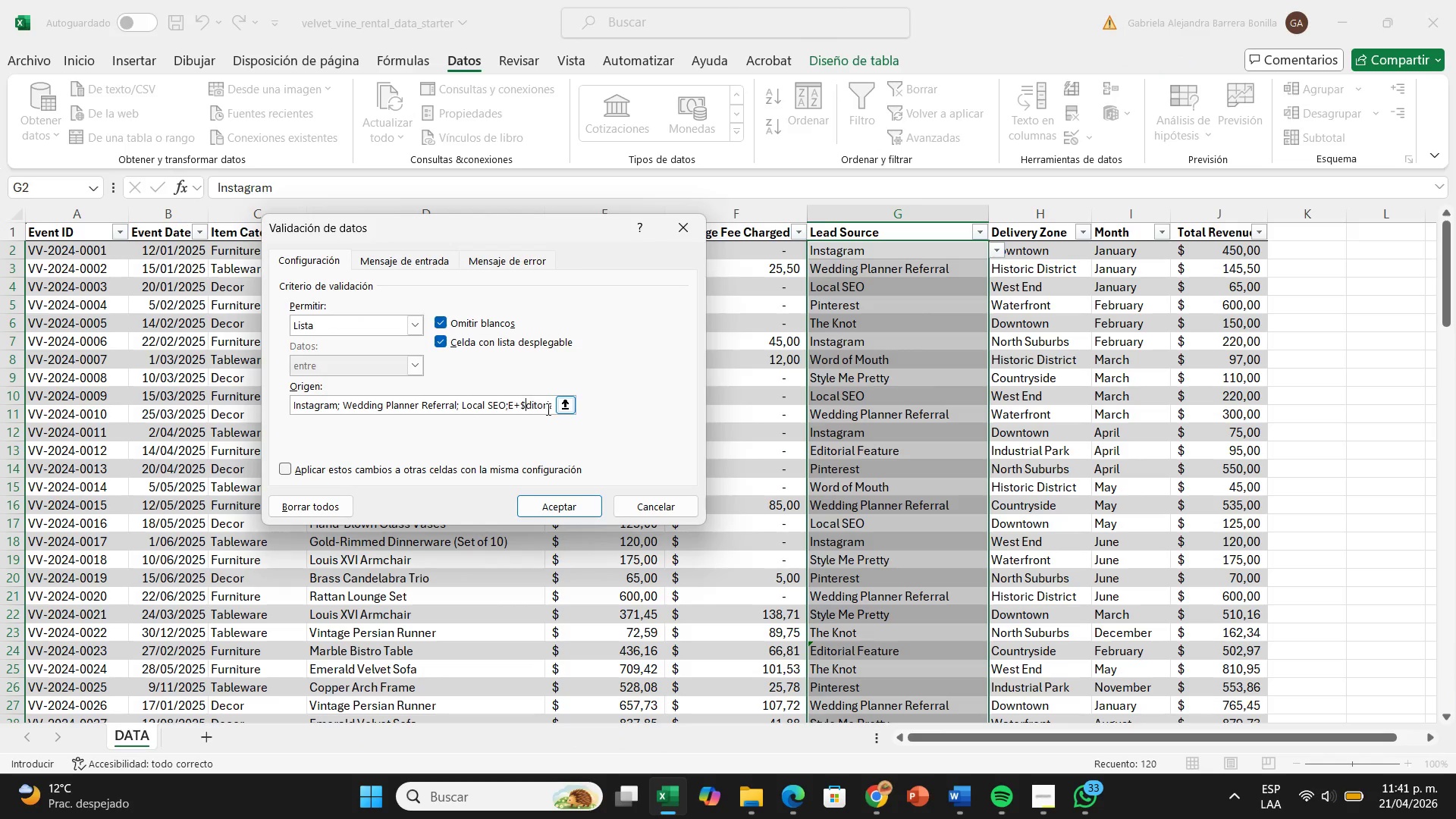 
key(Backspace)
 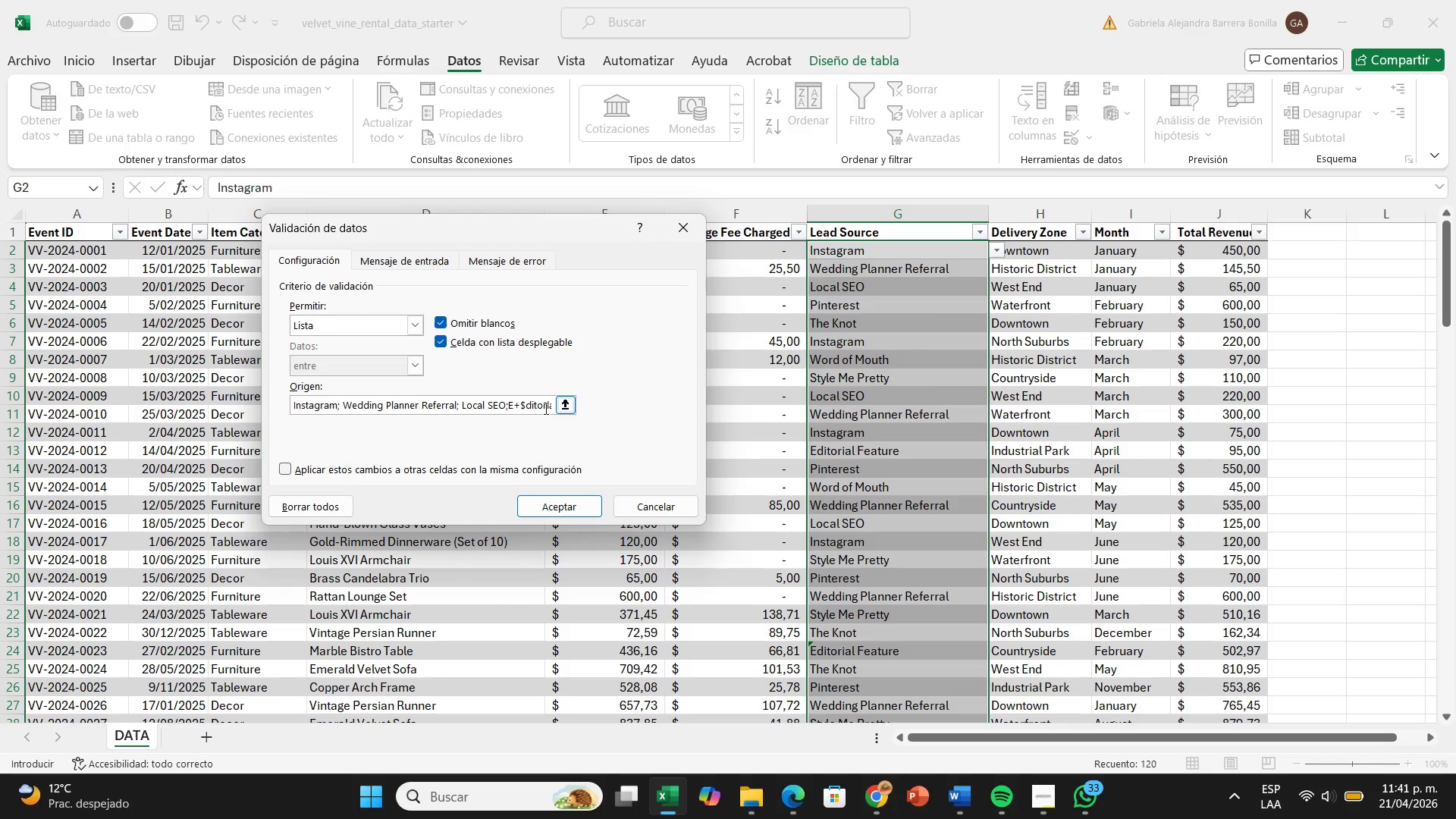 
key(Backspace)
 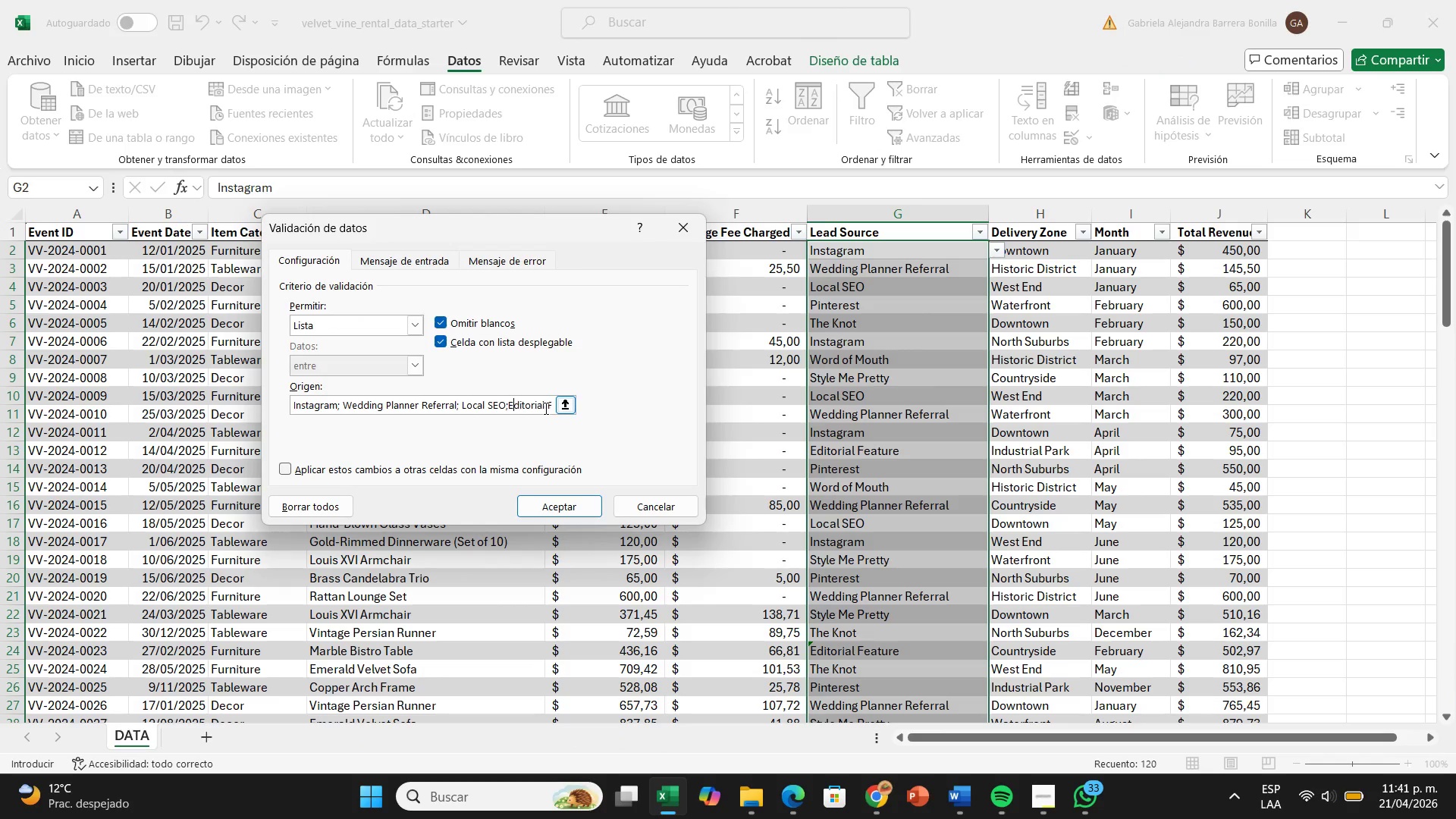 
key(Backspace)
 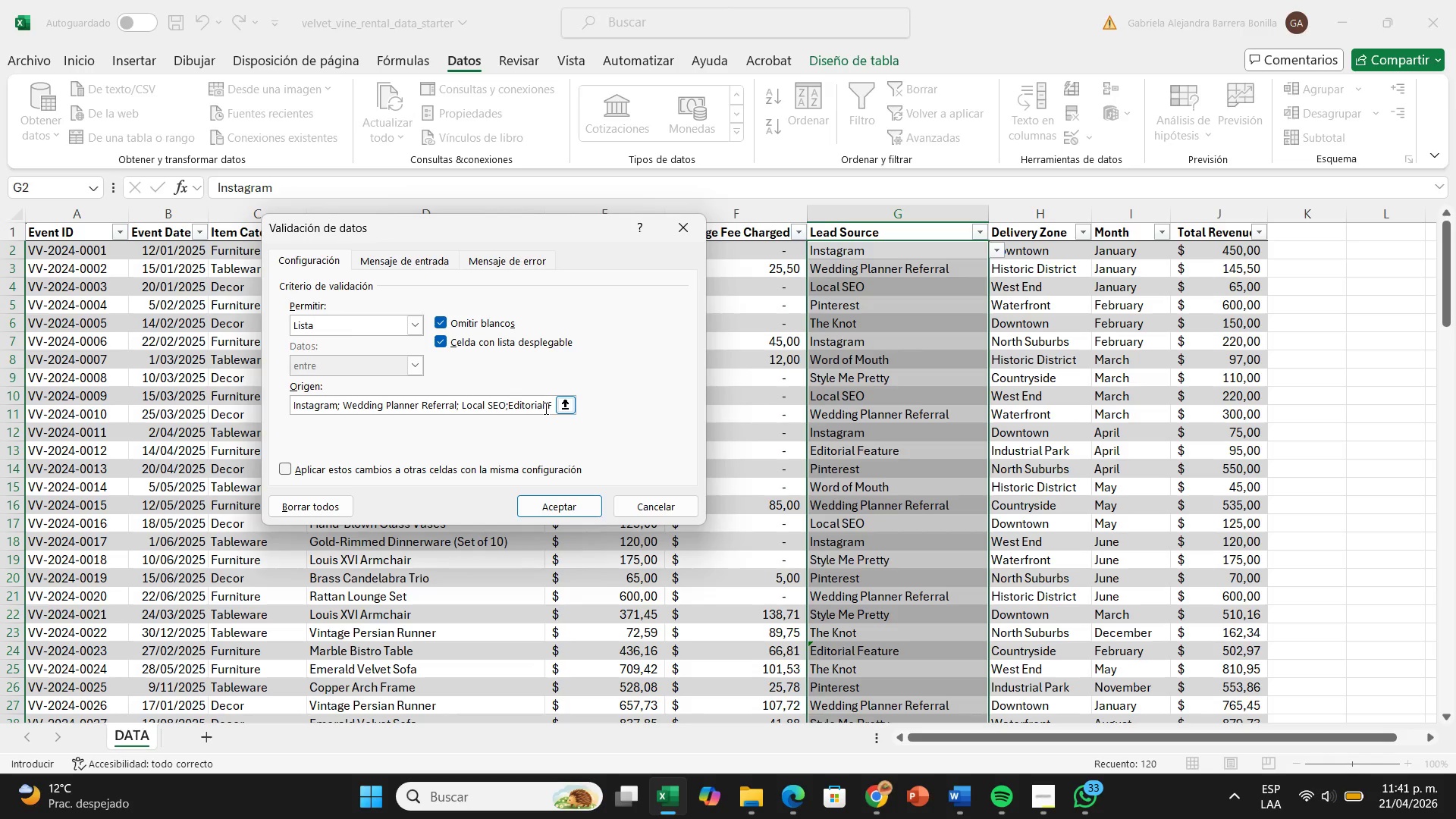 
left_click([544, 408])
 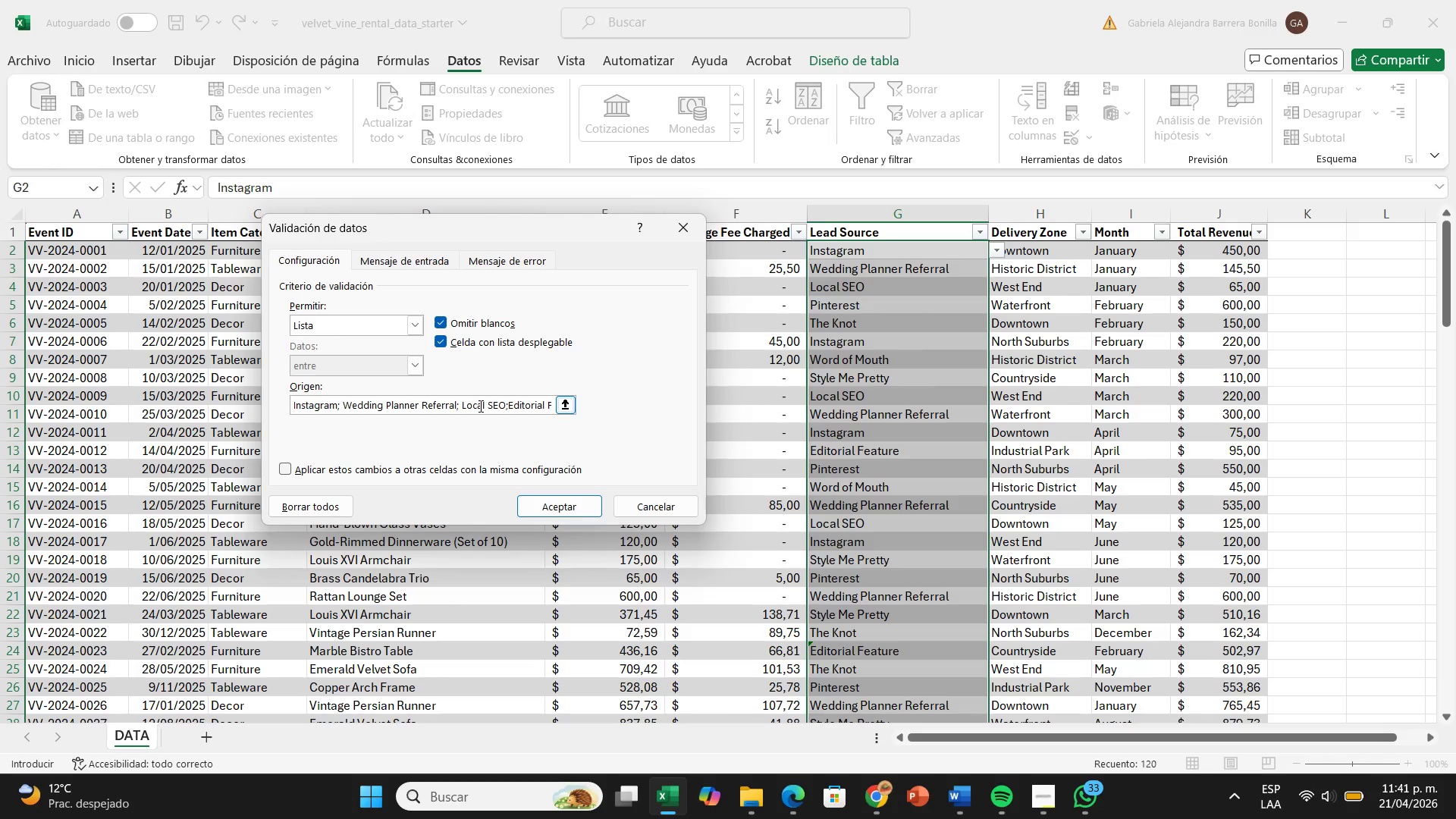 
left_click([535, 405])
 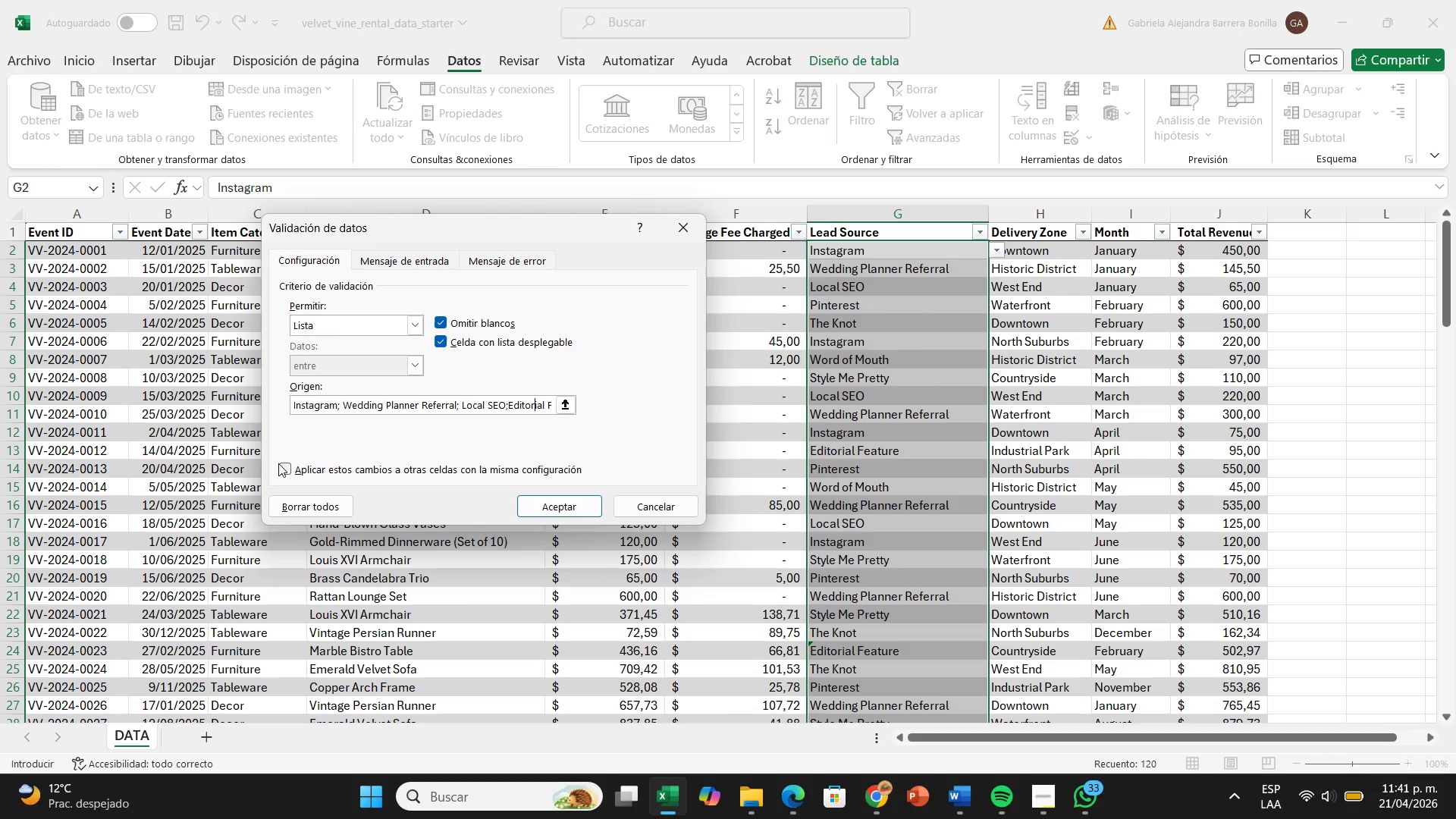 
left_click([278, 463])
 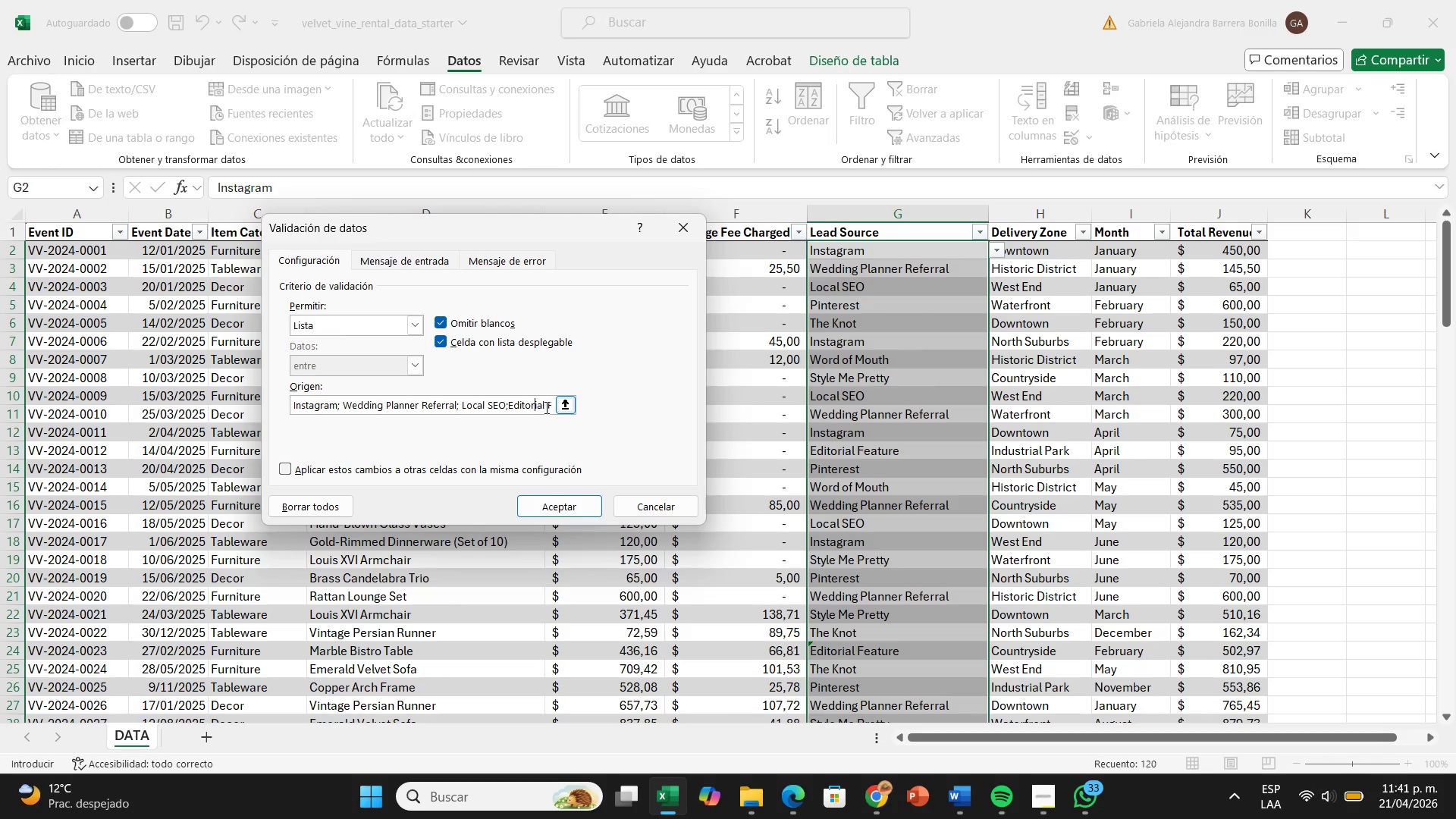 
left_click([545, 407])
 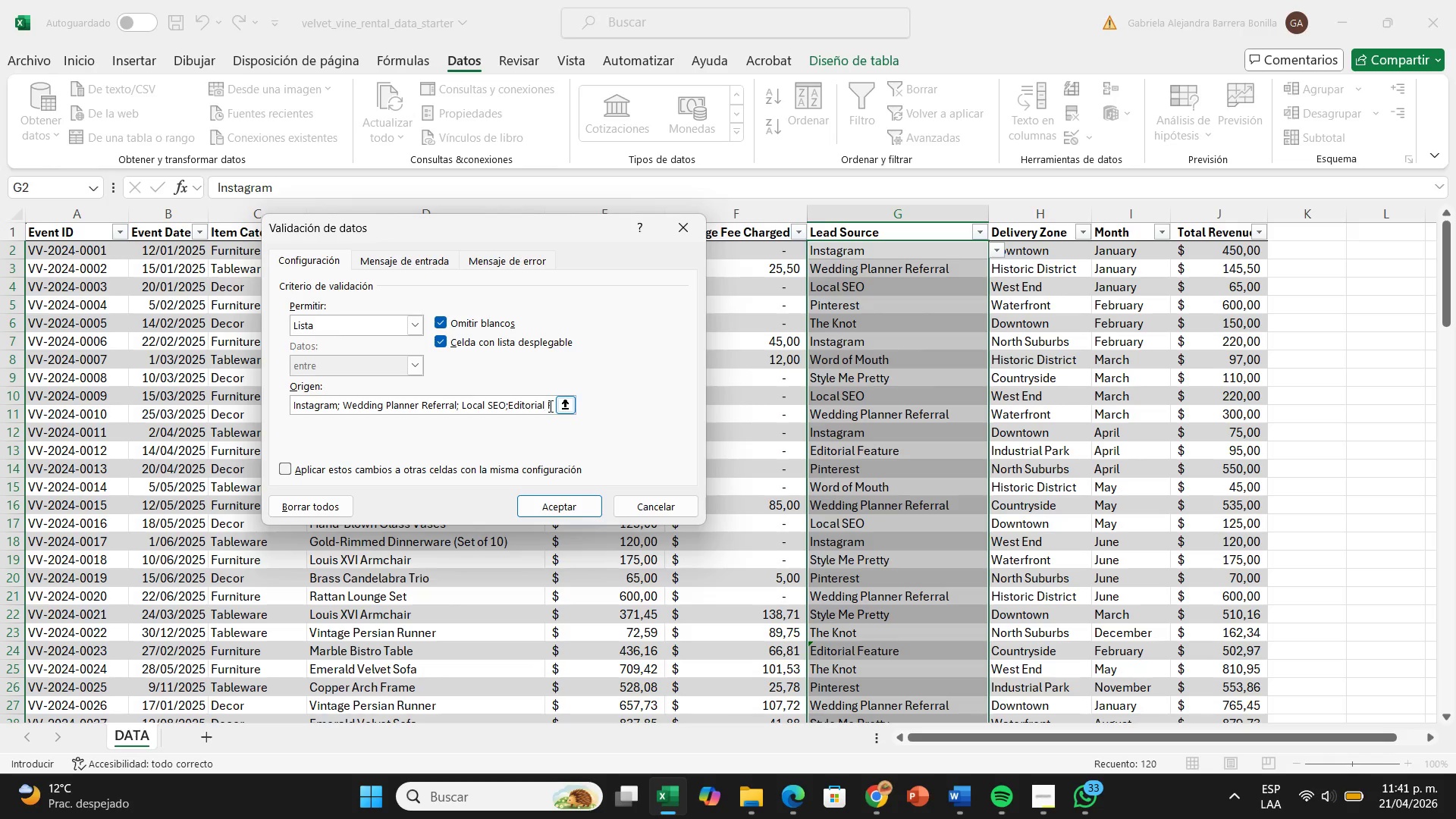 
left_click([549, 406])
 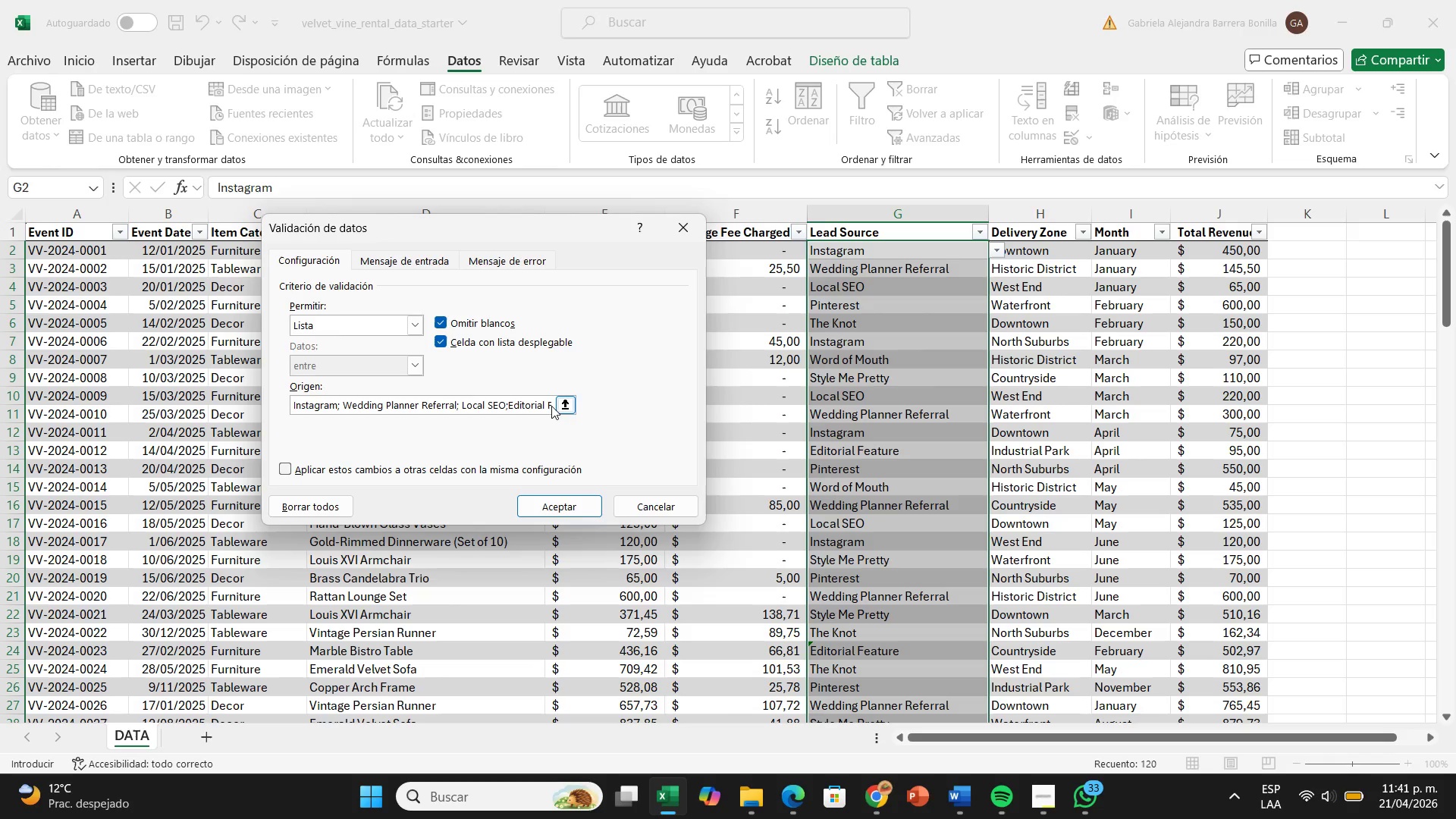 
left_click([551, 406])
 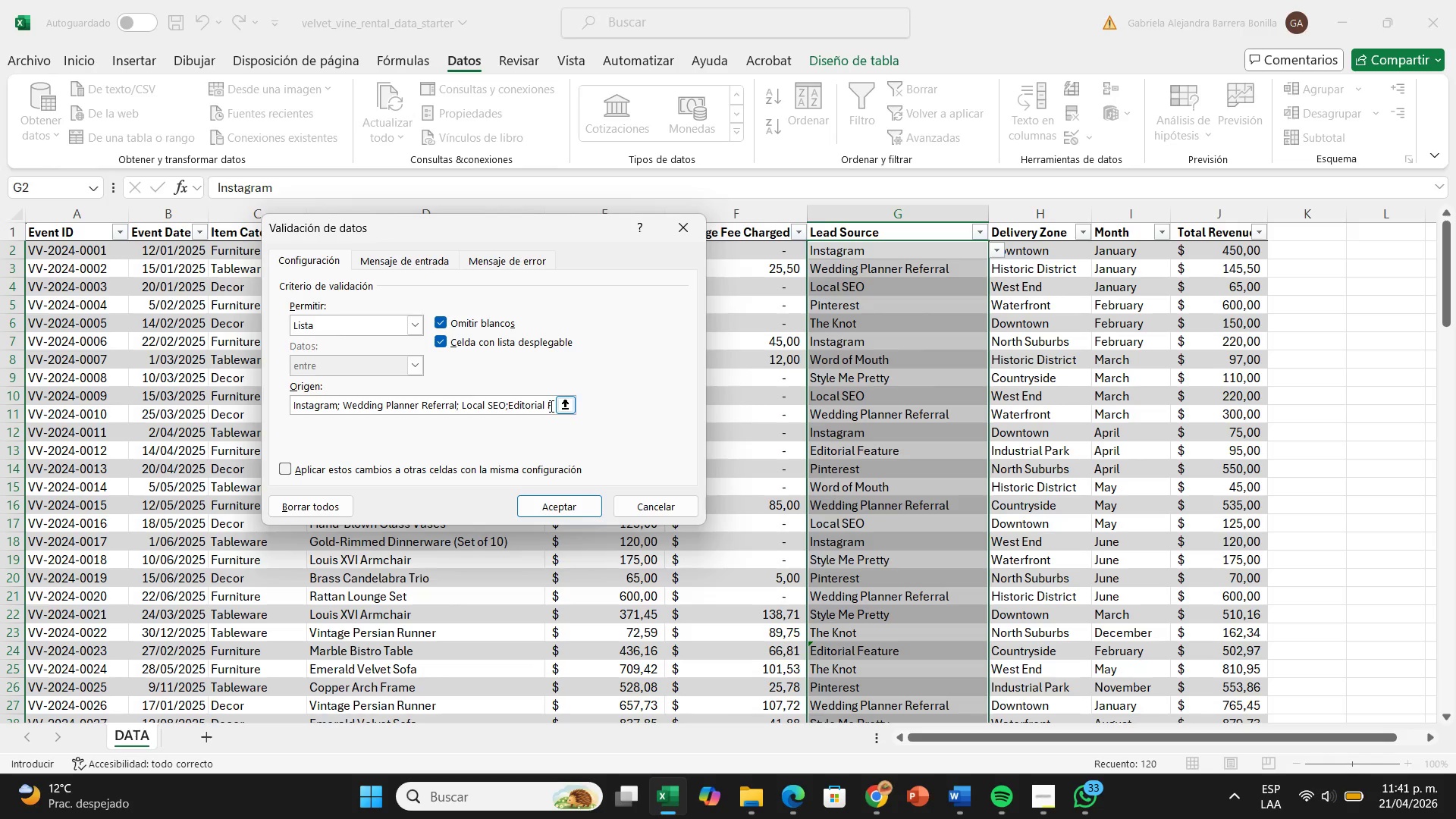 
double_click([550, 406])
 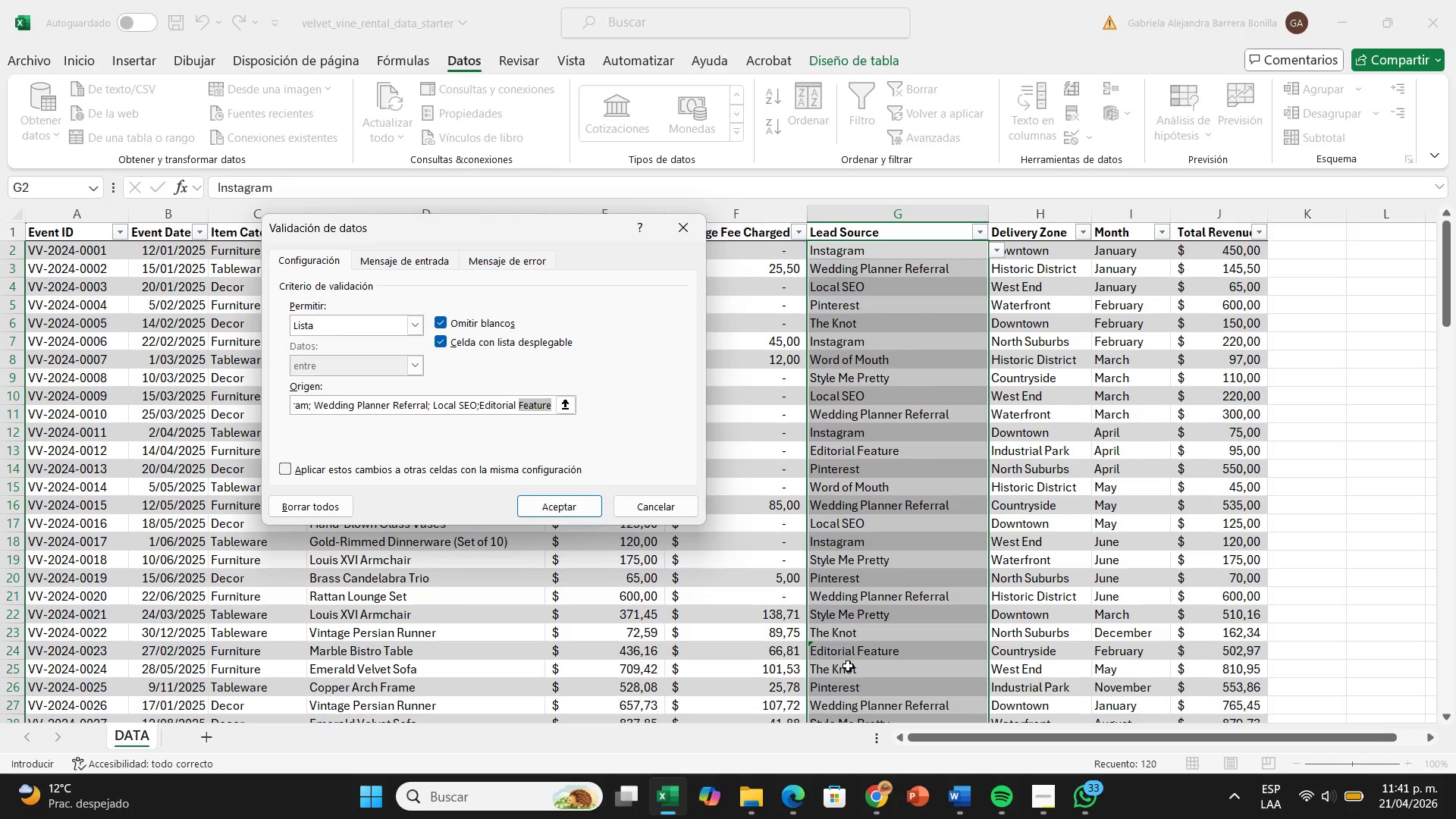 
wait(10.05)
 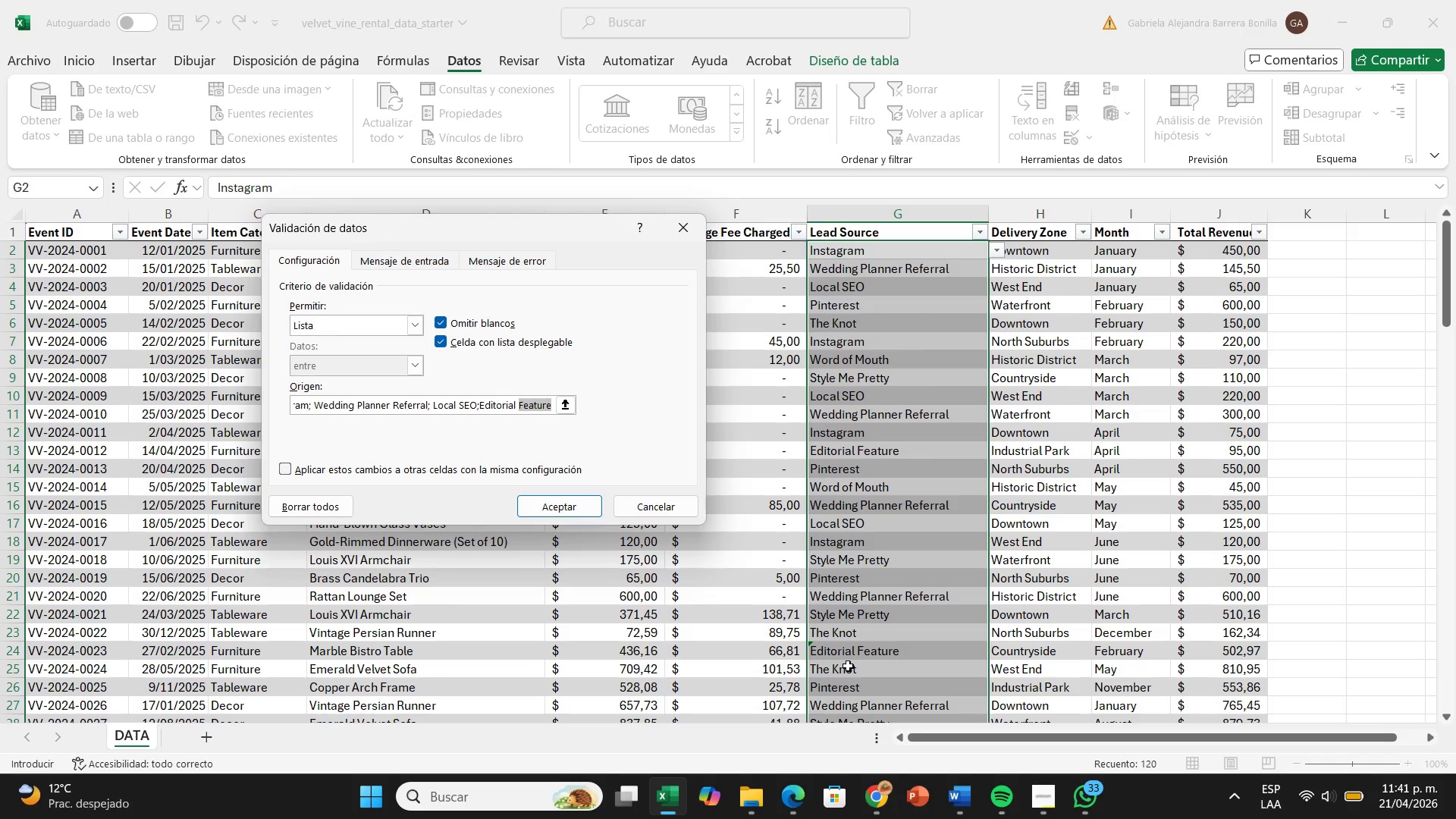 
left_click([548, 405])
 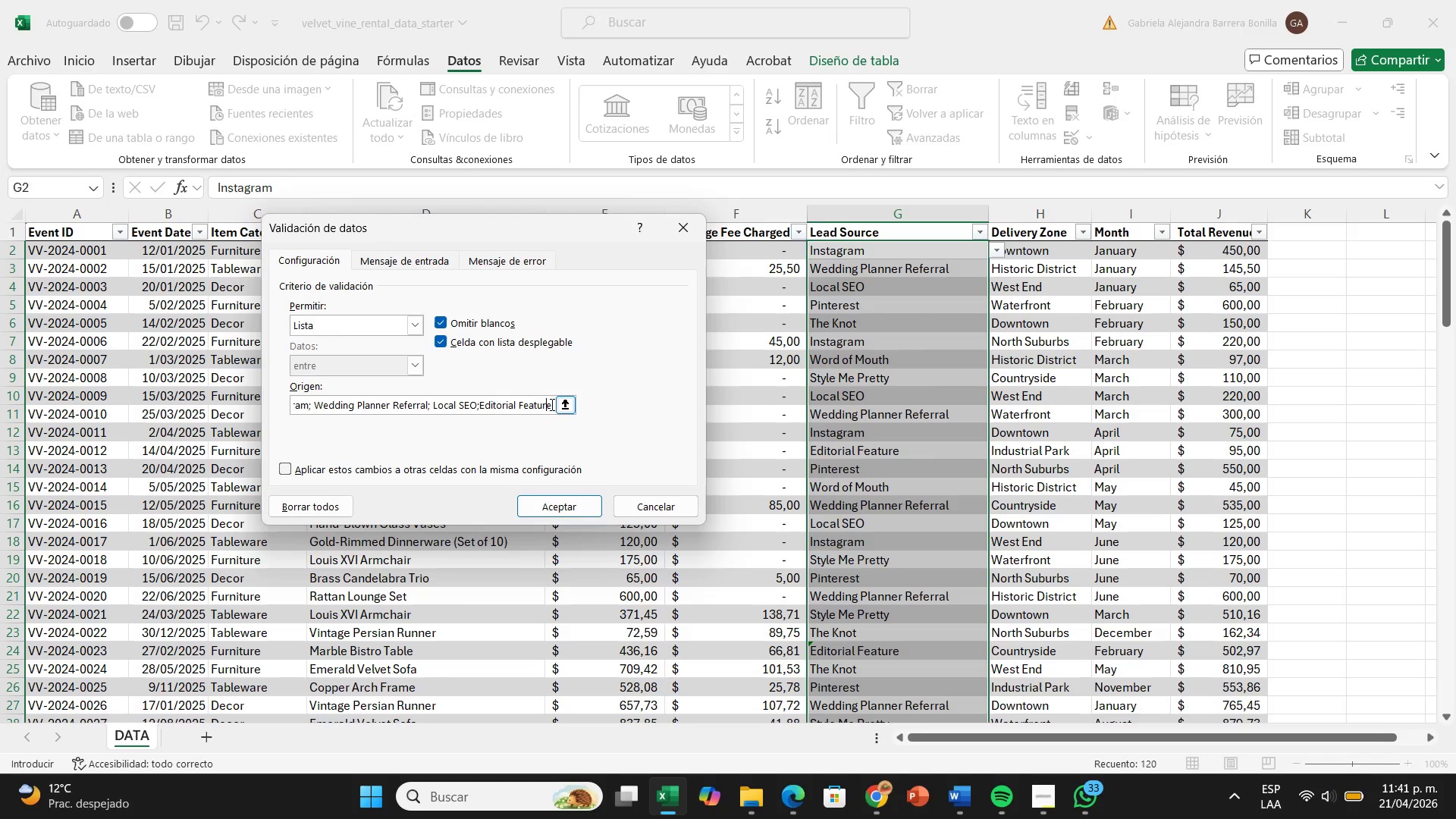 
left_click([551, 404])
 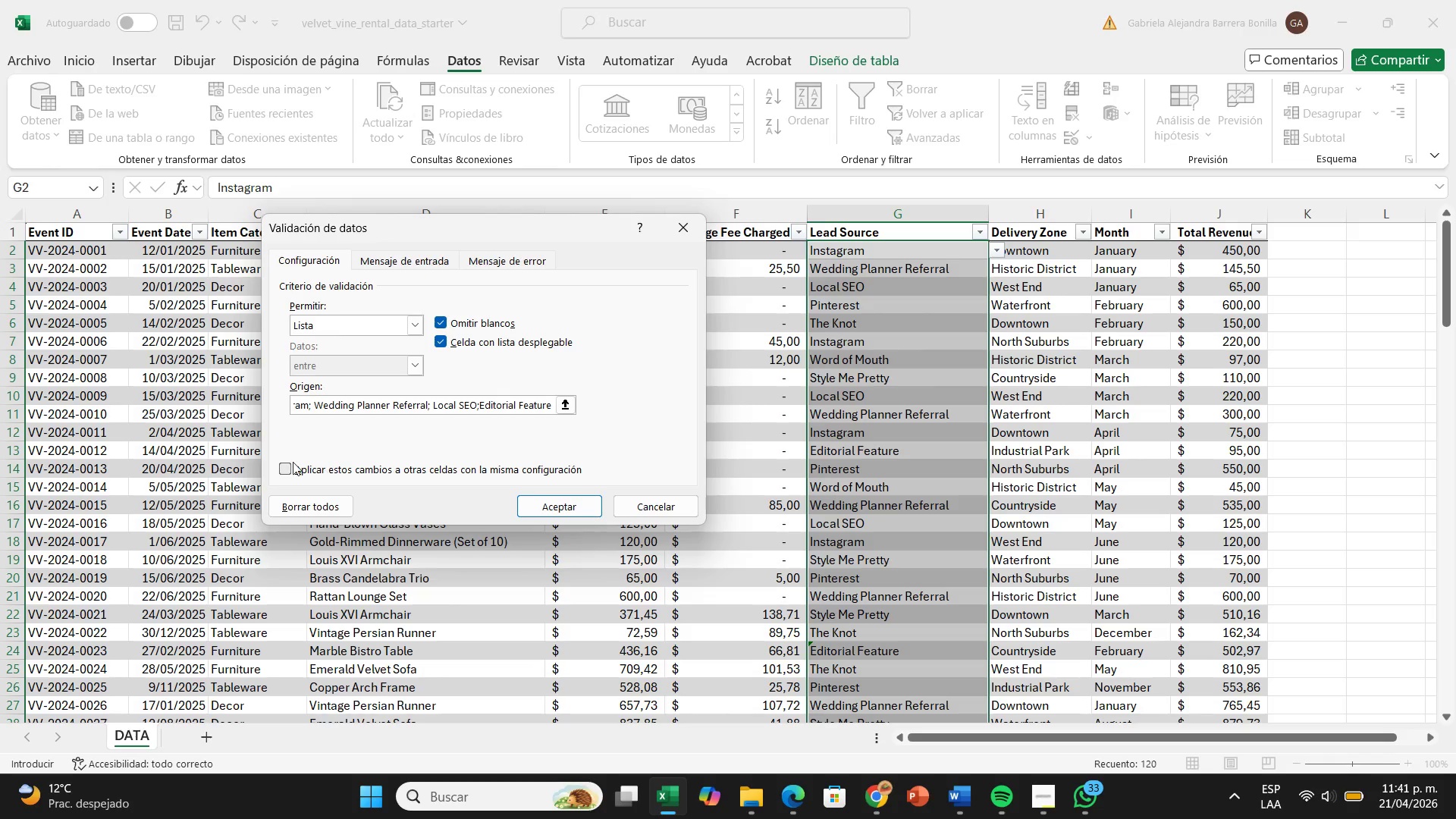 
left_click([292, 460])
 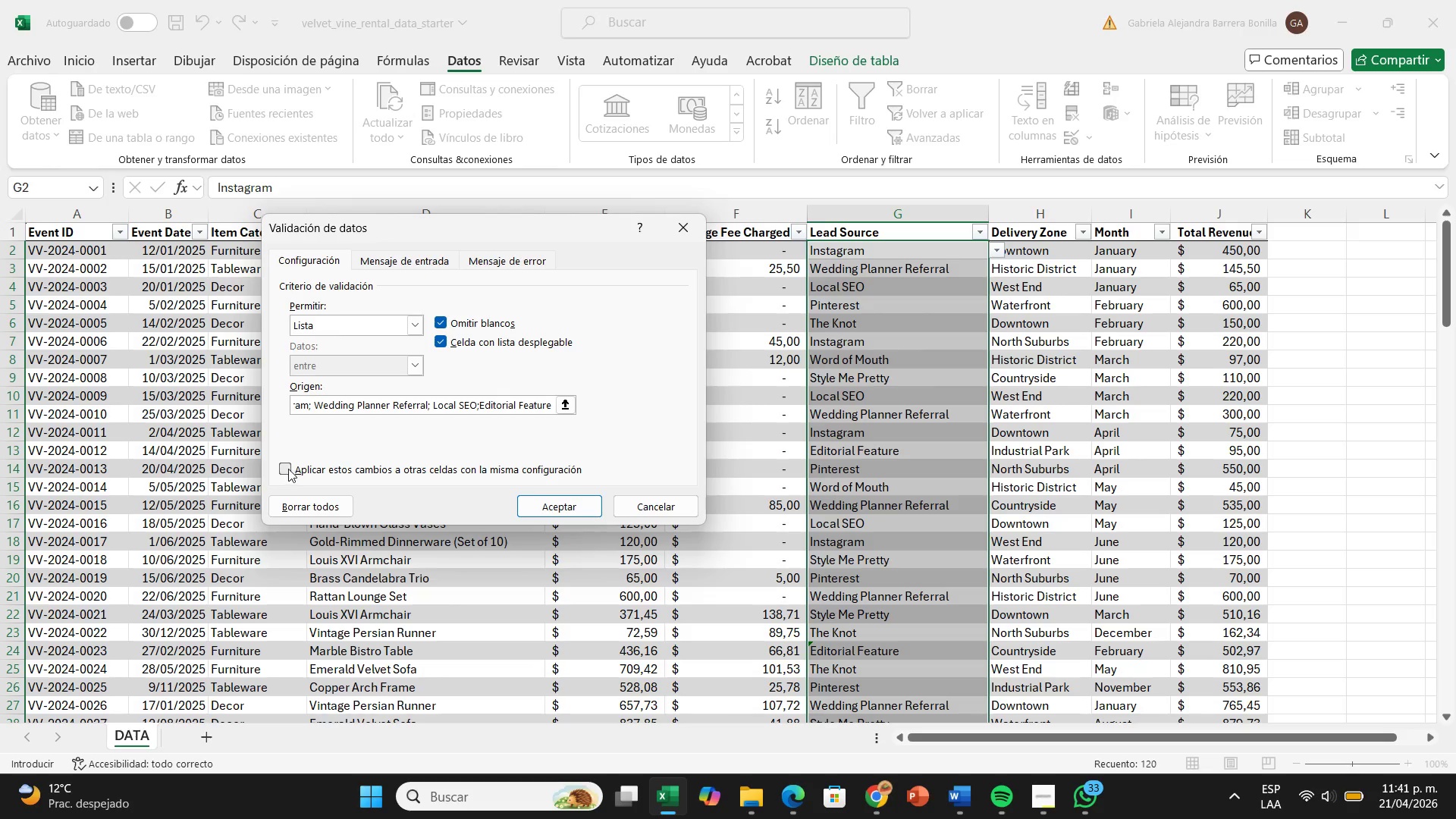 
left_click([287, 468])
 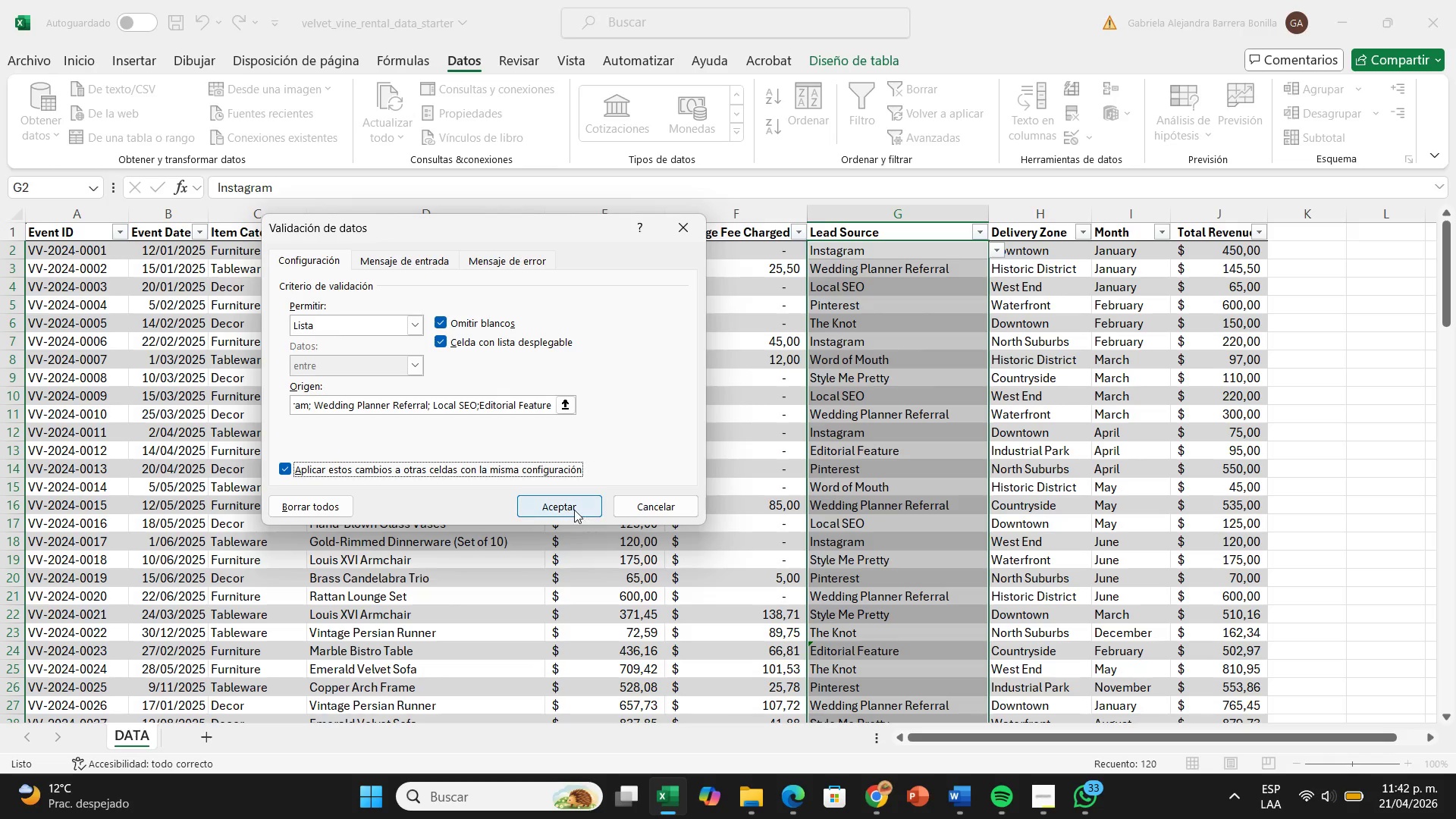 
left_click([573, 509])
 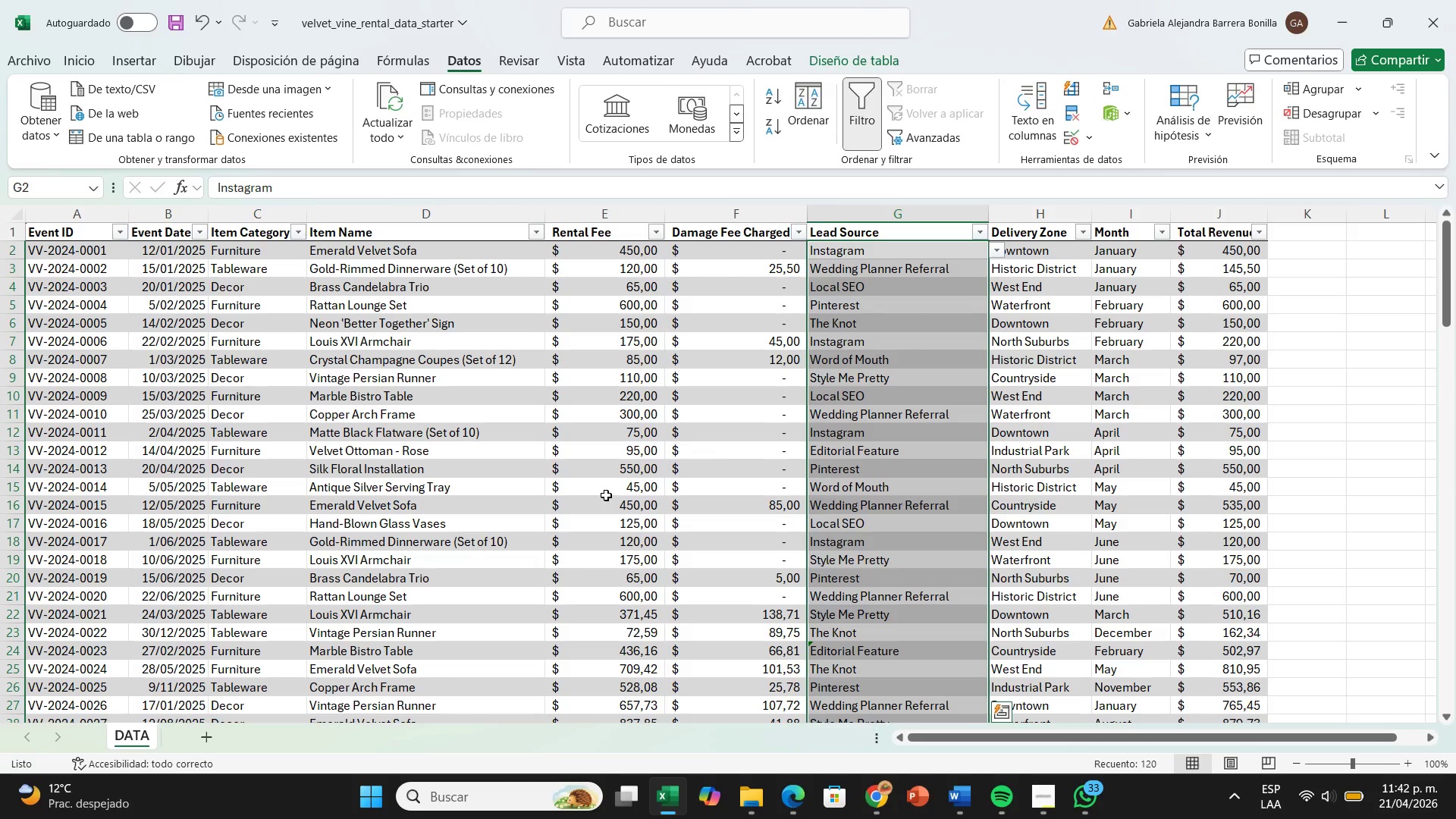 
left_click([1455, 510])
 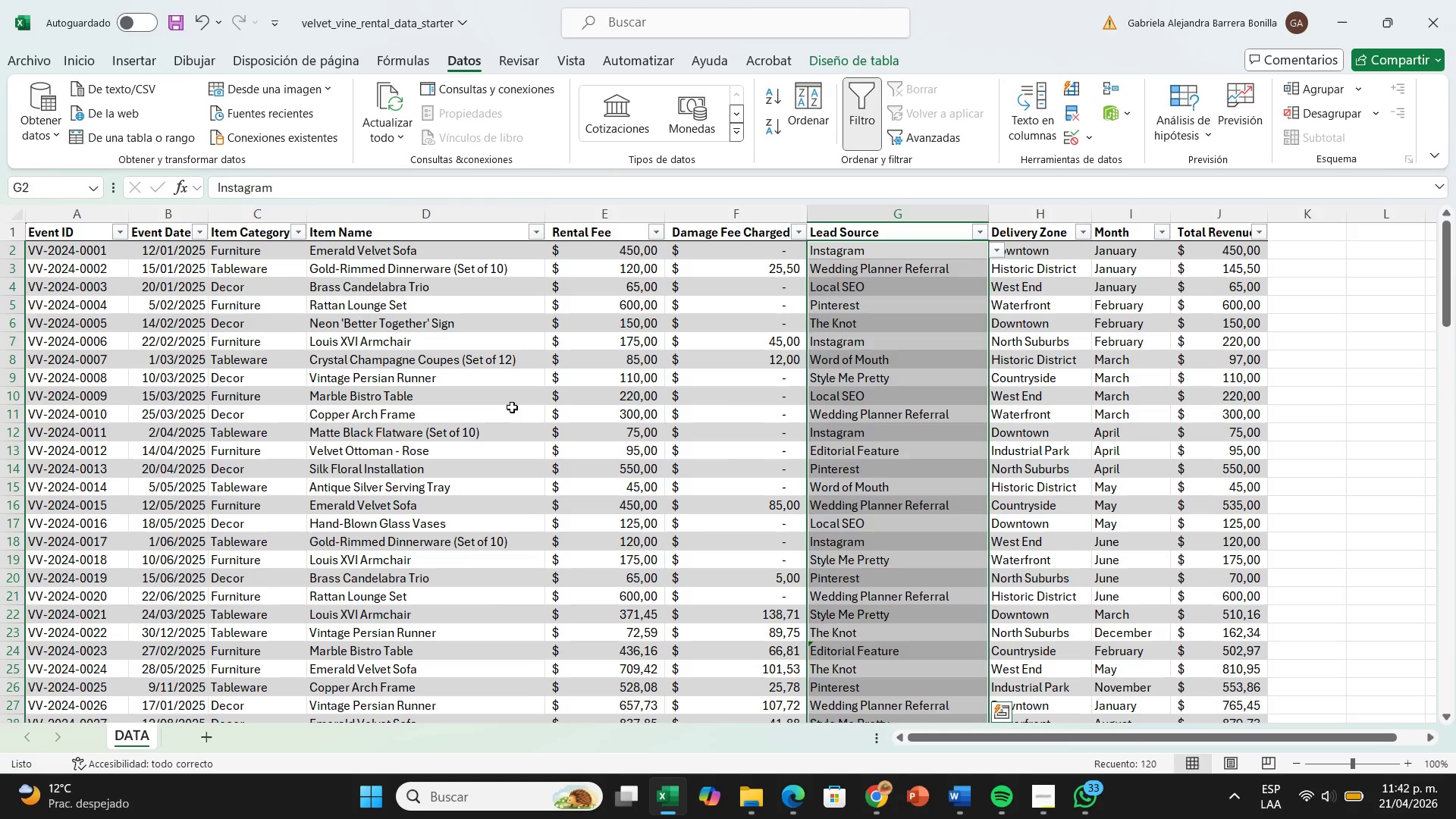 
left_click([512, 407])
 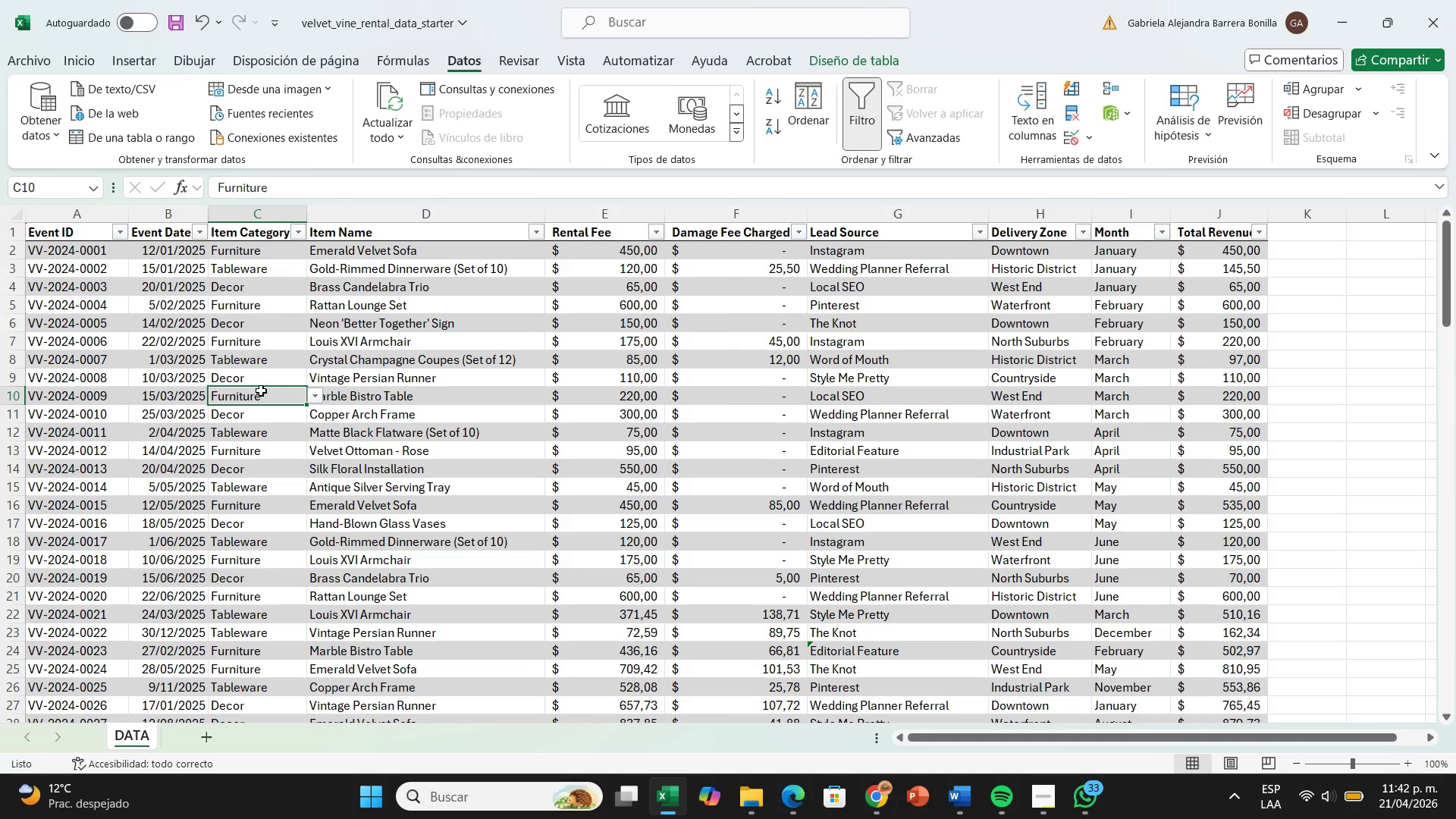 
double_click([276, 384])
 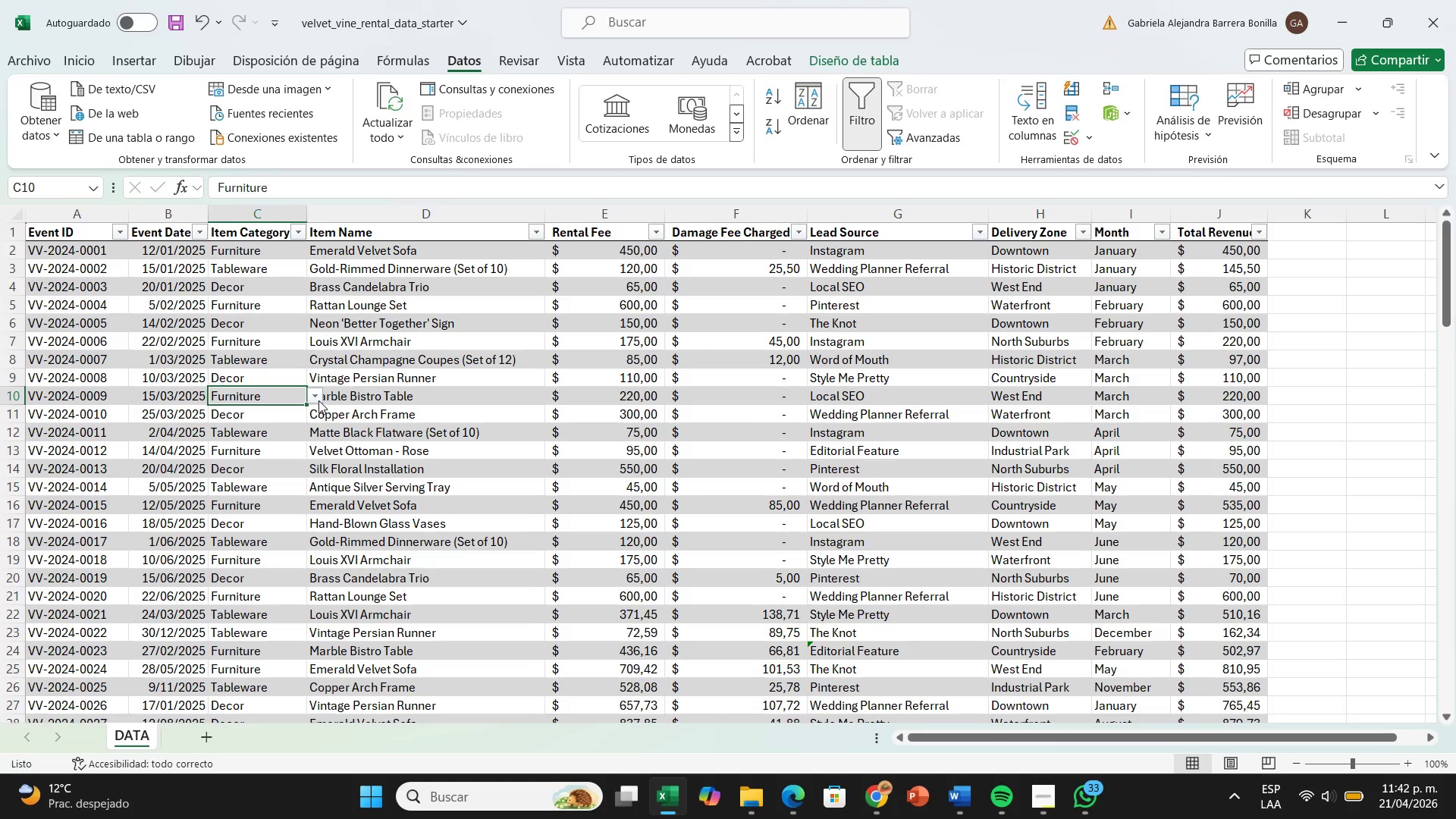 
left_click([318, 400])
 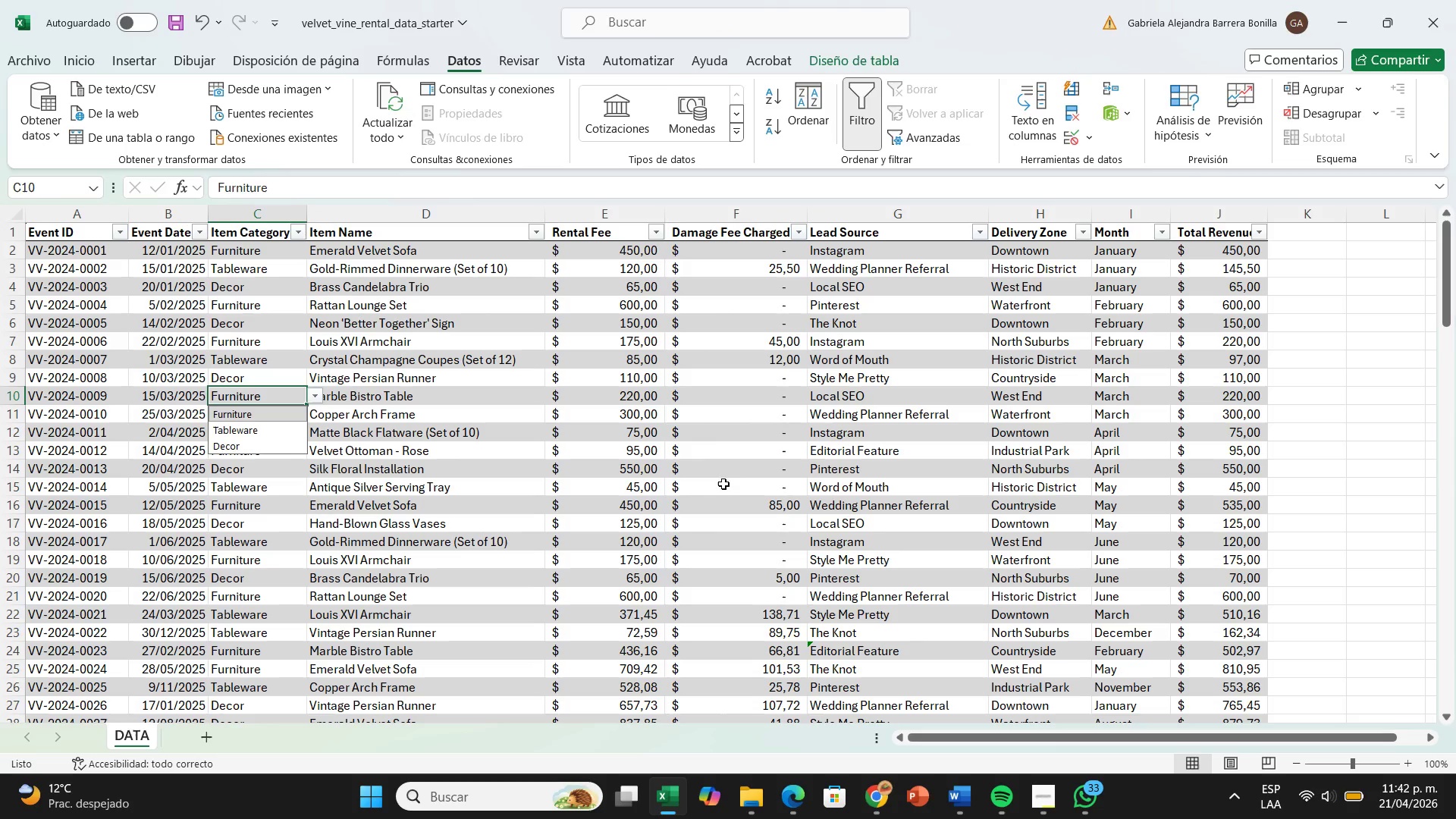 
left_click([911, 548])
 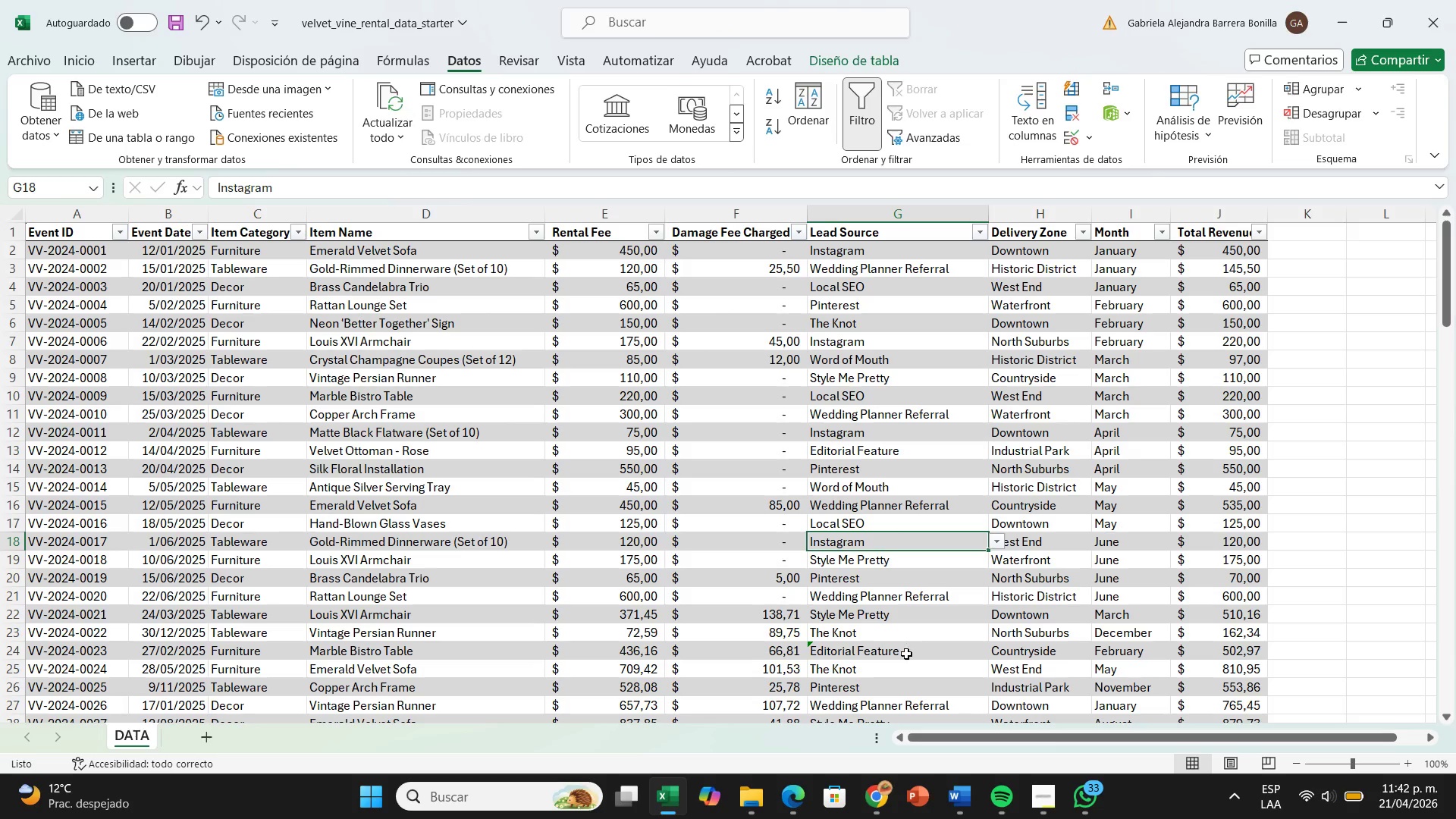 
left_click([906, 654])
 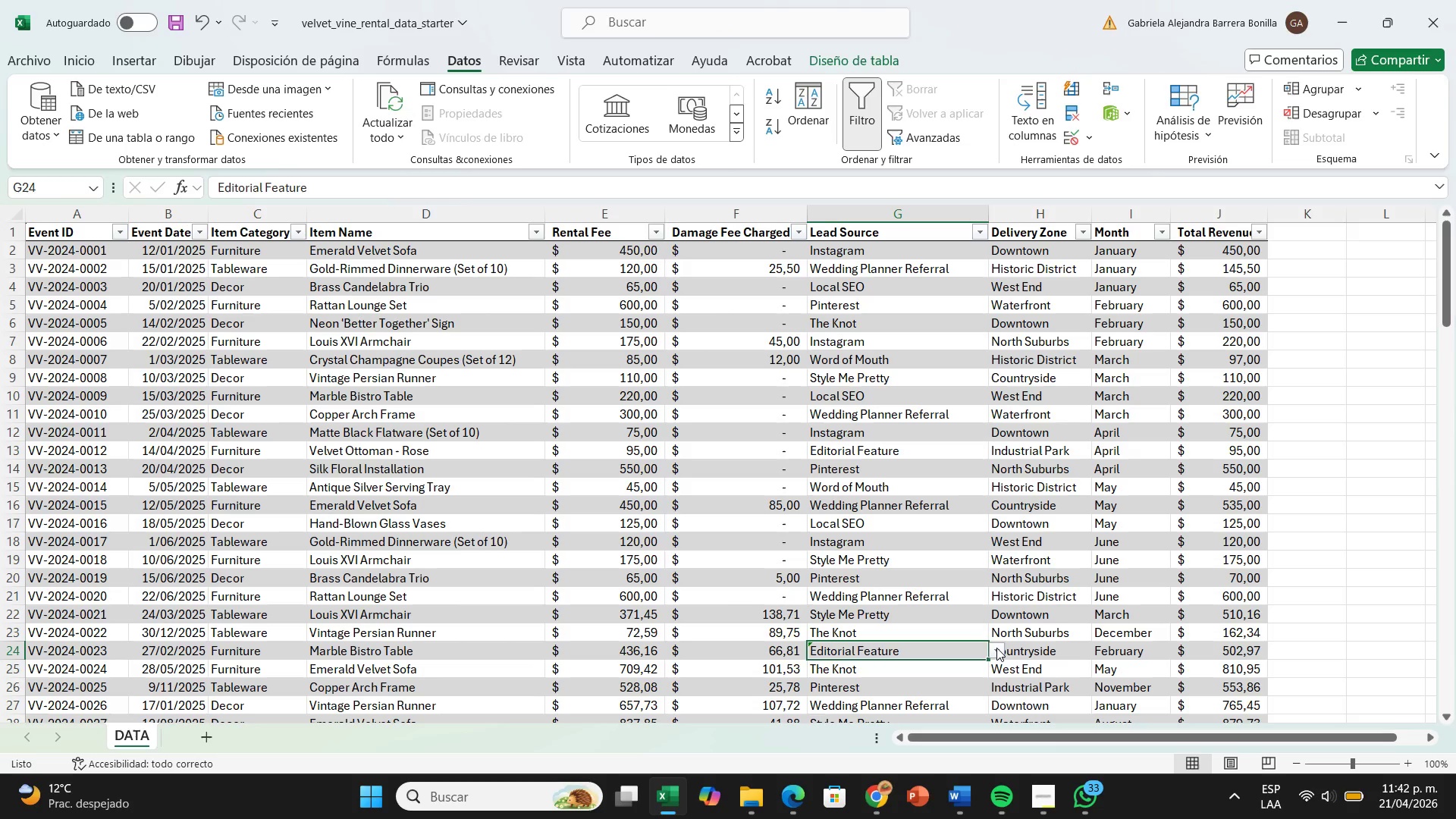 
left_click([996, 648])
 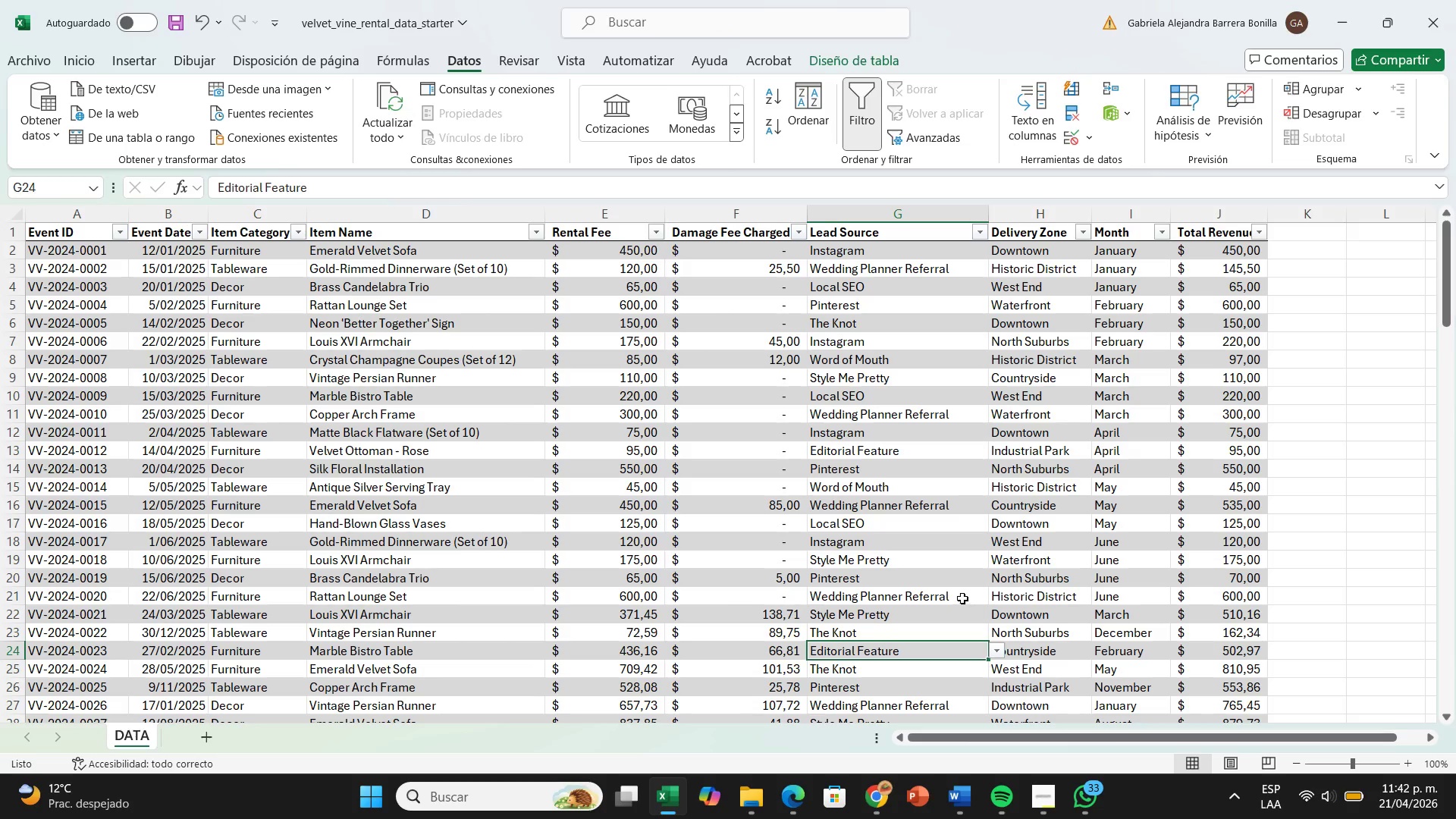 
scroll: coordinate [962, 598], scroll_direction: down, amount: 3.0
 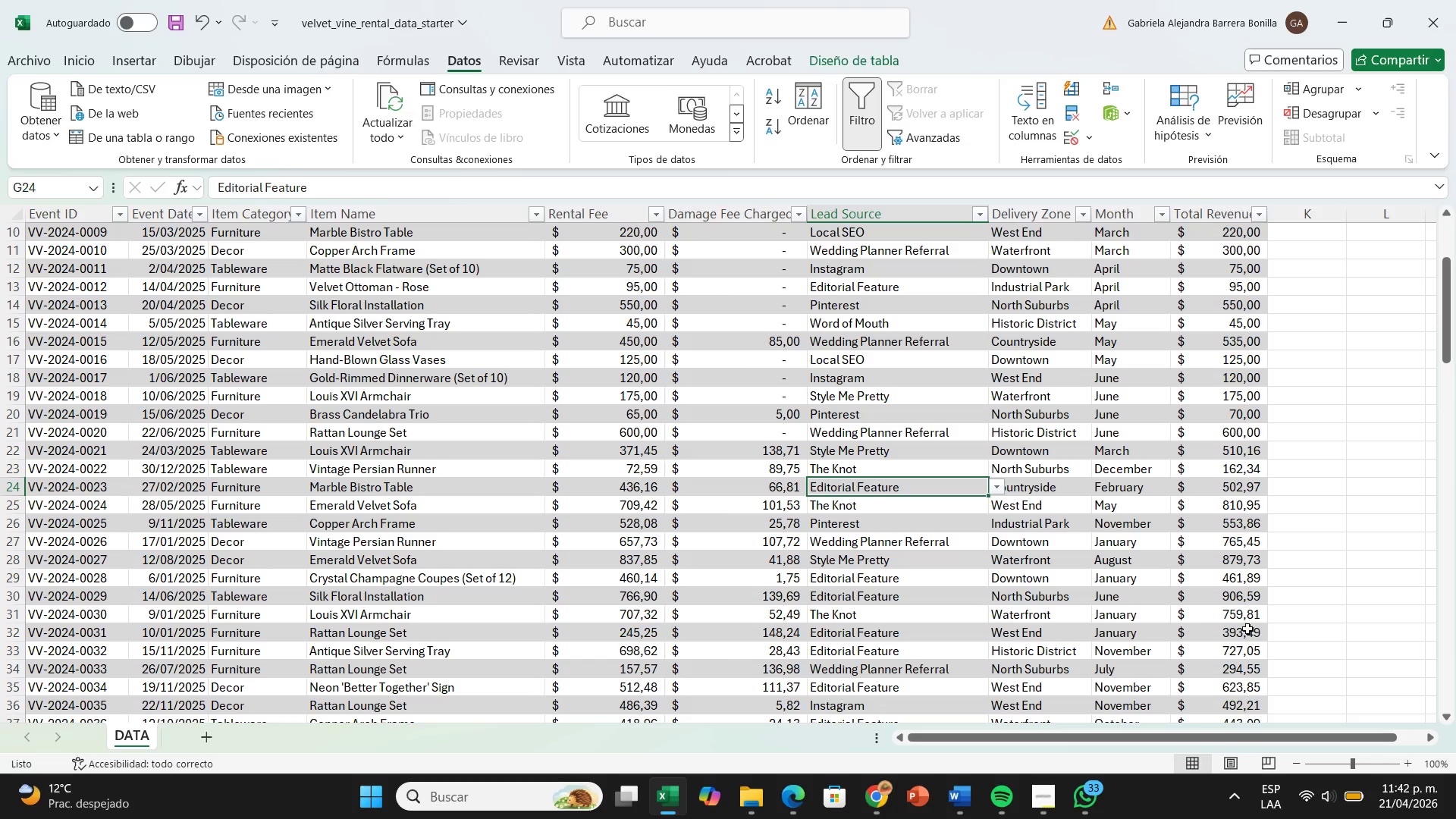 
left_click([1355, 626])
 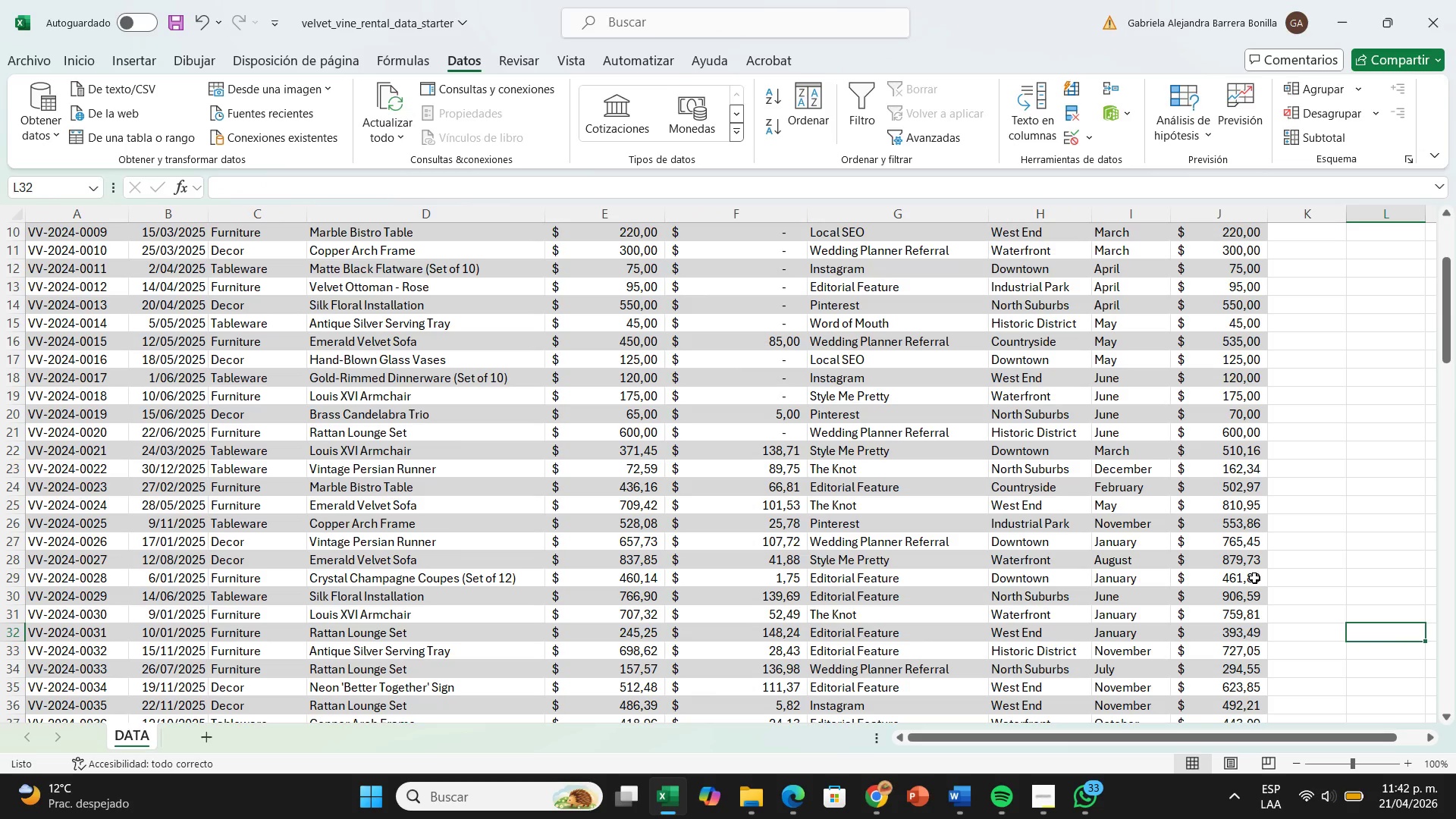 
scroll: coordinate [1254, 576], scroll_direction: down, amount: 6.0
 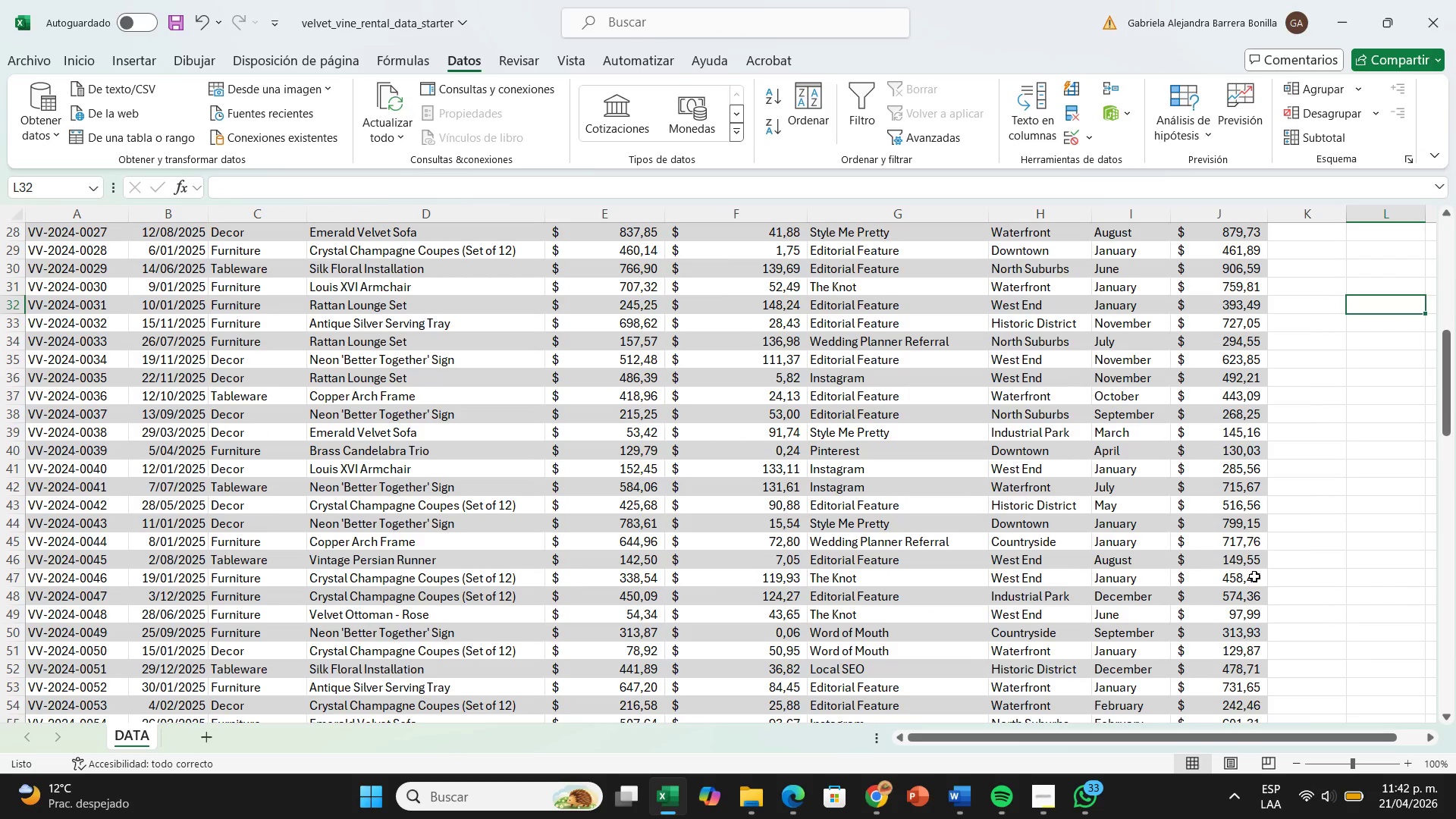 
scroll: coordinate [1254, 576], scroll_direction: up, amount: 12.0
 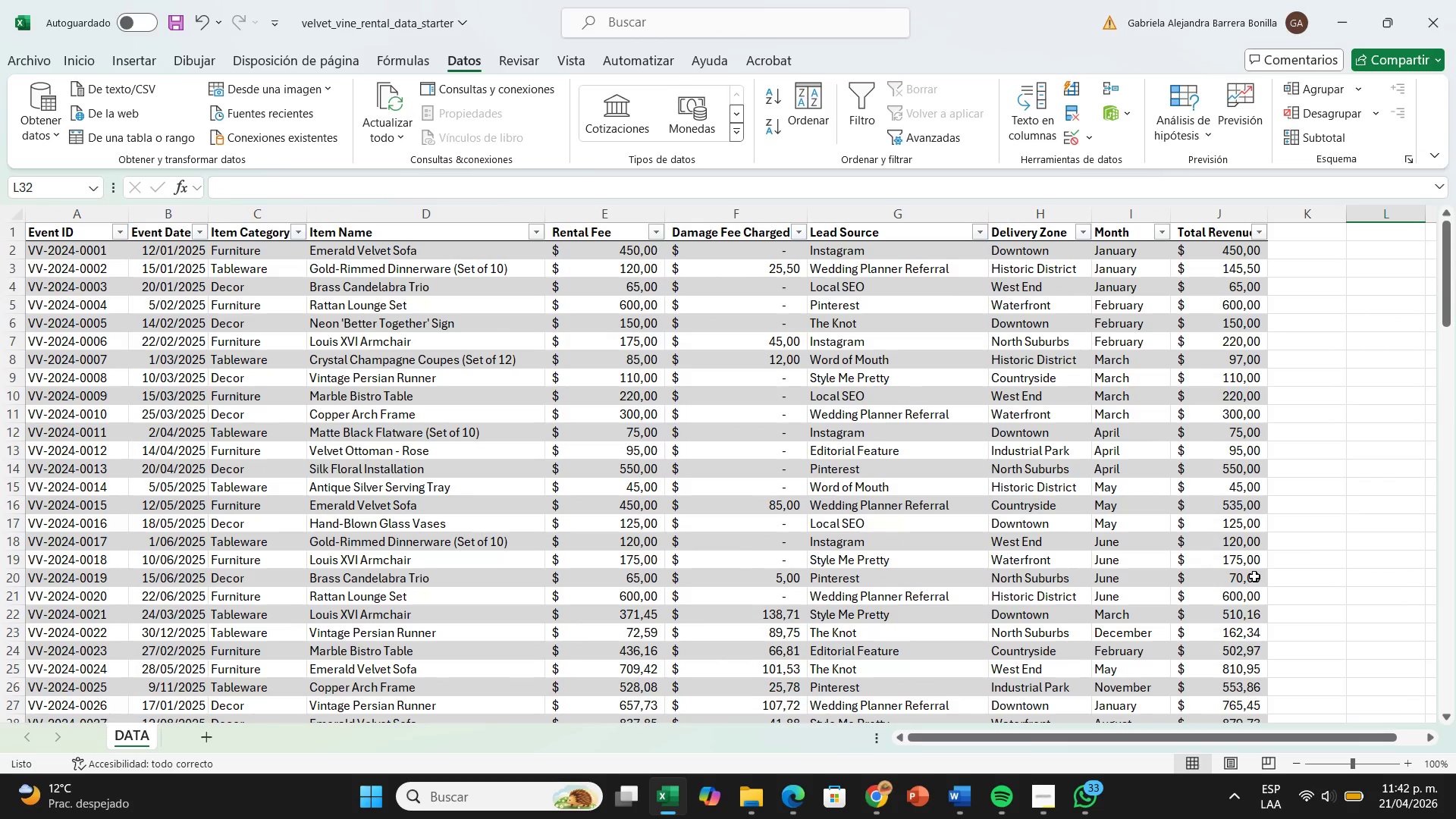 
wait(21.34)
 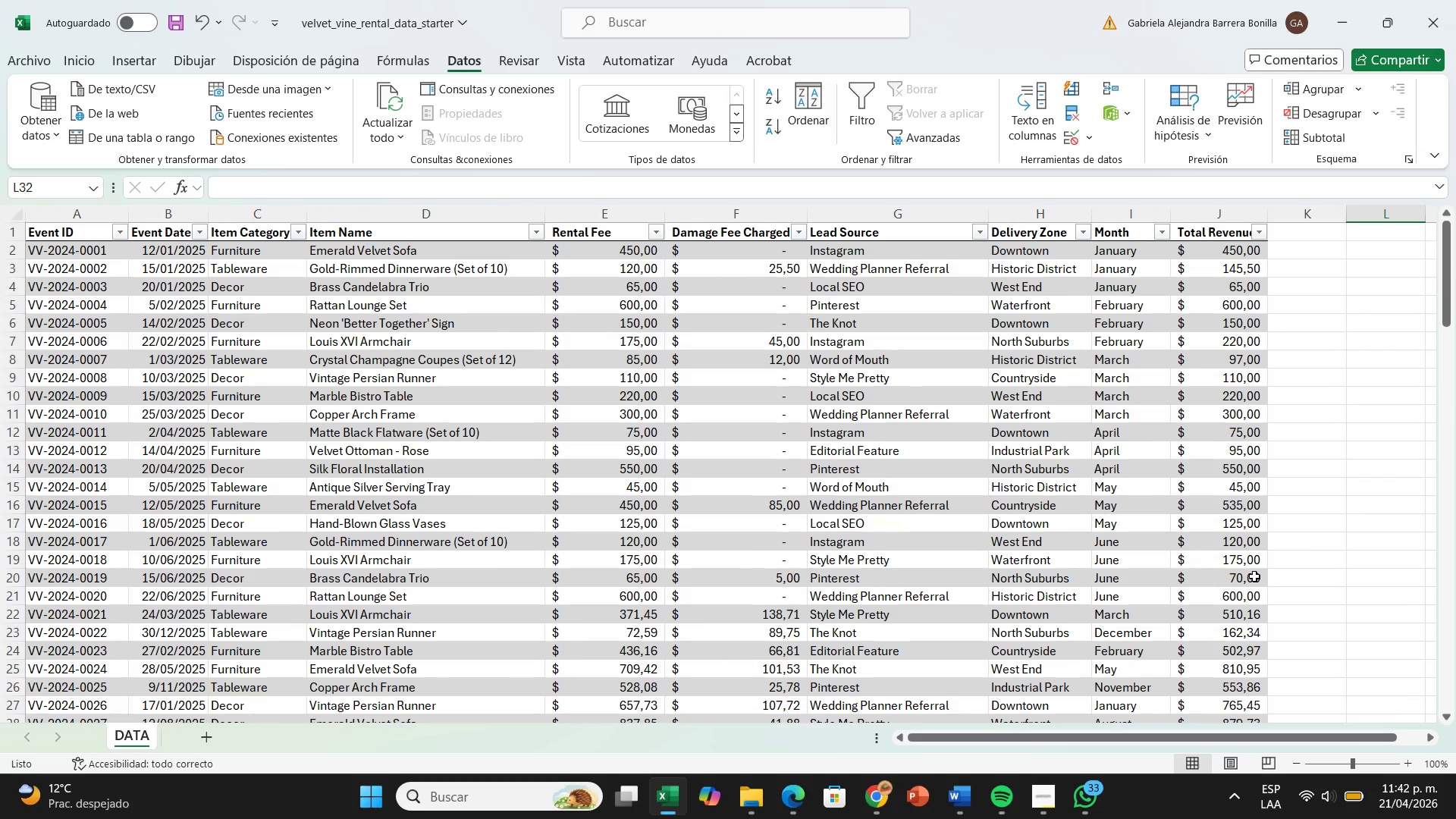 
left_click([207, 731])
 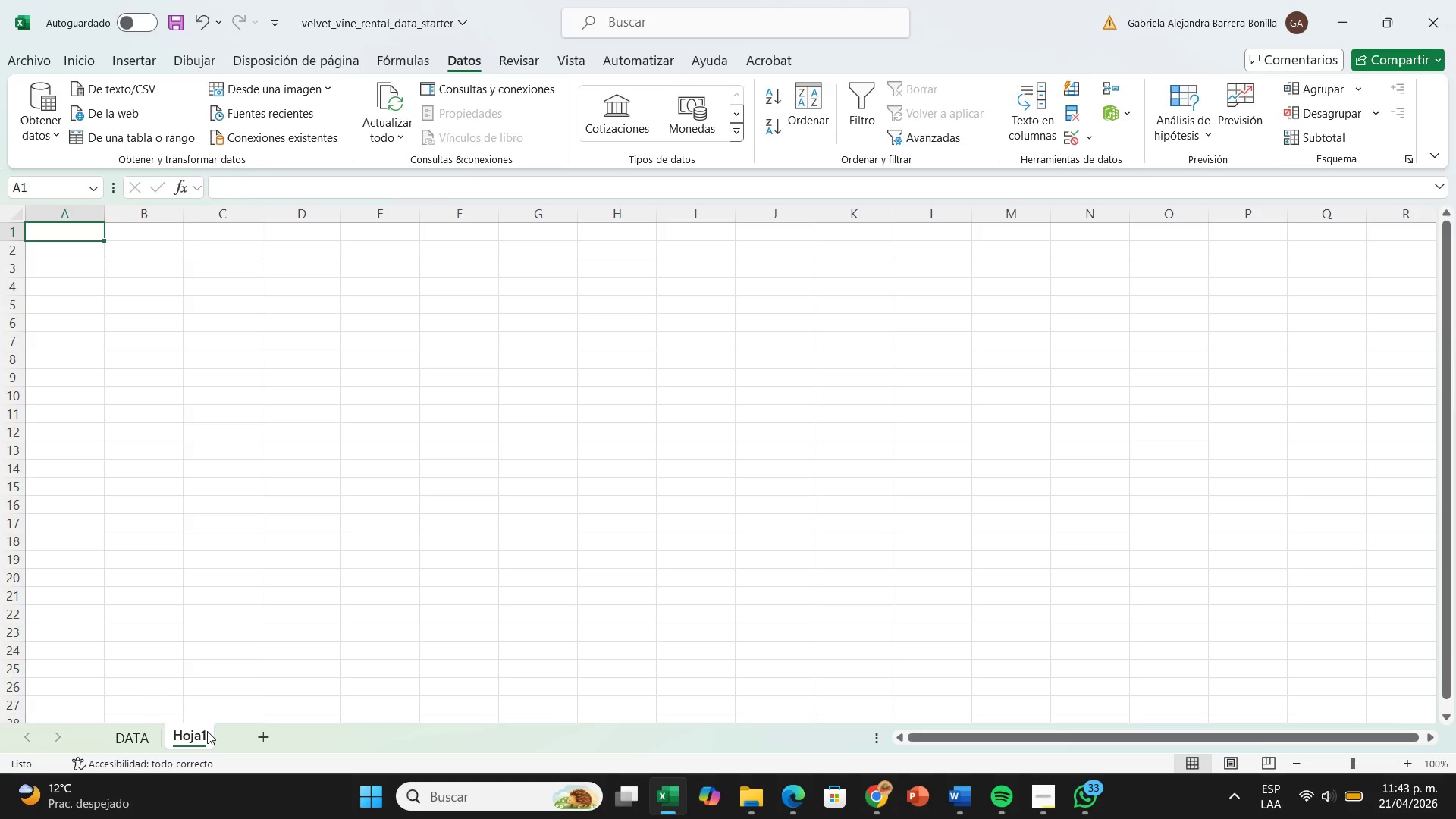 
wait(19.39)
 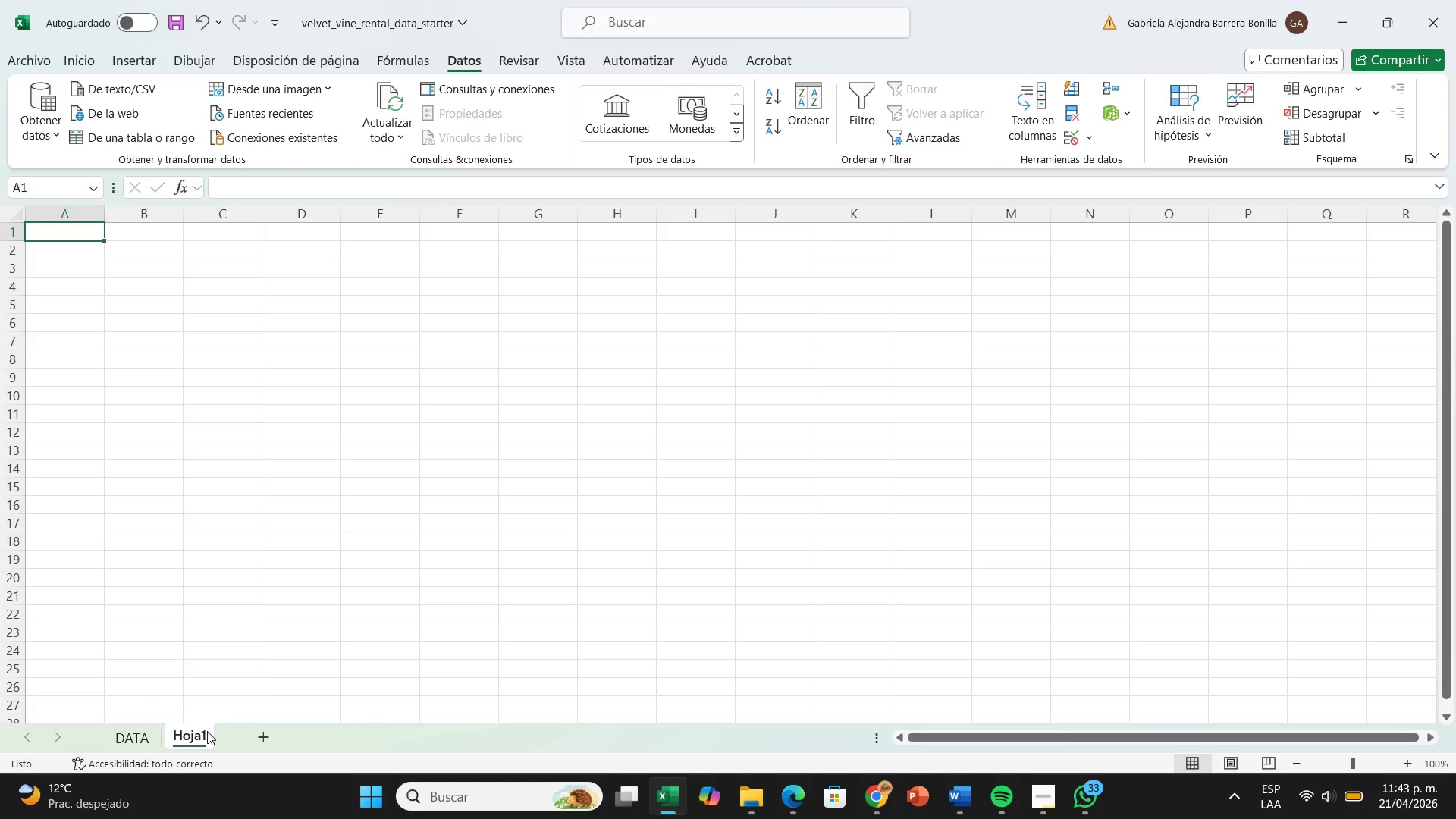 
key(Backspace)
type(CALCULATIONS)
 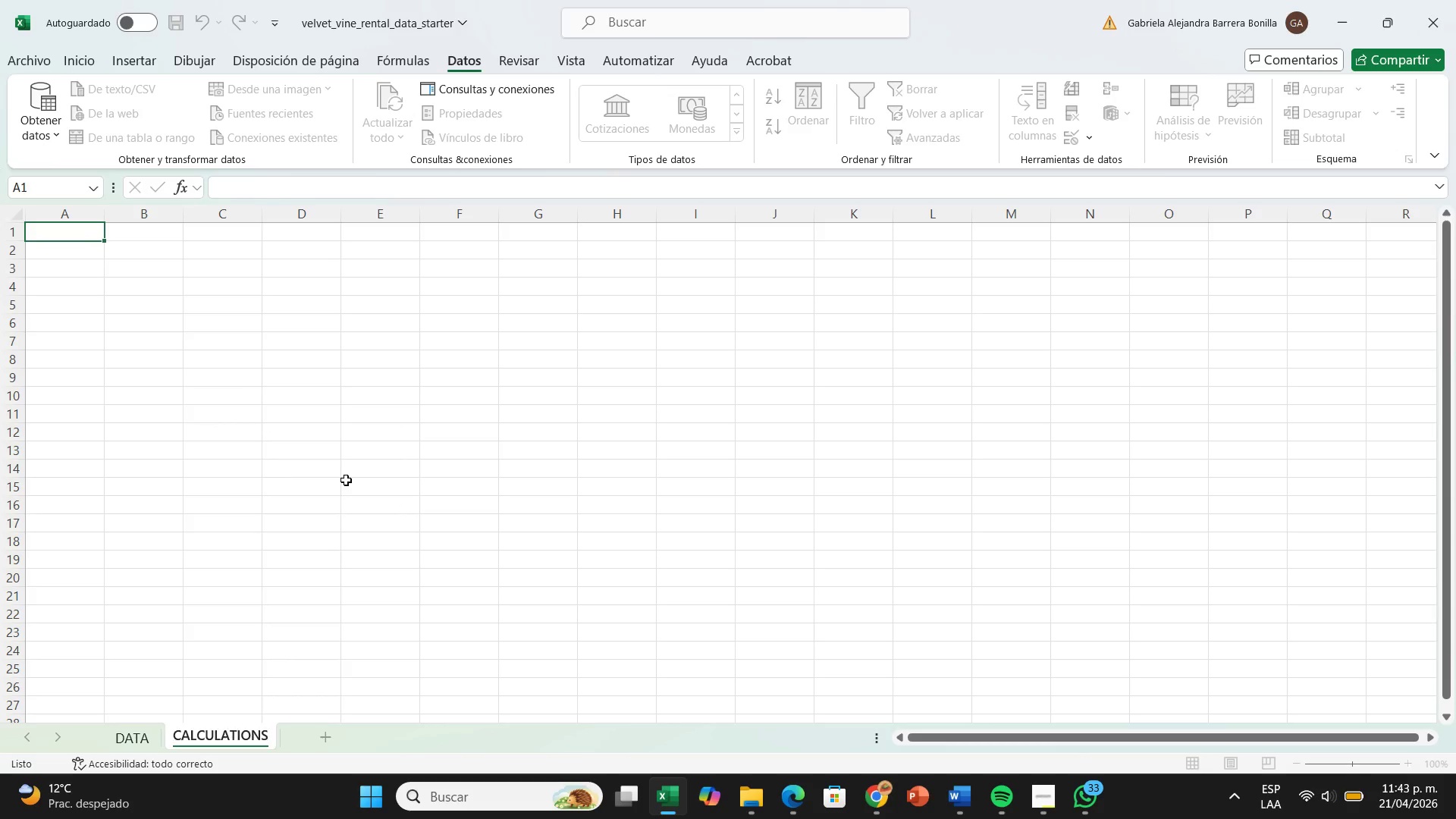 
key(Enter)
 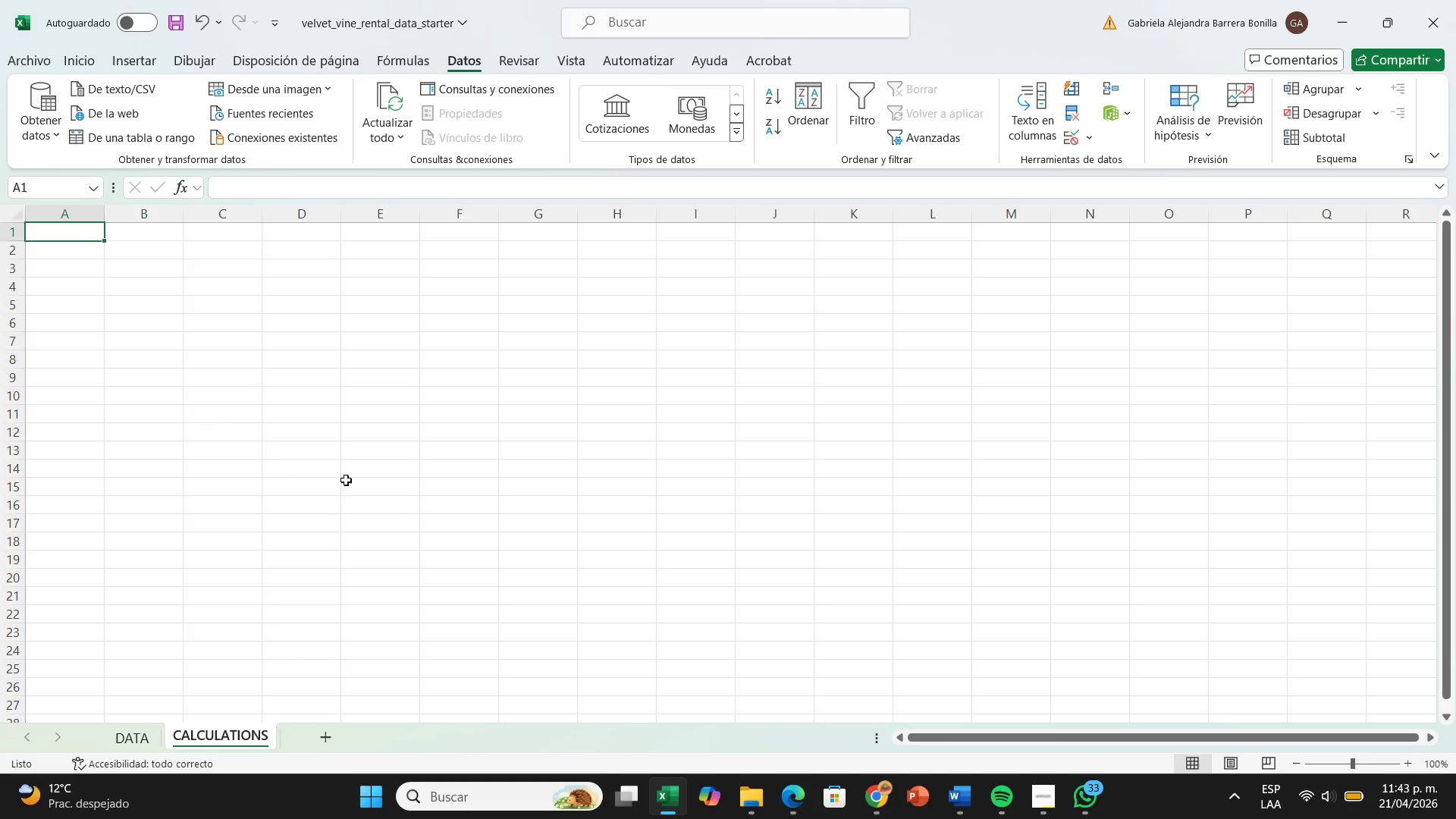 
wait(12.95)
 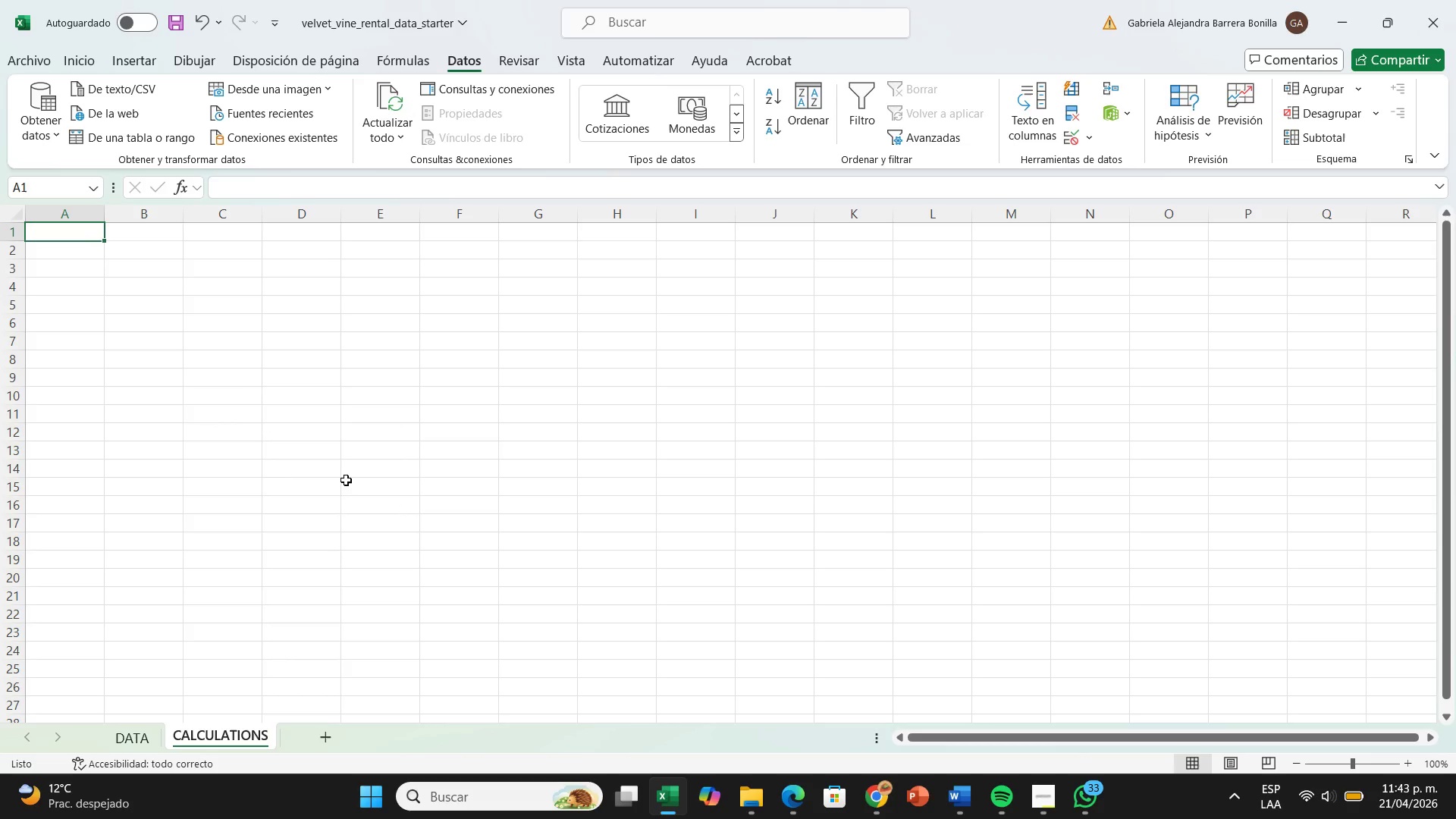 
left_click([124, 737])
 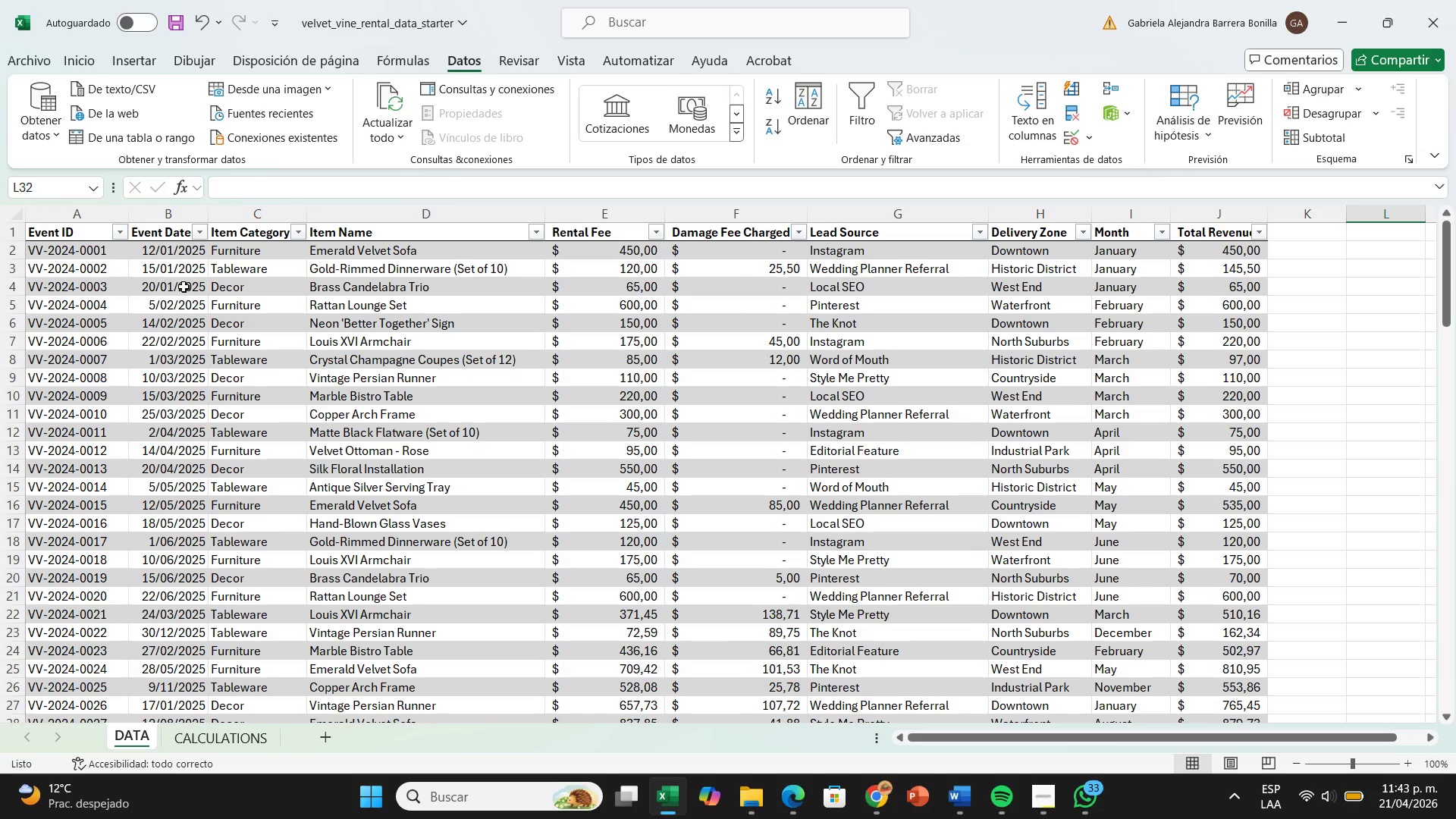 
left_click([184, 287])
 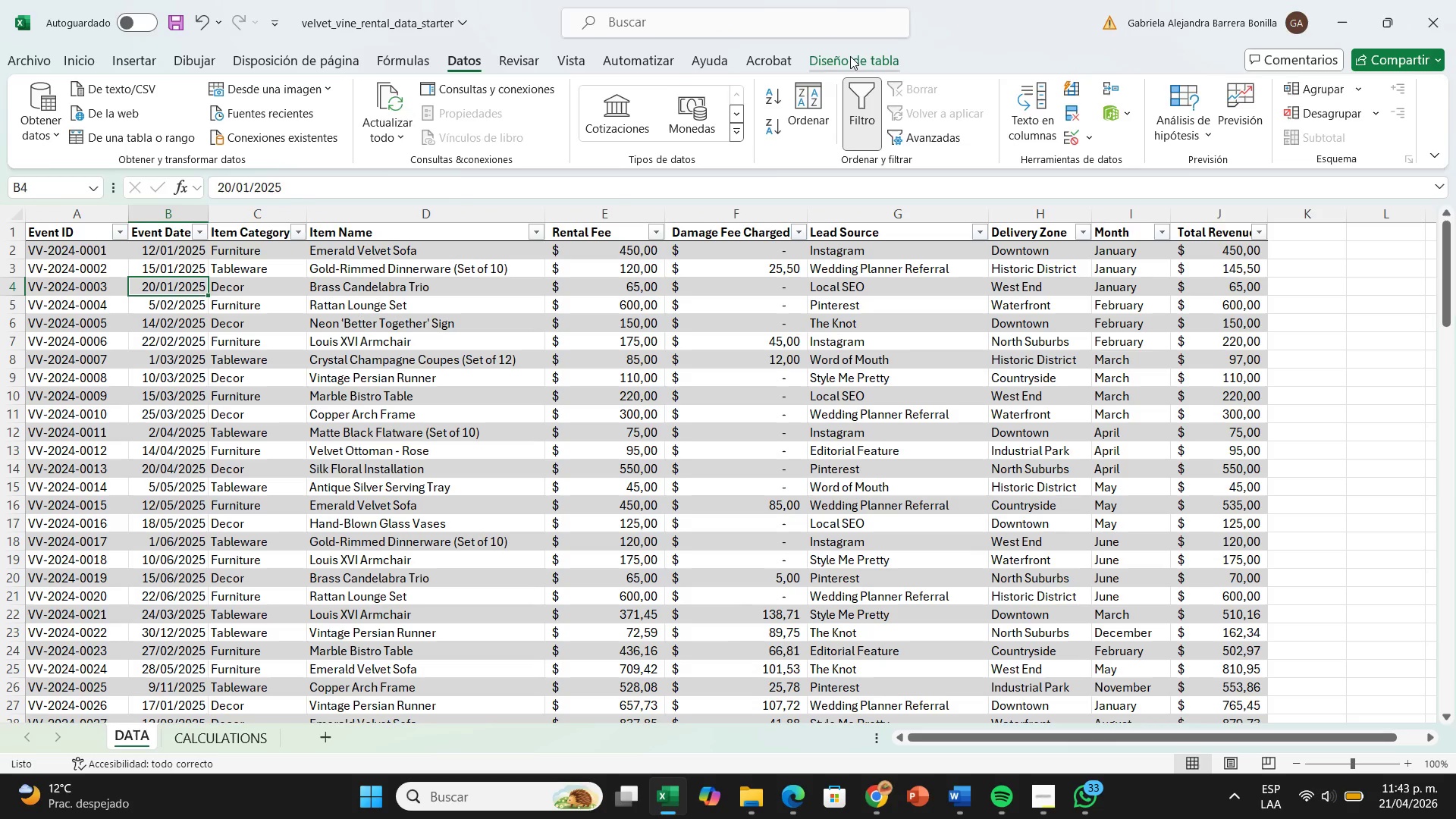 
left_click([850, 56])
 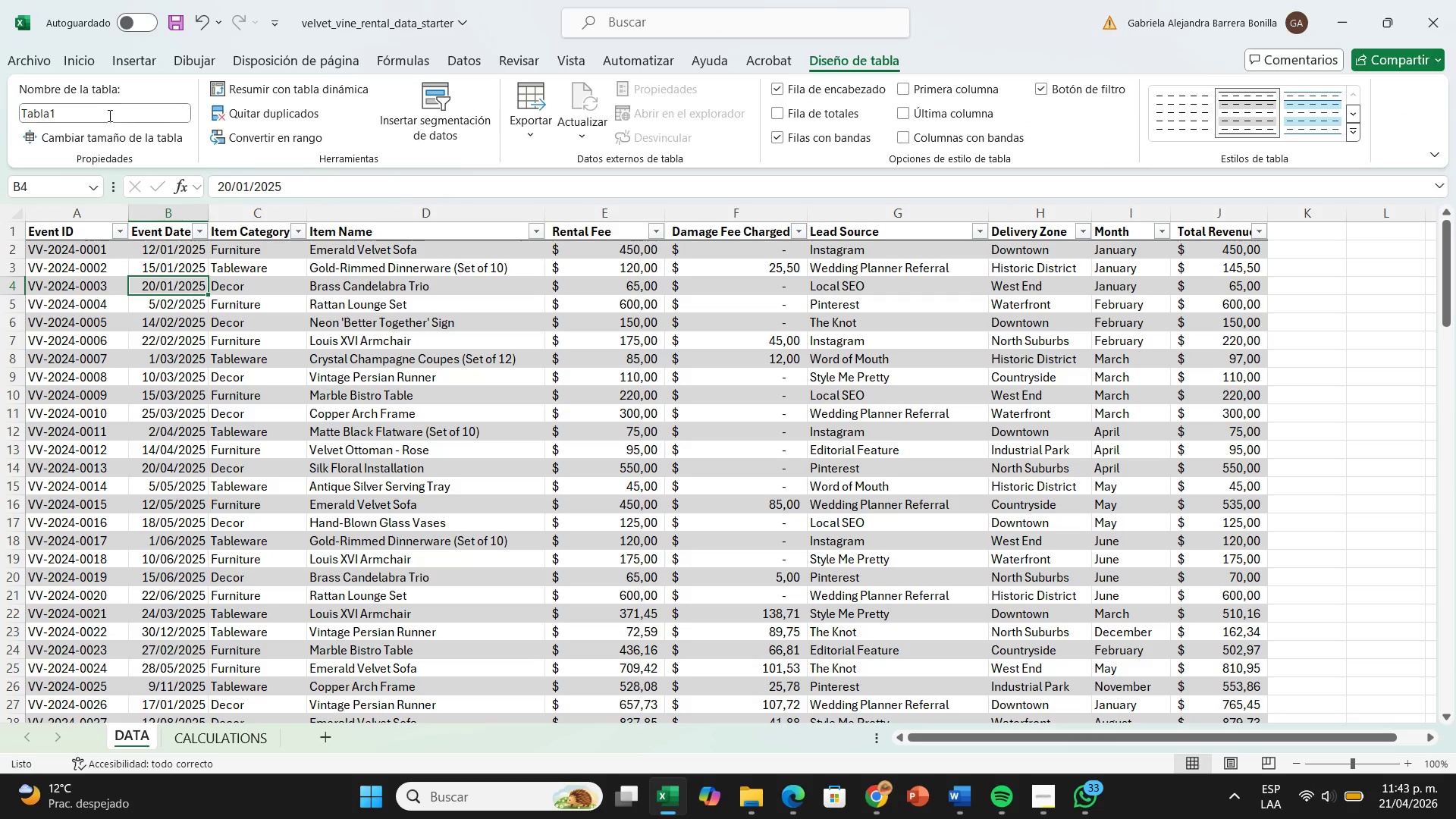 
left_click([108, 118])
 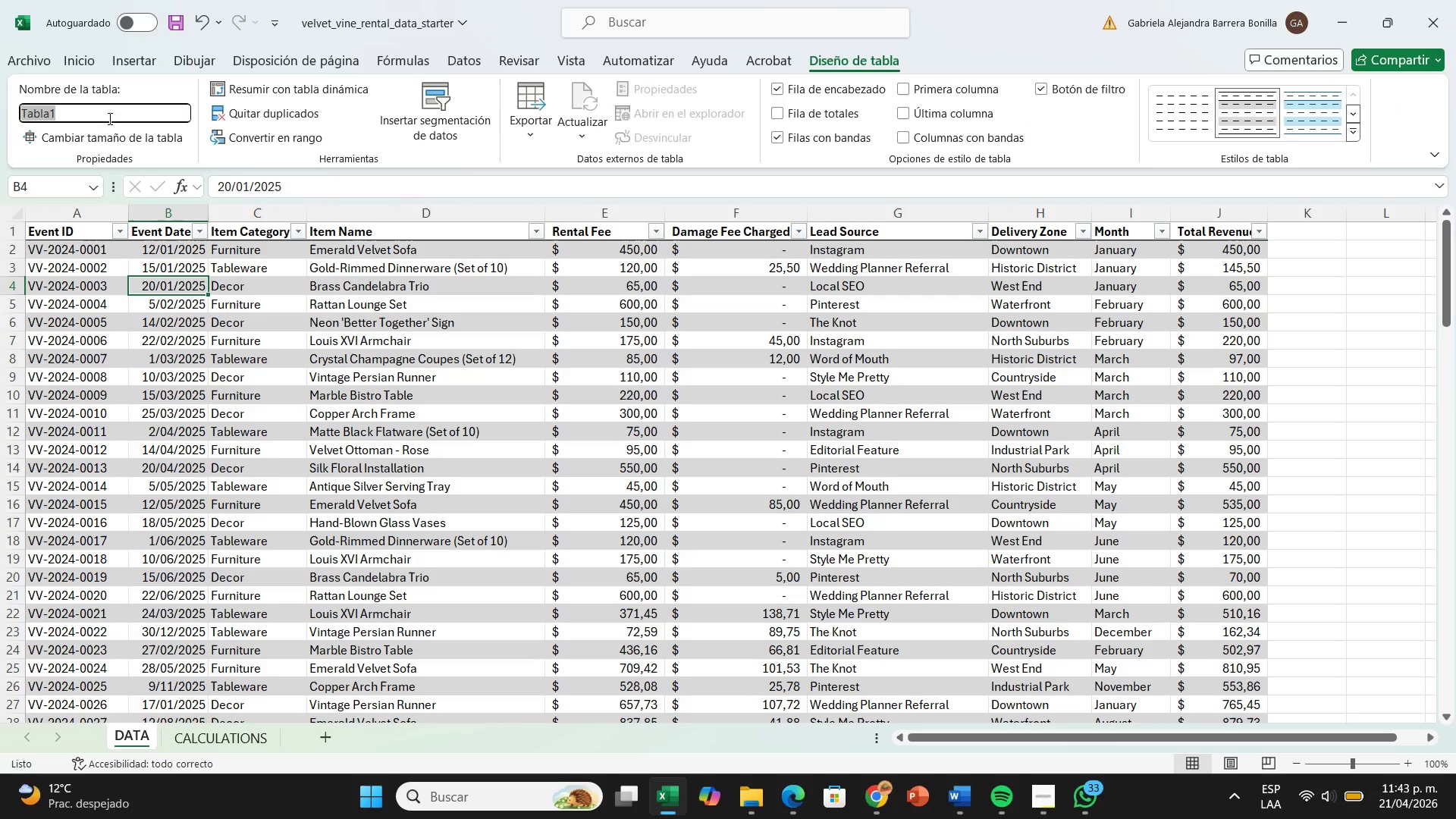 
key(Backspace)
type(DARA)
key(Backspace)
key(Backspace)
type(TATABLE)
 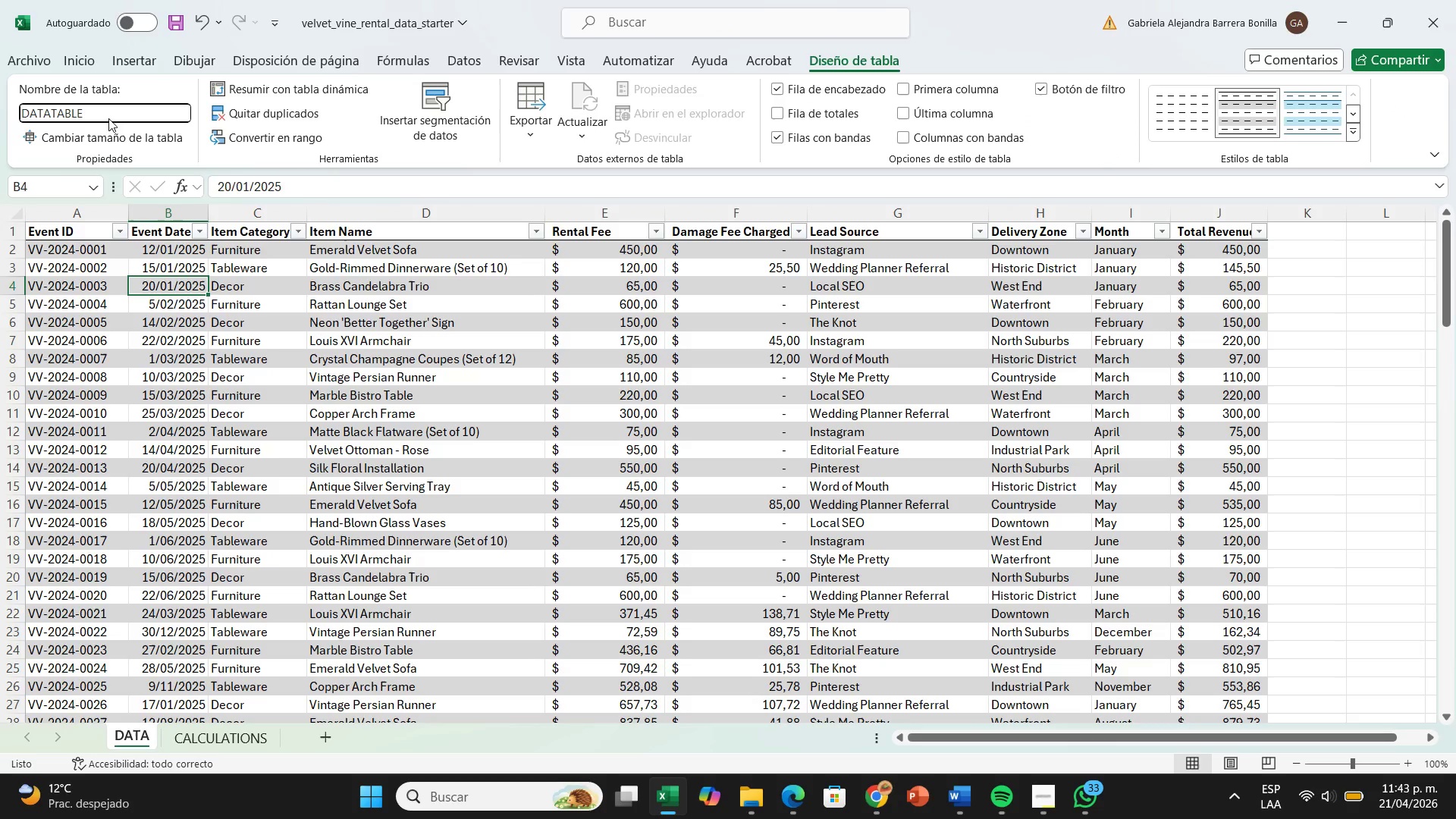 
key(Enter)
 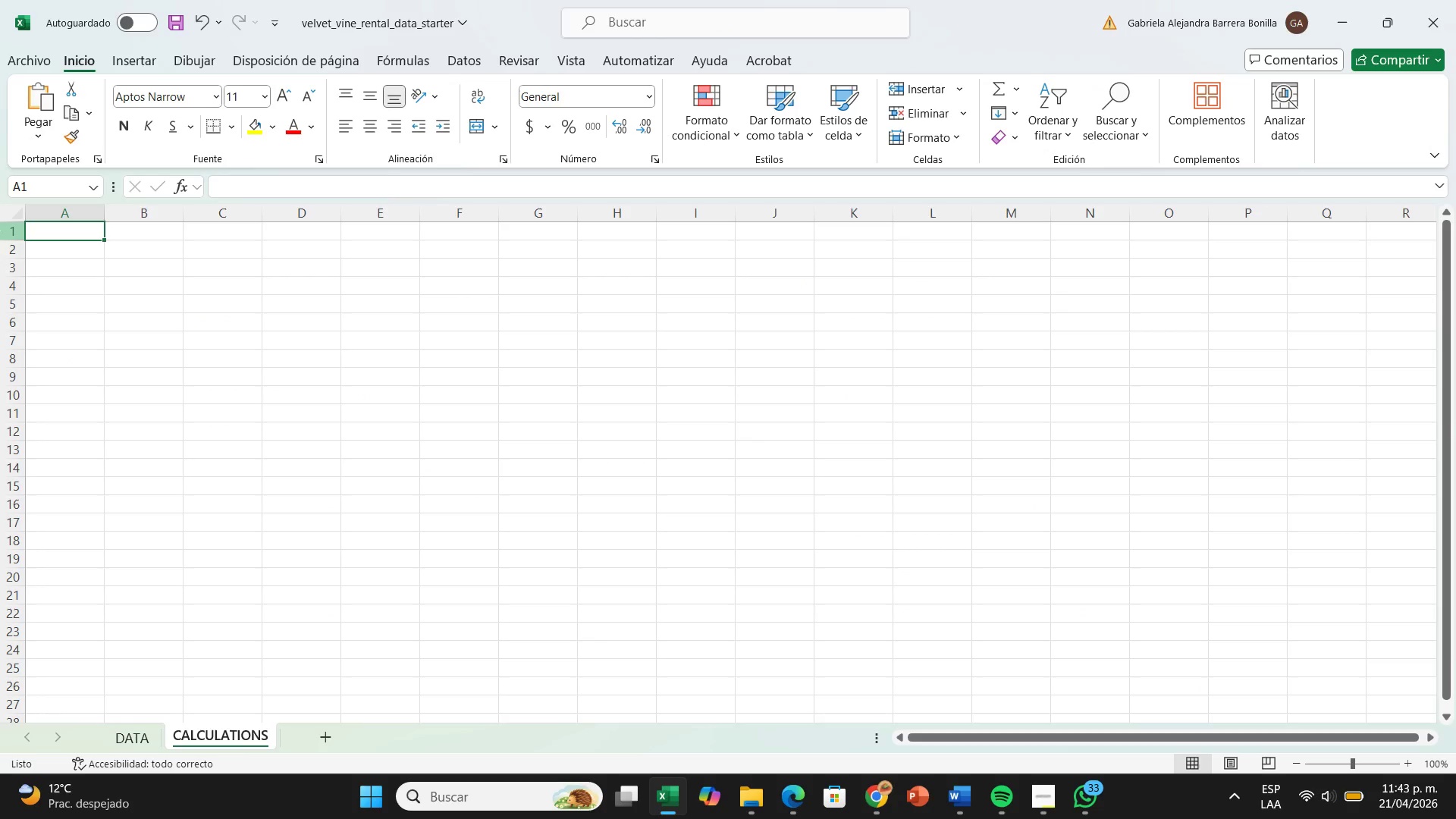 
left_click([52, 256])
 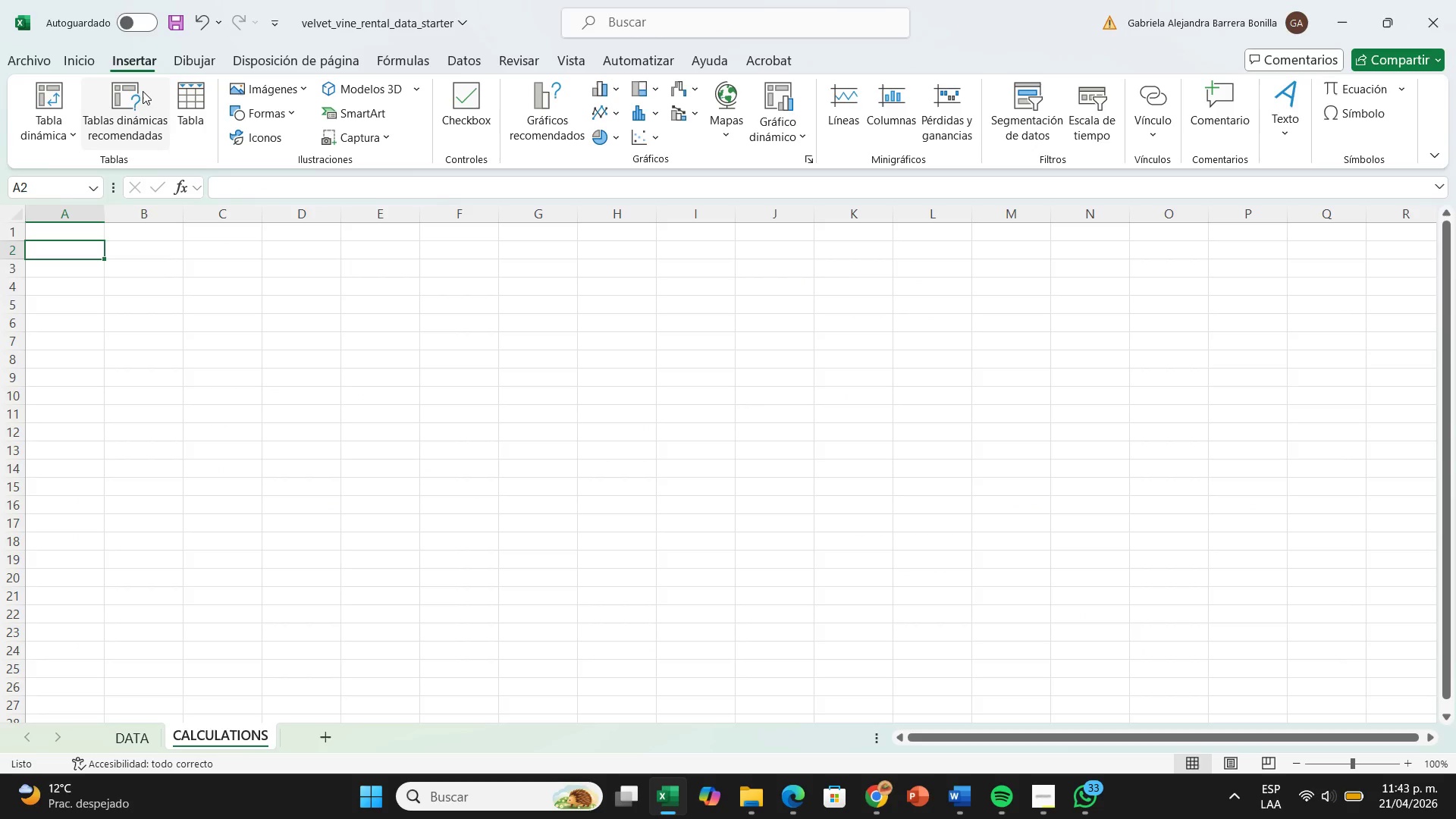 
left_click([55, 94])
 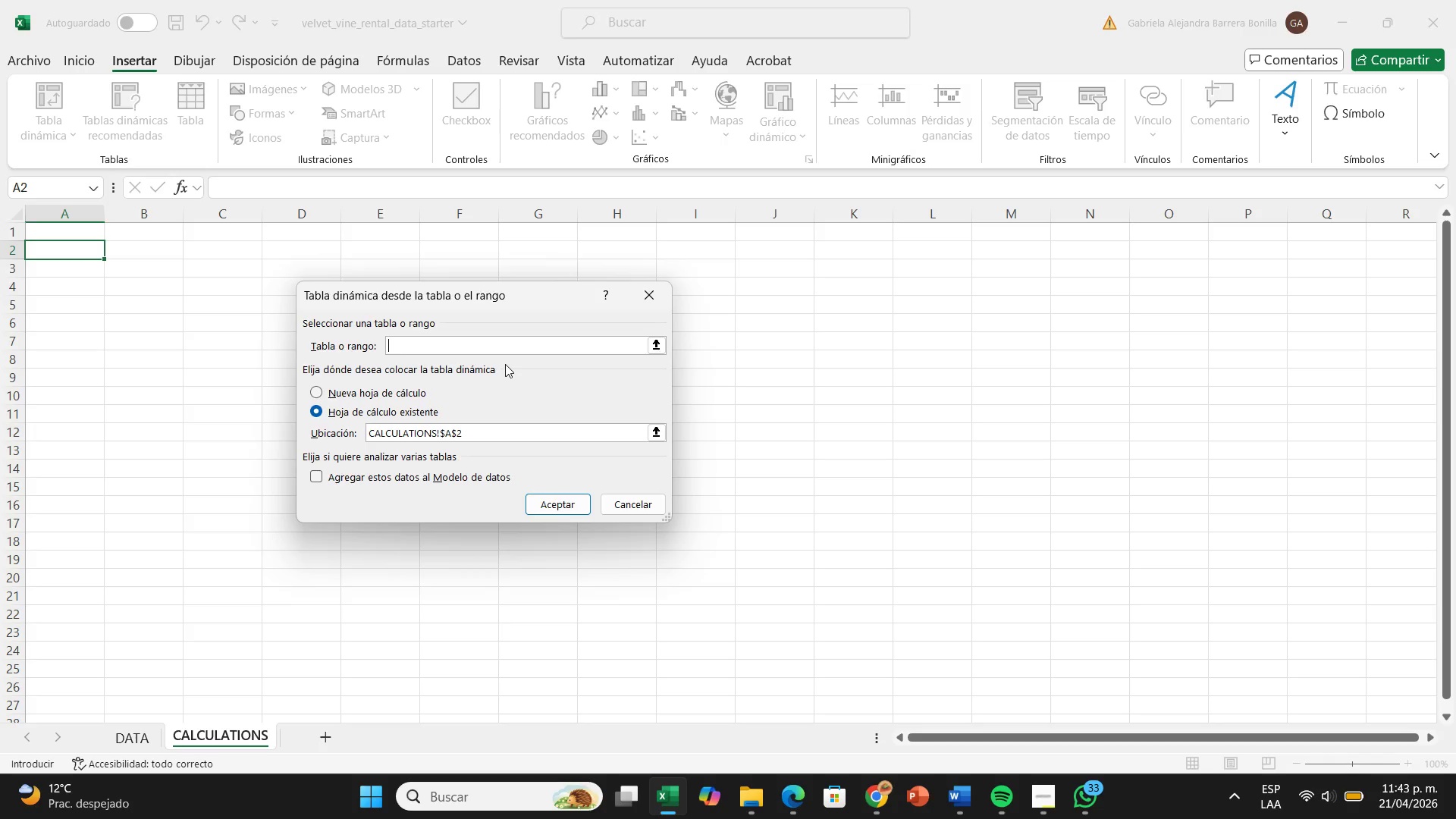 
wait(10.02)
 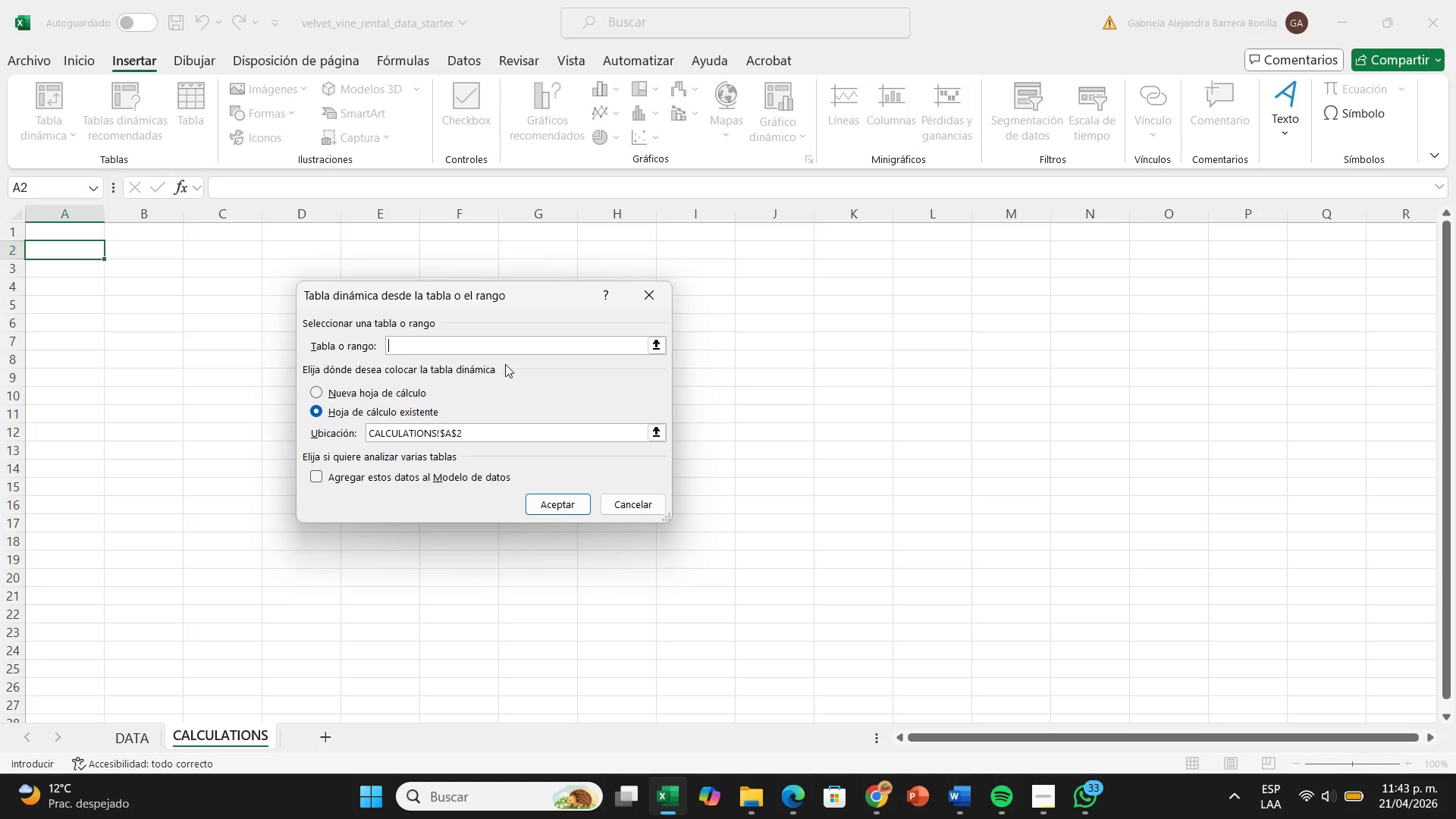 
type(DATATABLE)
 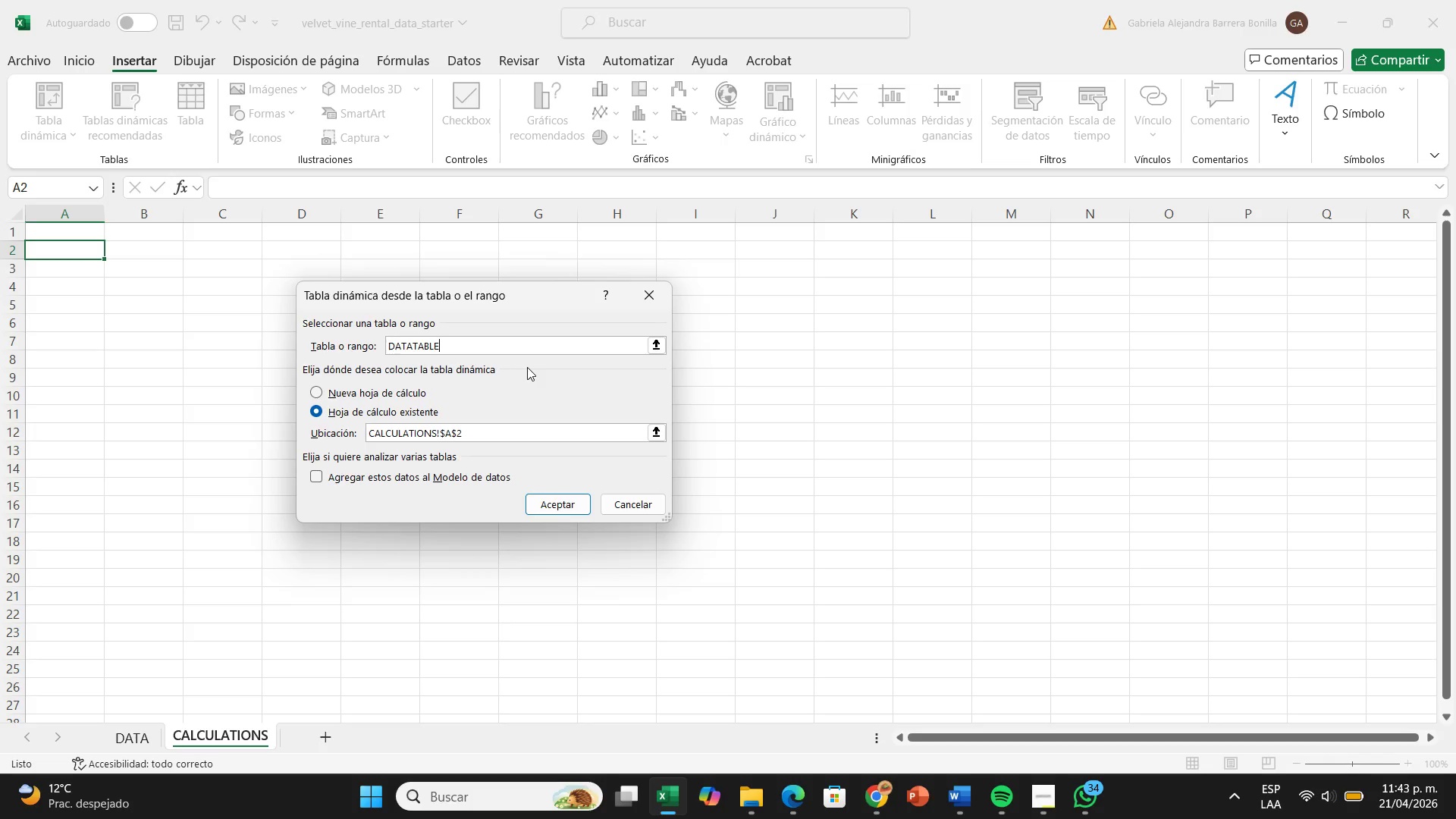 
key(Enter)
 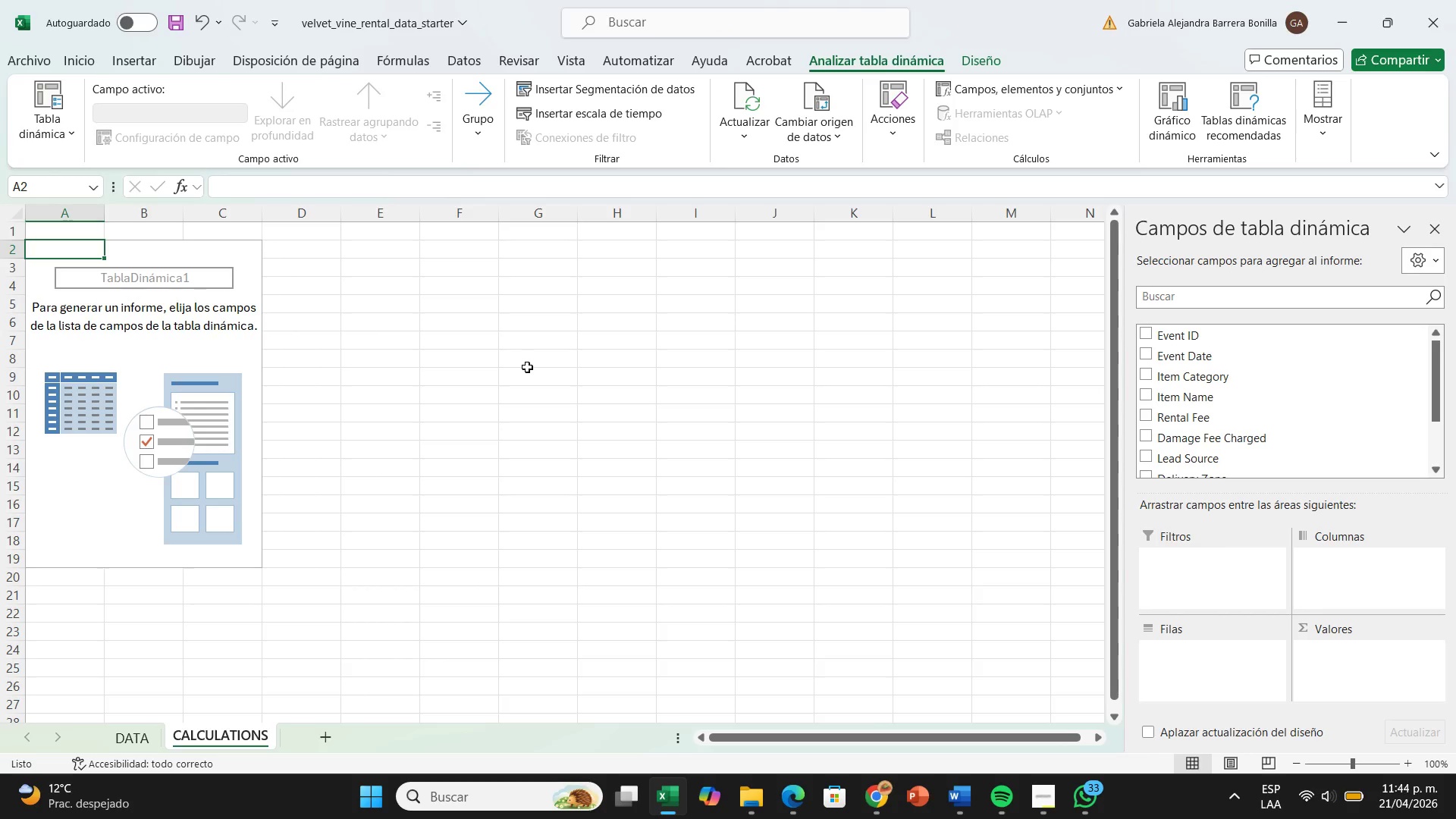 
wait(21.34)
 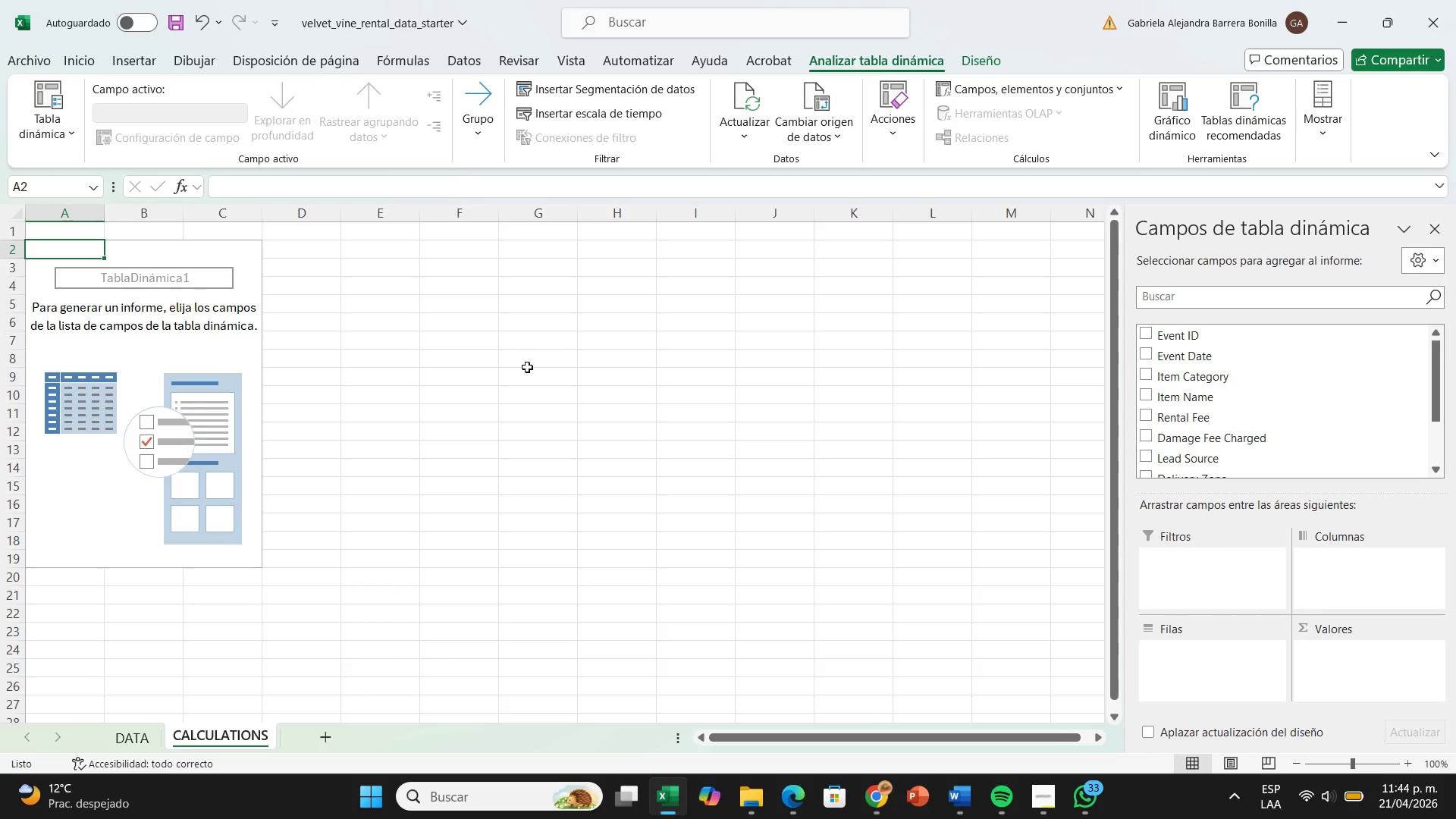 
left_click_drag(start_coordinate=[1144, 376], to_coordinate=[1177, 651])
 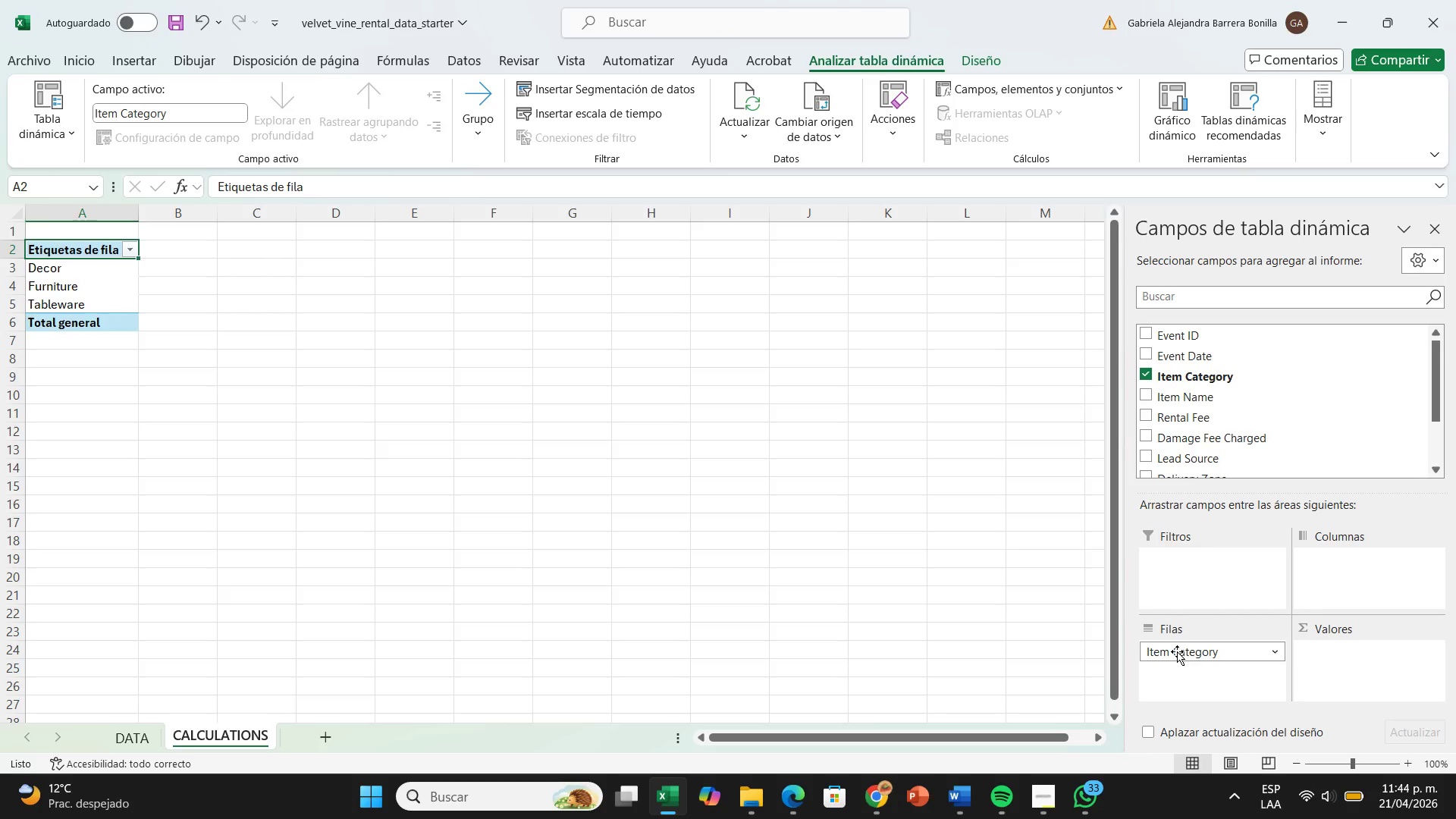 
wait(12.69)
 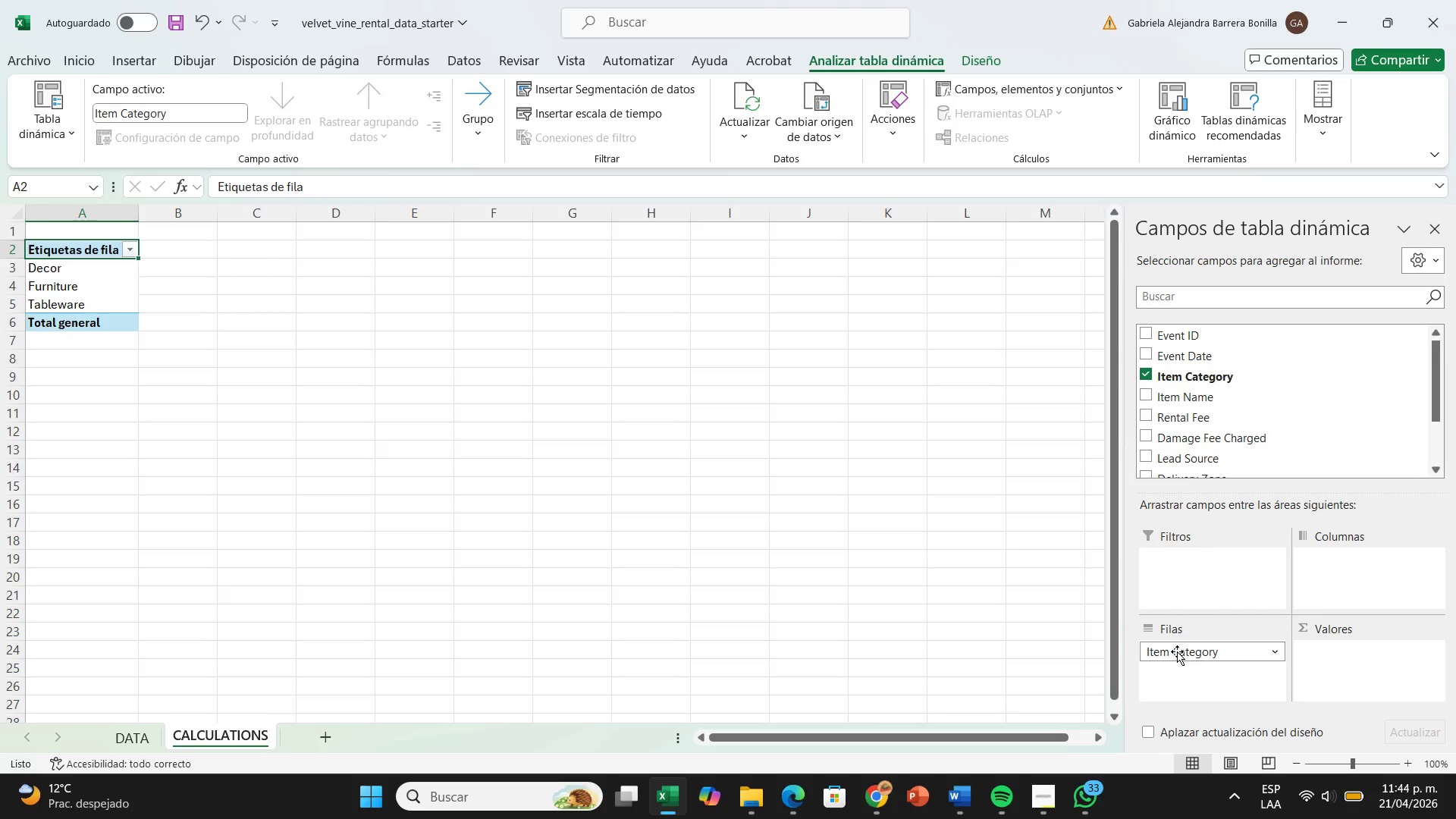 
left_click_drag(start_coordinate=[1150, 417], to_coordinate=[1316, 656])
 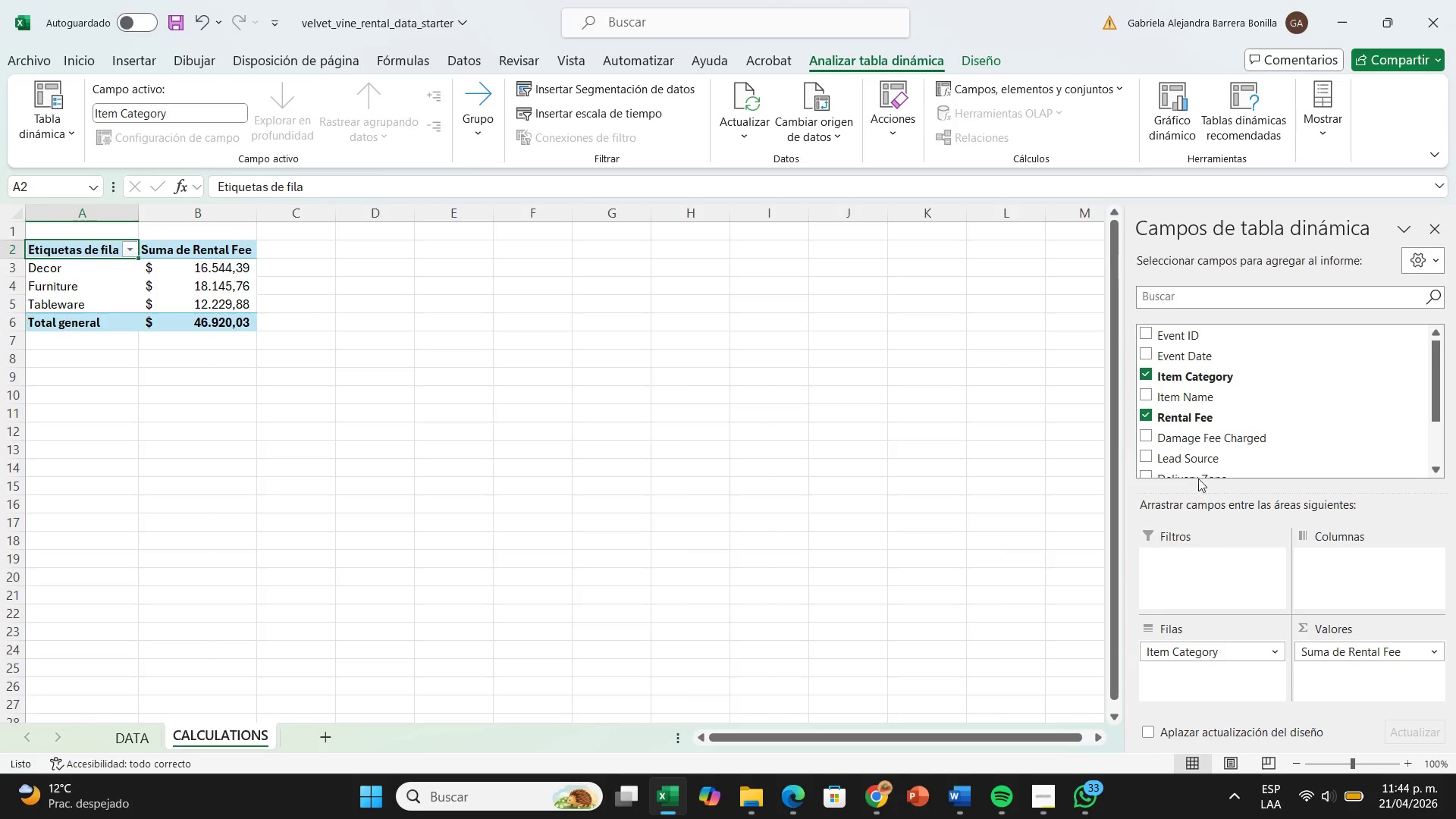 
wait(5.34)
 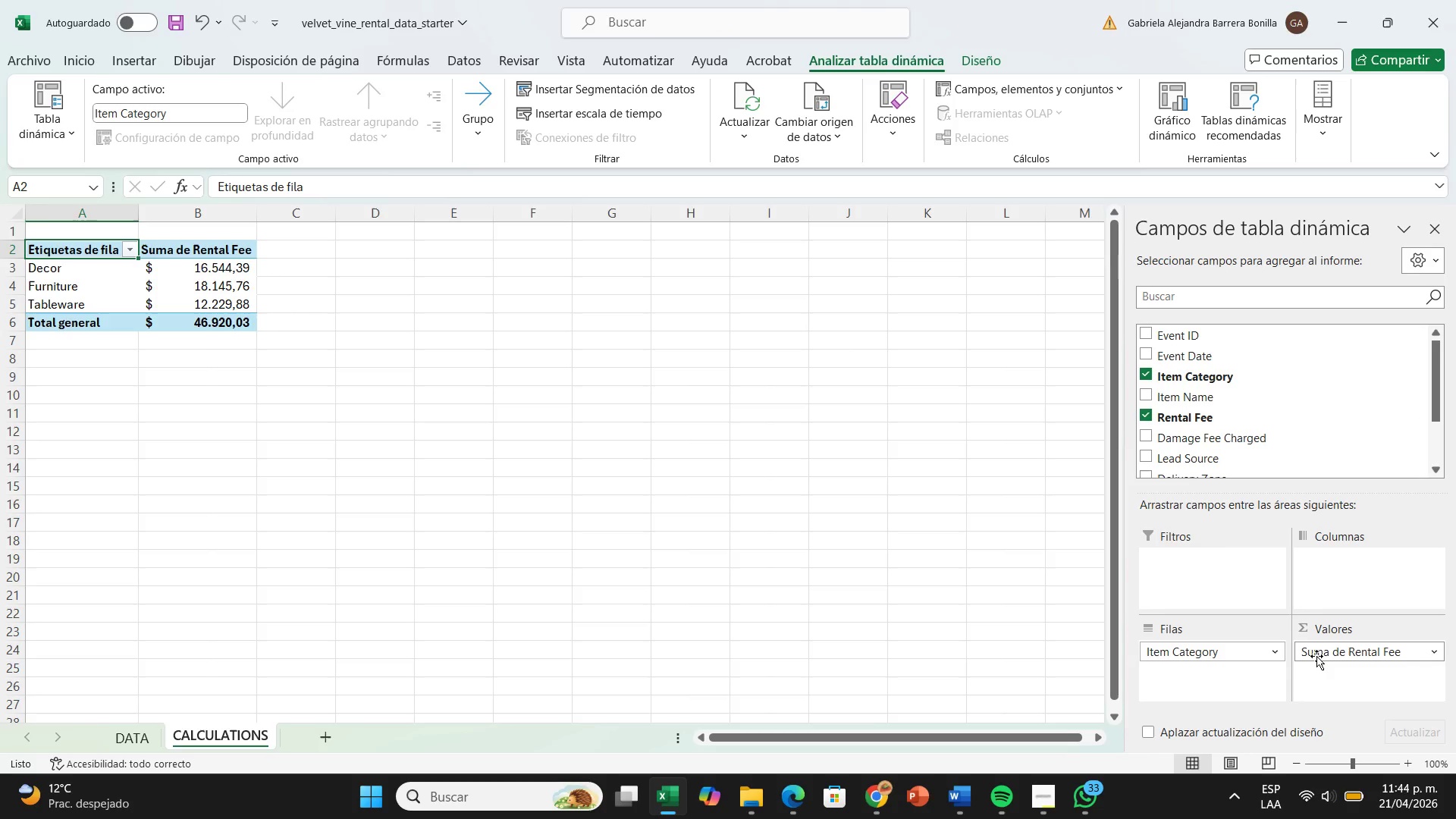 
left_click_drag(start_coordinate=[1153, 331], to_coordinate=[1367, 675])
 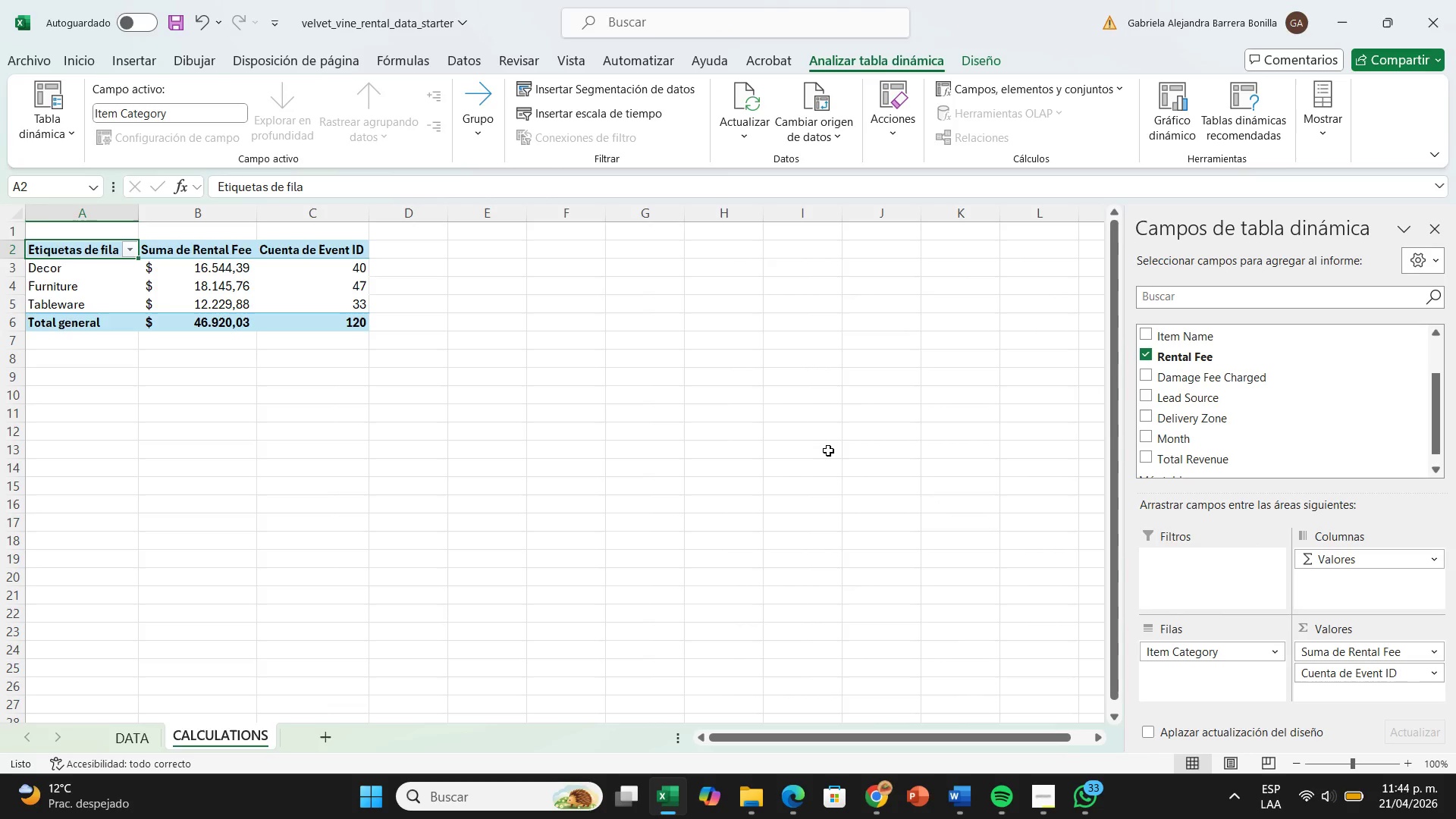 
wait(15.69)
 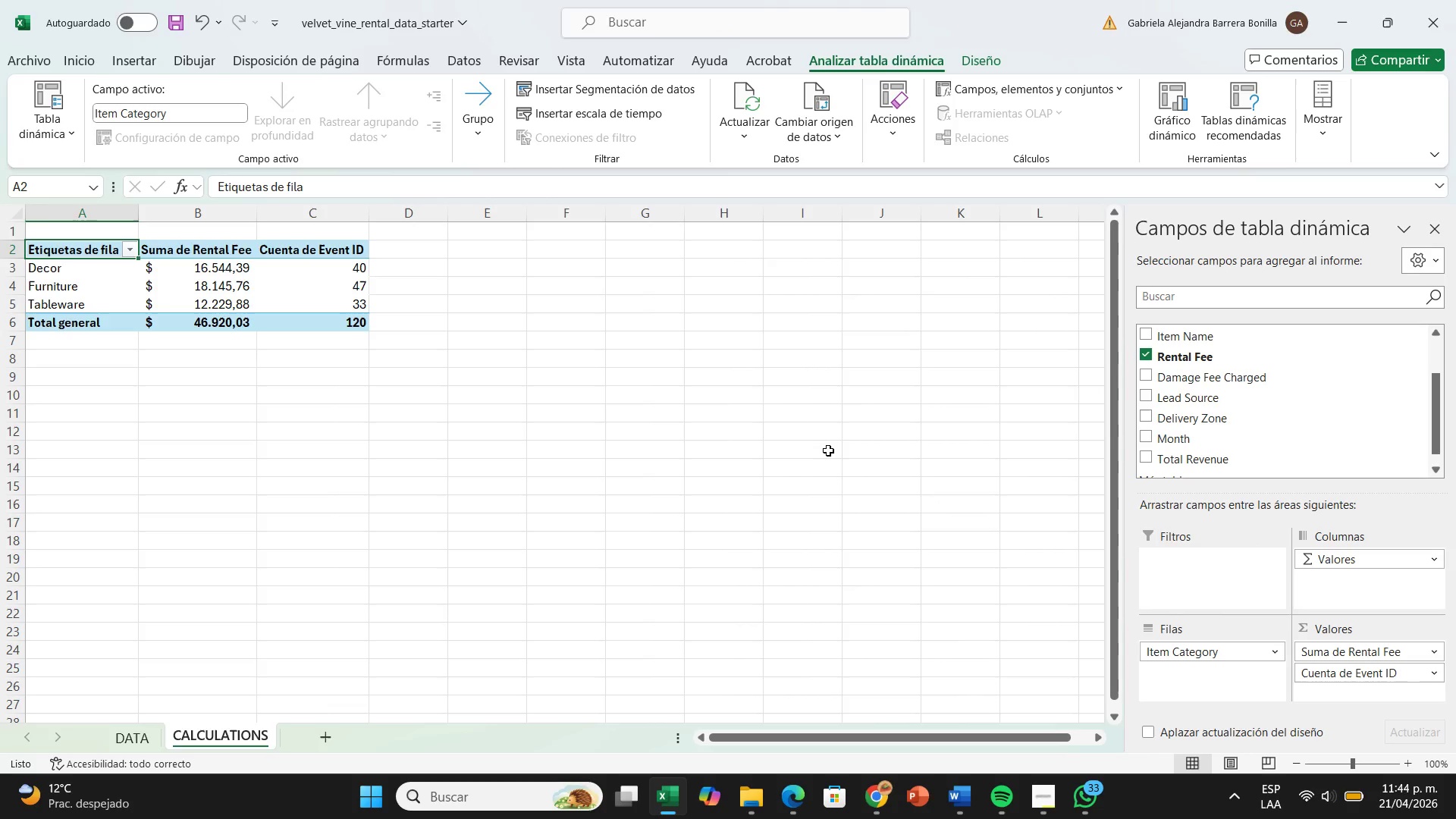 
left_click_drag(start_coordinate=[70, 231], to_coordinate=[321, 236])
 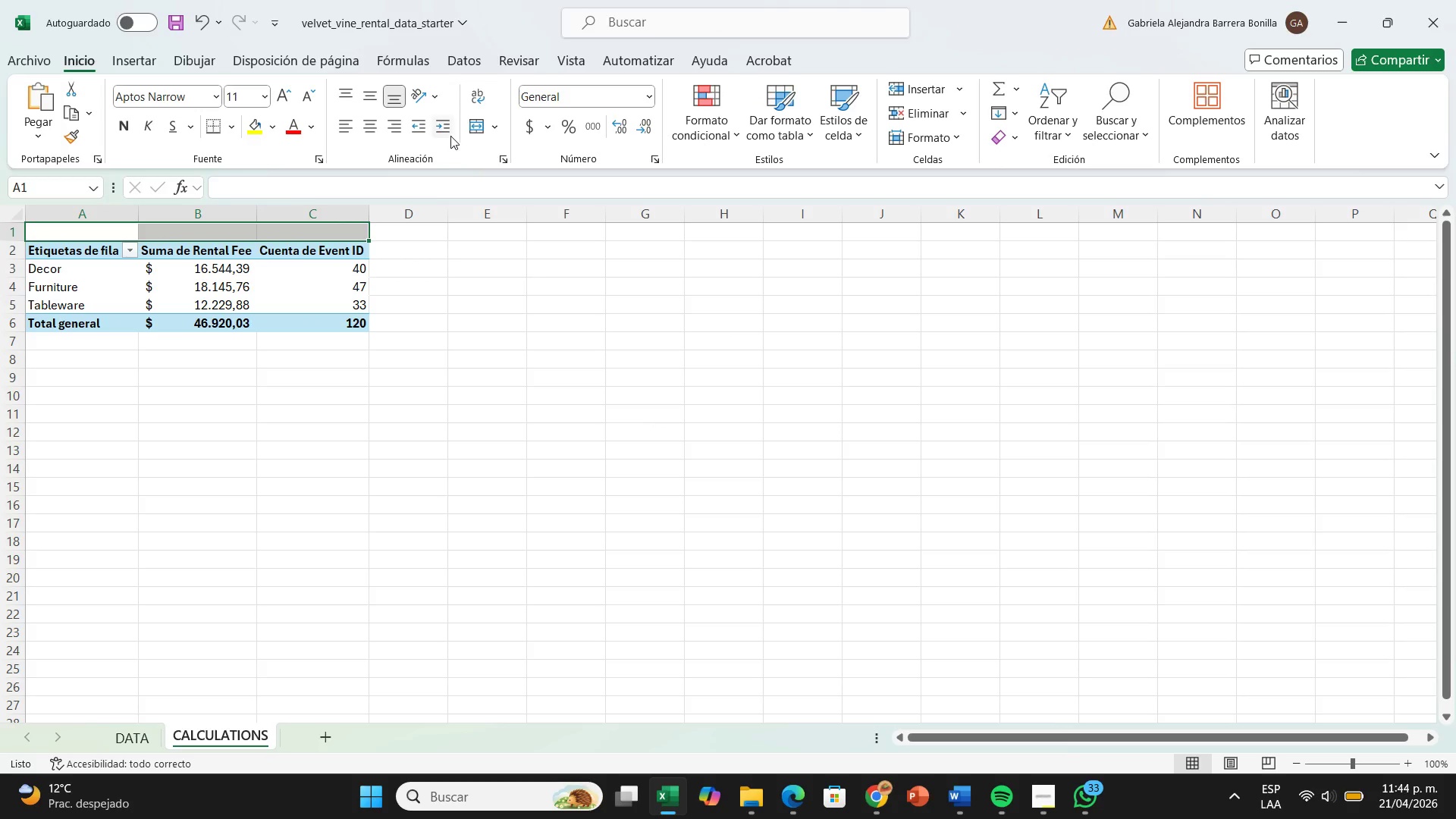 
left_click([469, 130])
 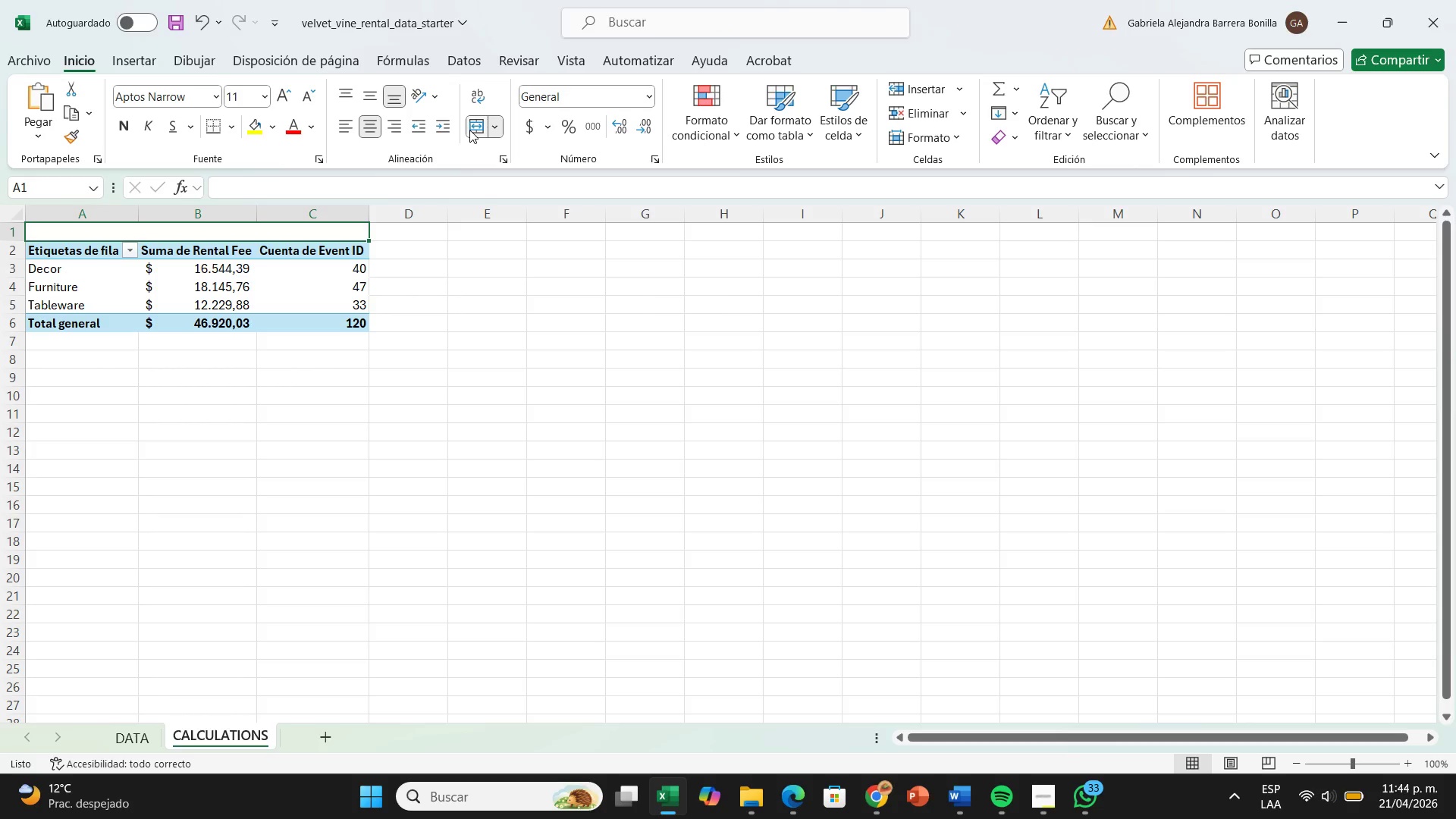 
type(i])
key(Backspace)
type(INVENTORY perfor)
key(Backspace)
key(Backspace)
key(Backspace)
key(Backspace)
type(U)
key(Backspace)
type(INVENTORY PERFORMANCE)
 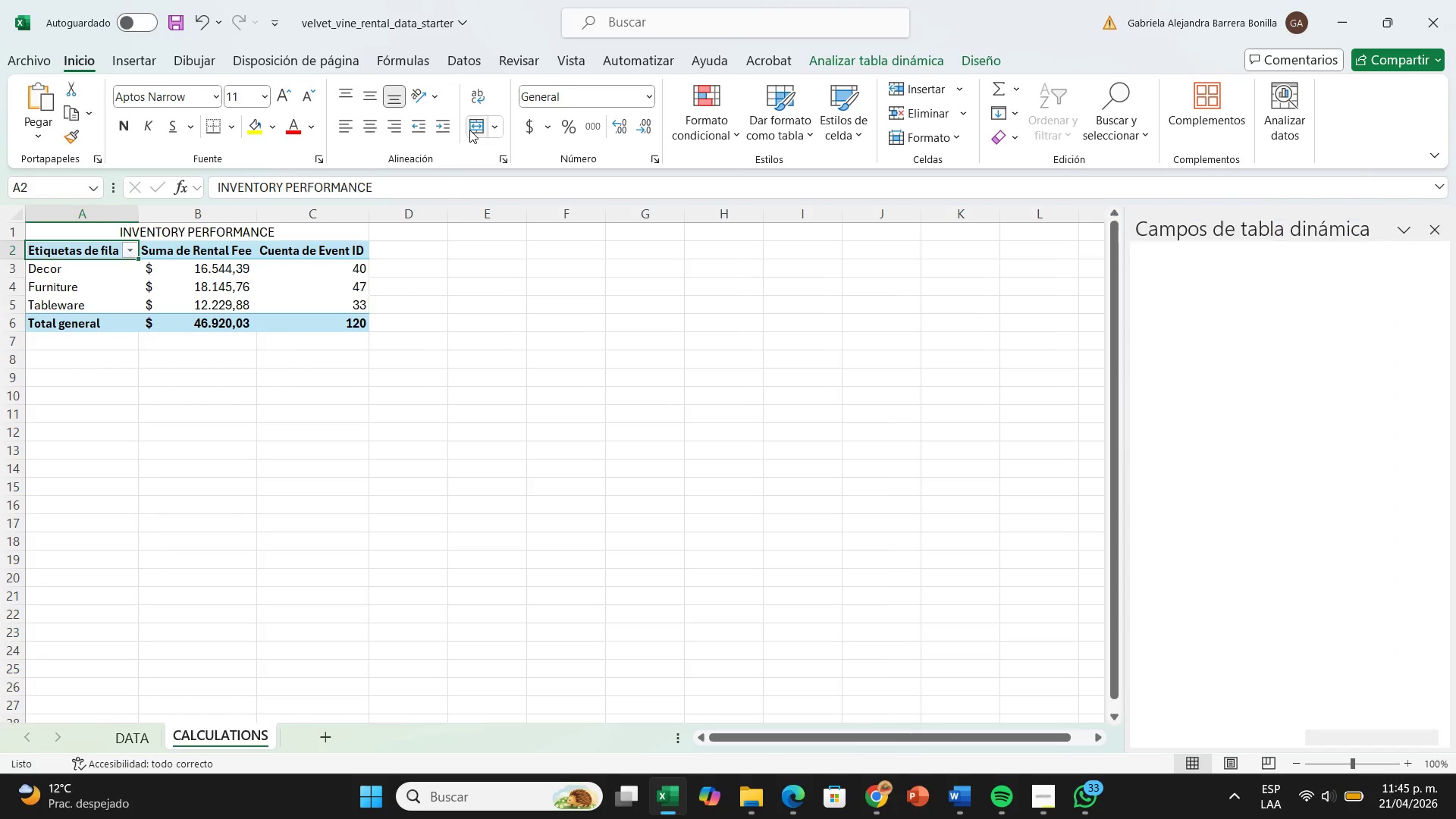 
key(Enter)
 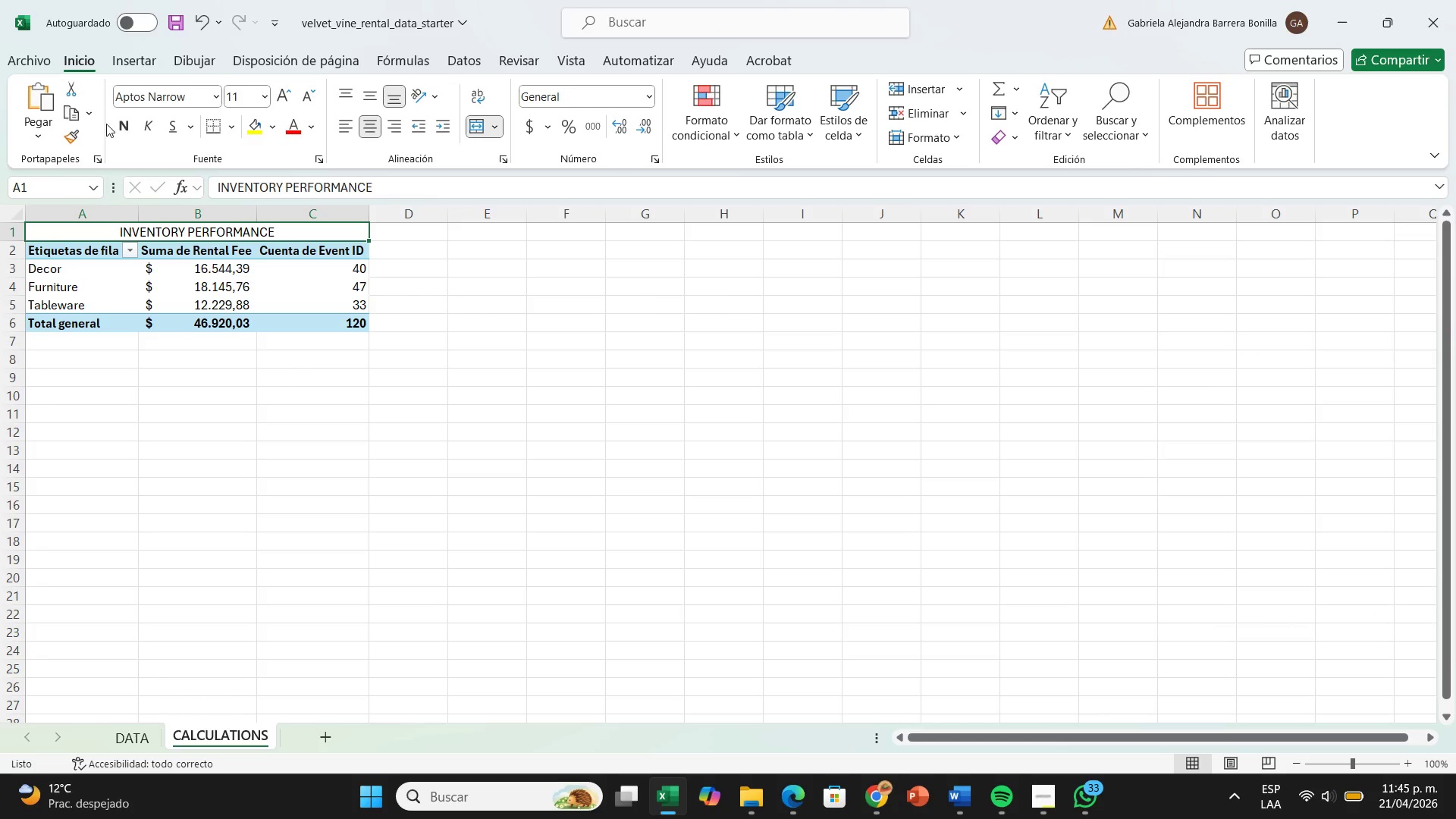 
double_click([502, 444])
 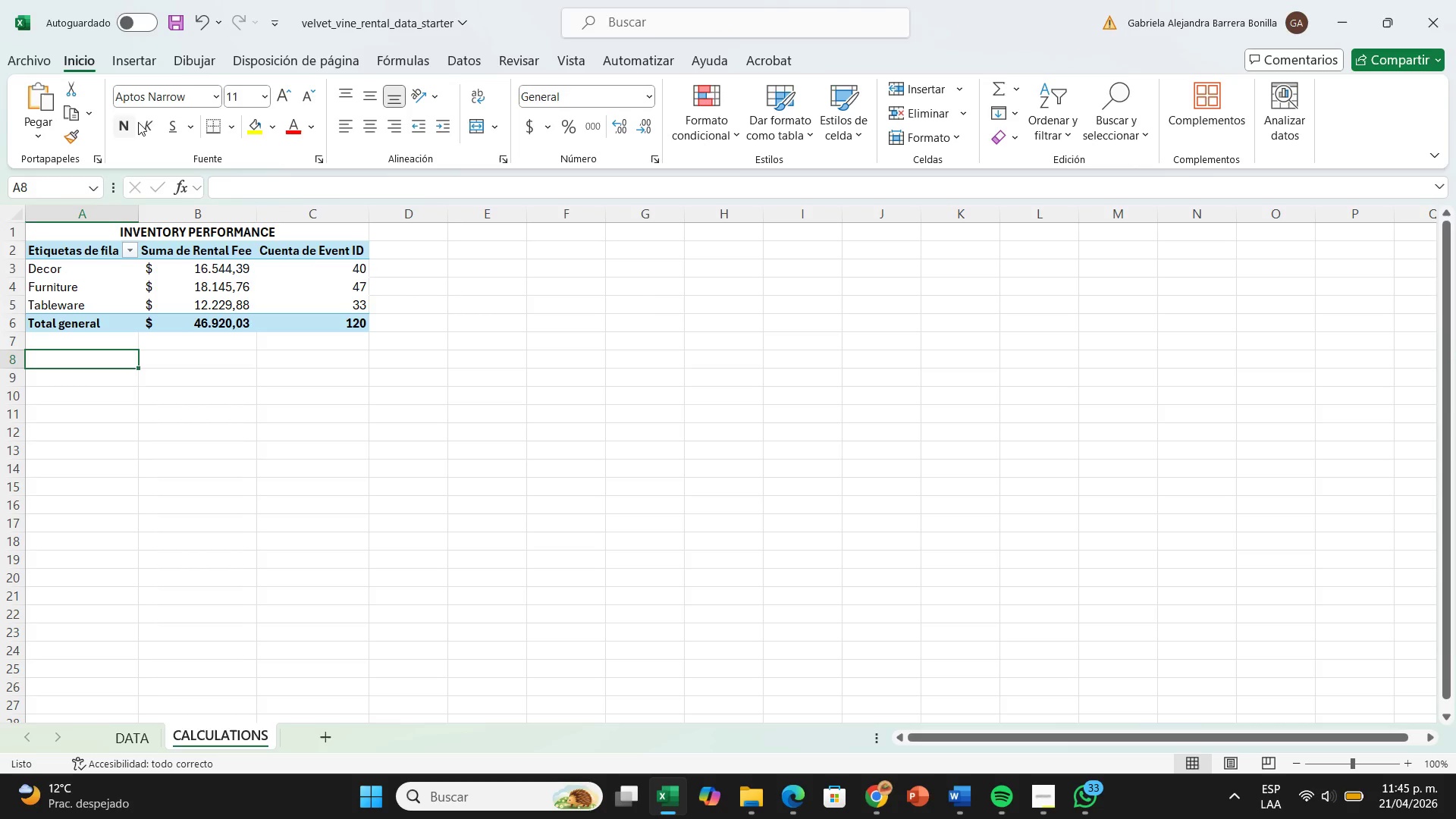 
left_click([137, 61])
 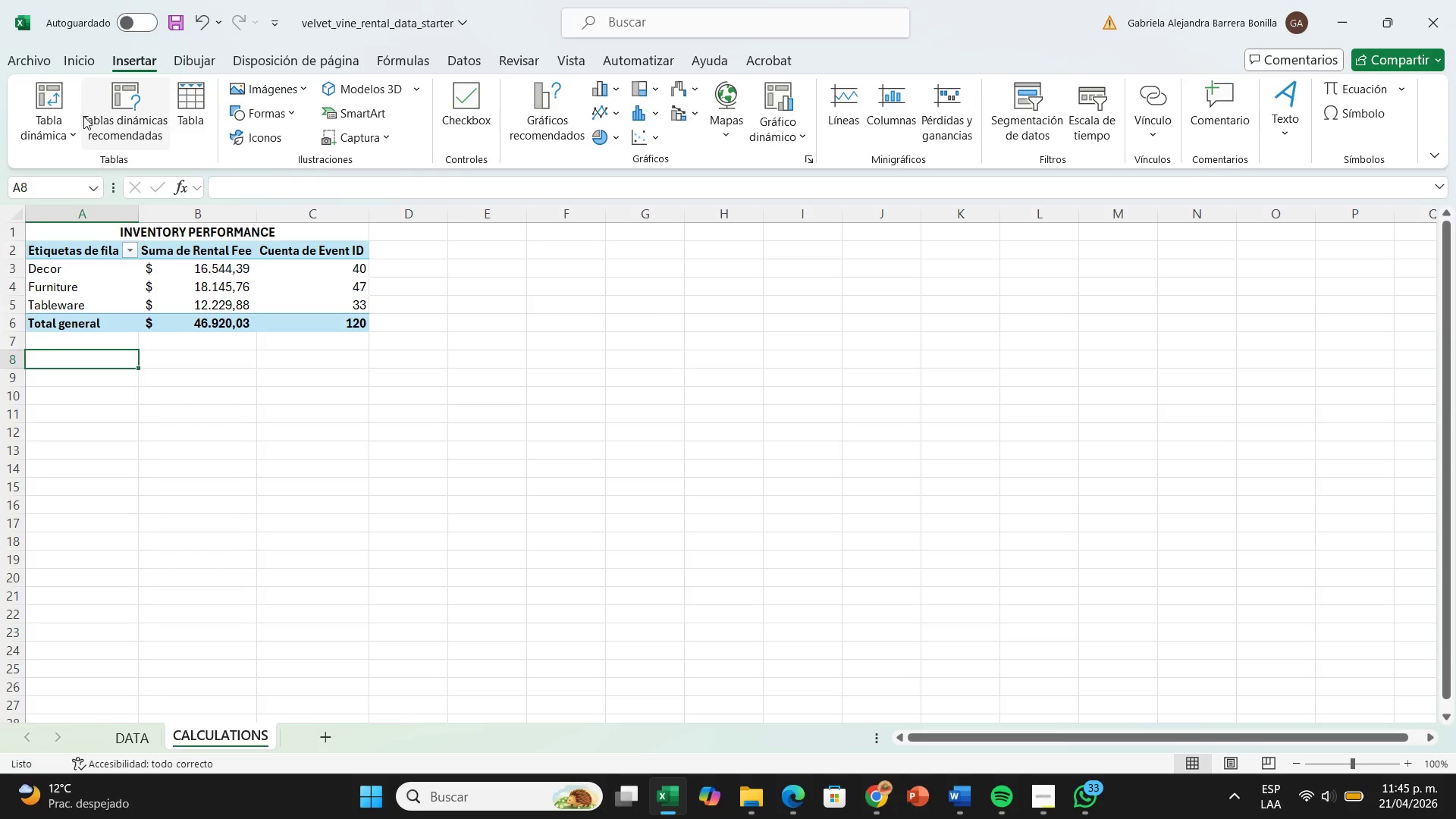 
left_click_drag(start_coordinate=[52, 118], to_coordinate=[88, 163])
 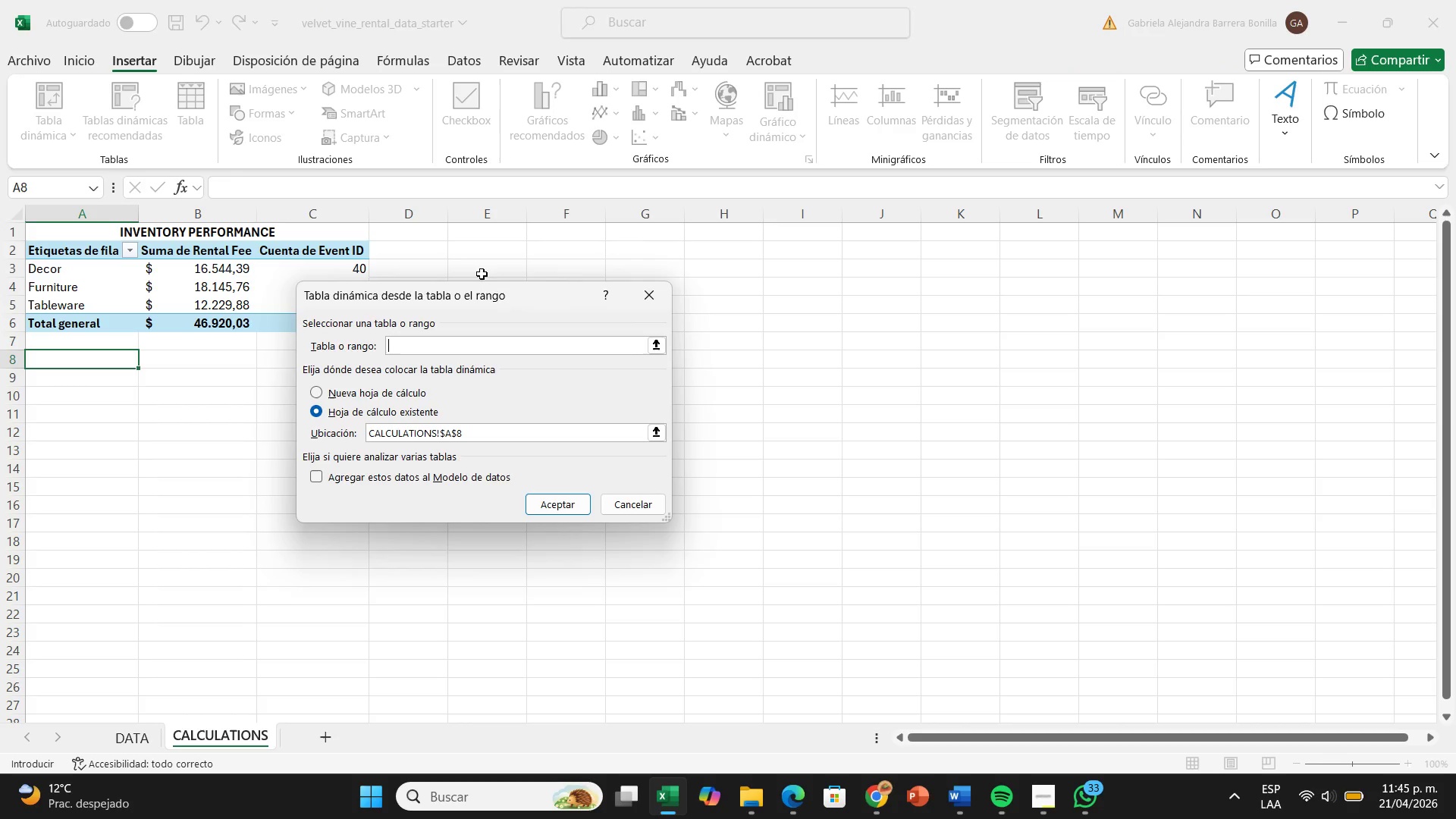 
left_click([88, 163])
 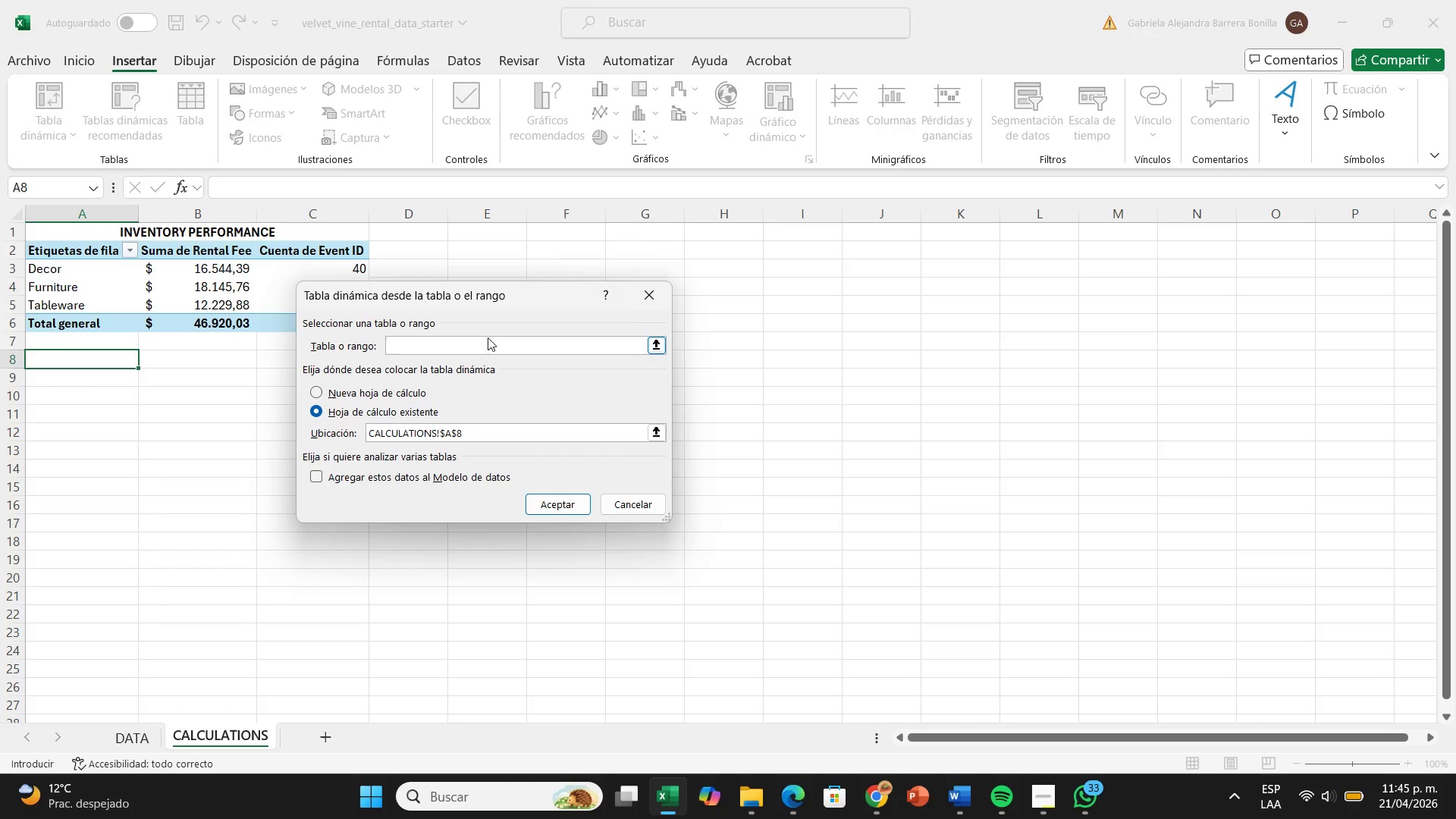 
type(DATAR)
key(Backspace)
type(TABLE)
 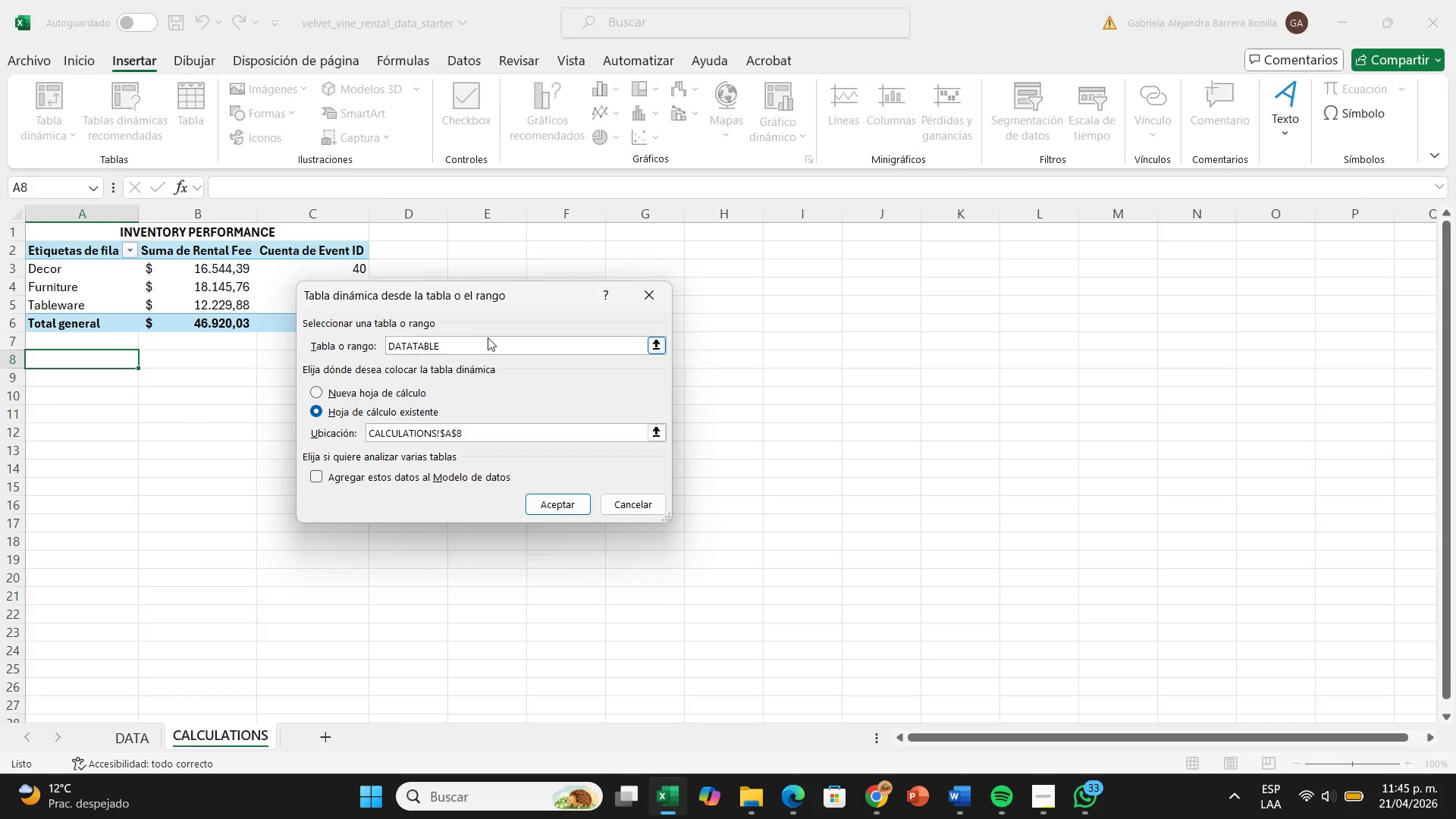 
key(Enter)
 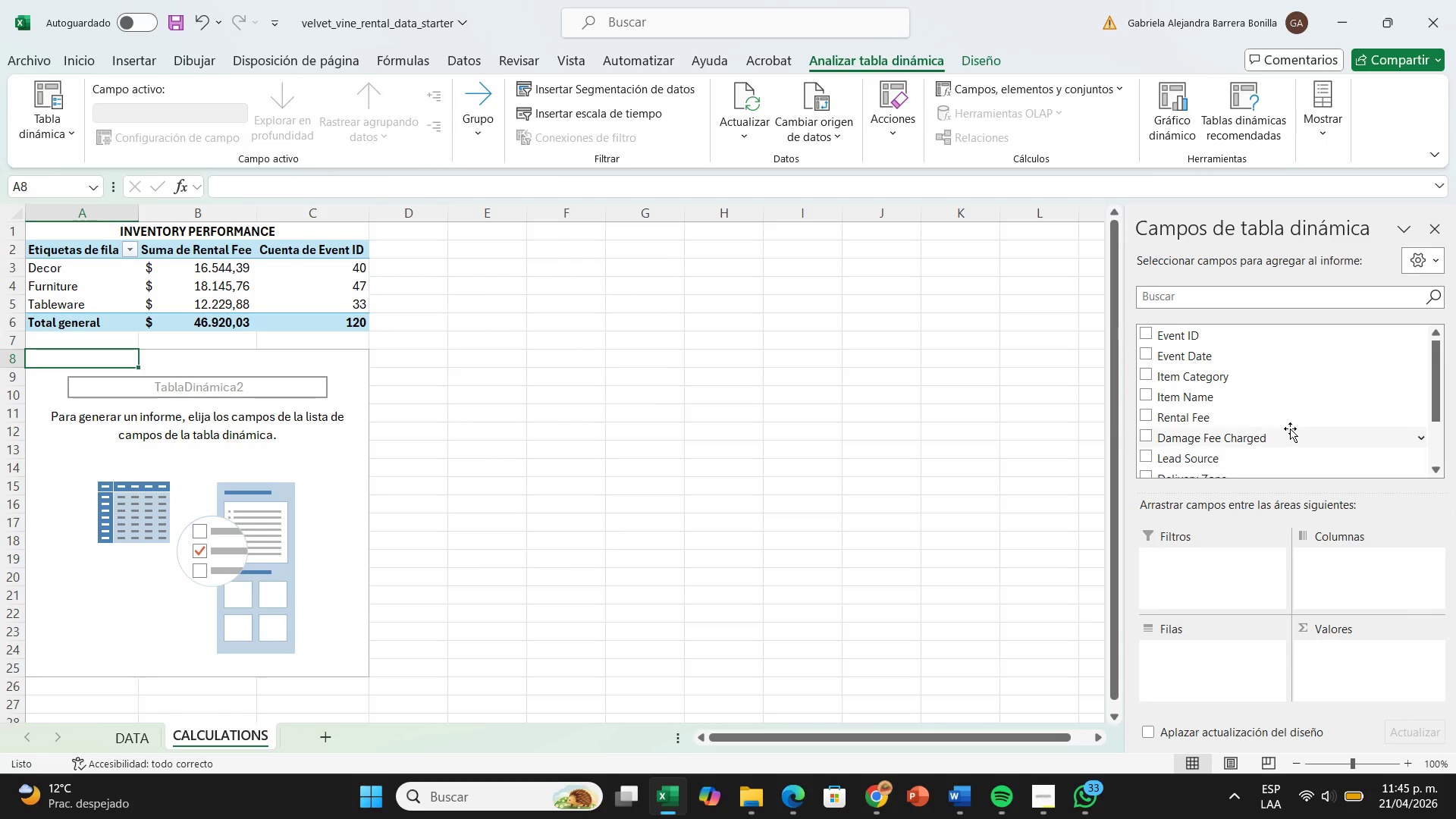 
scroll: coordinate [1168, 414], scroll_direction: down, amount: 1.0
 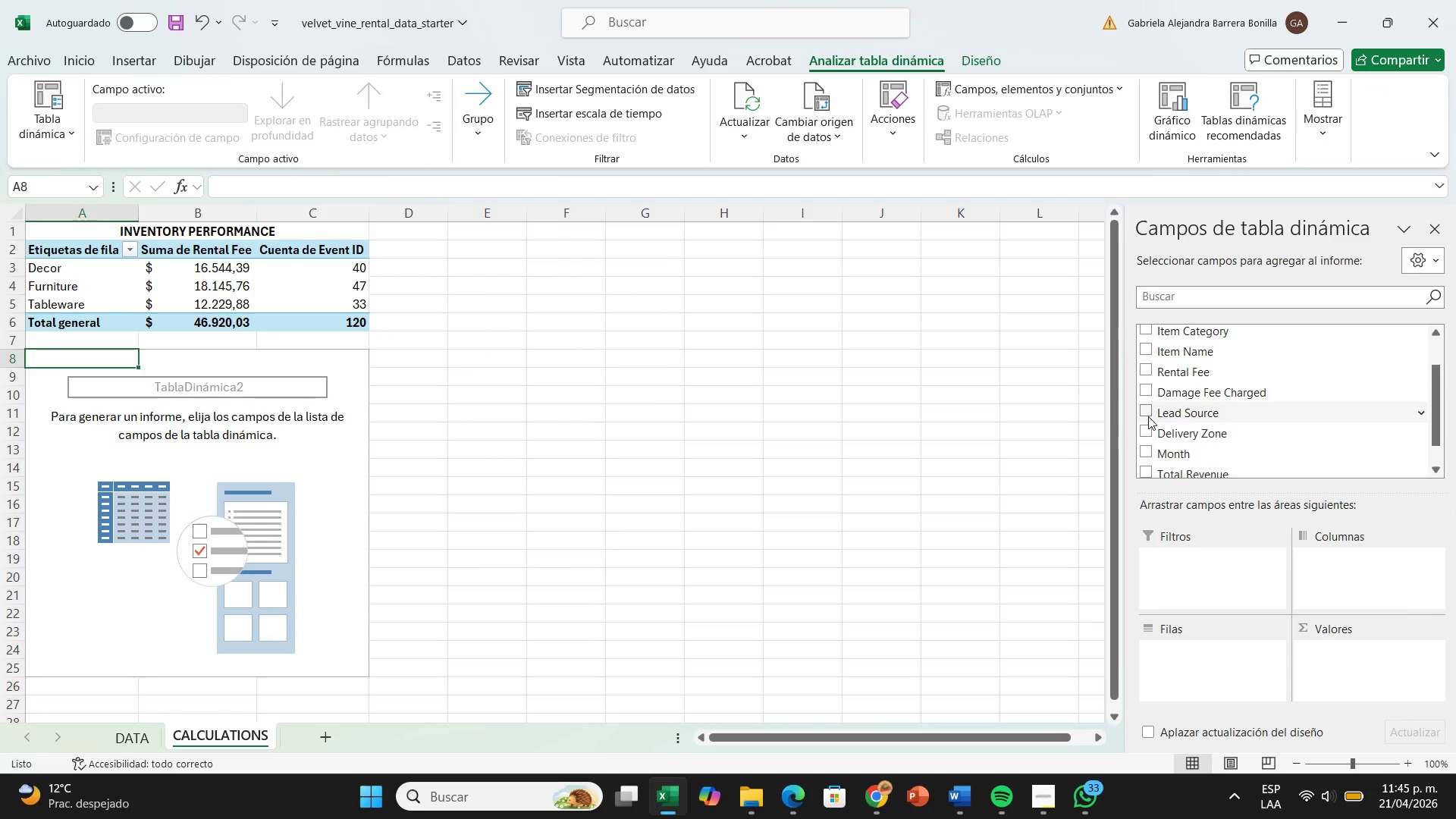 
left_click_drag(start_coordinate=[1145, 416], to_coordinate=[1156, 665])
 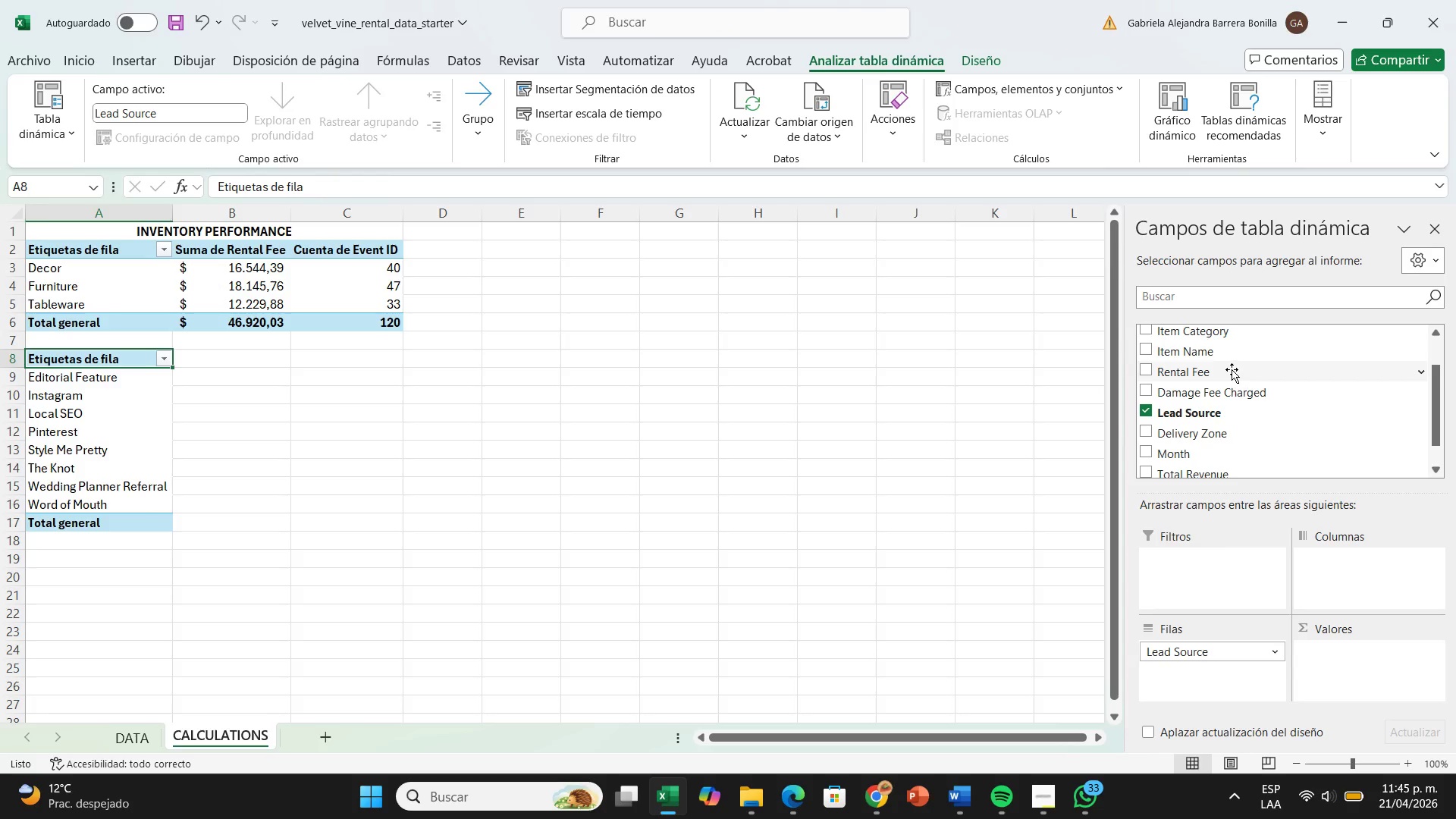 
left_click_drag(start_coordinate=[1152, 368], to_coordinate=[1326, 643])
 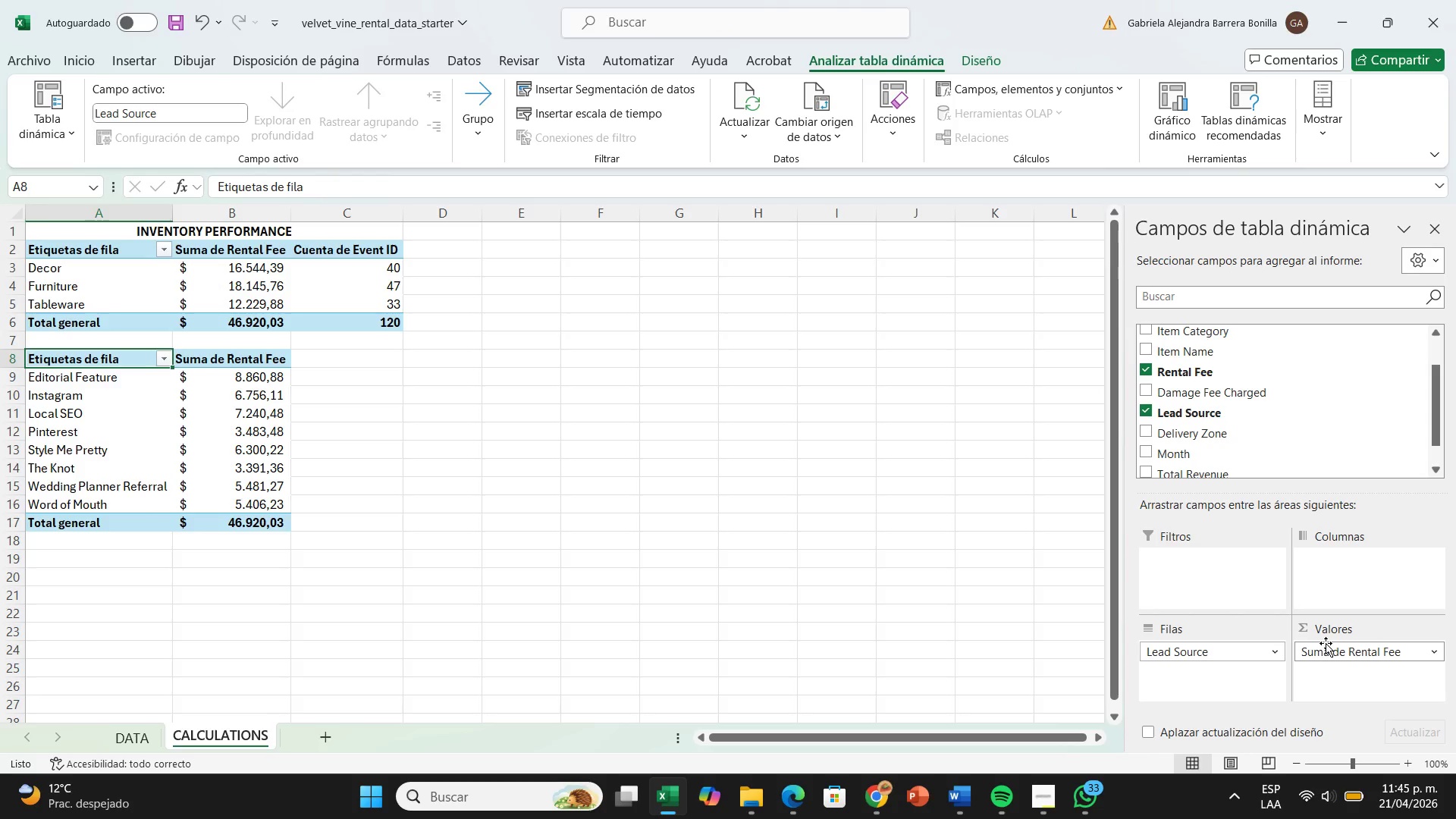 
wait(12.41)
 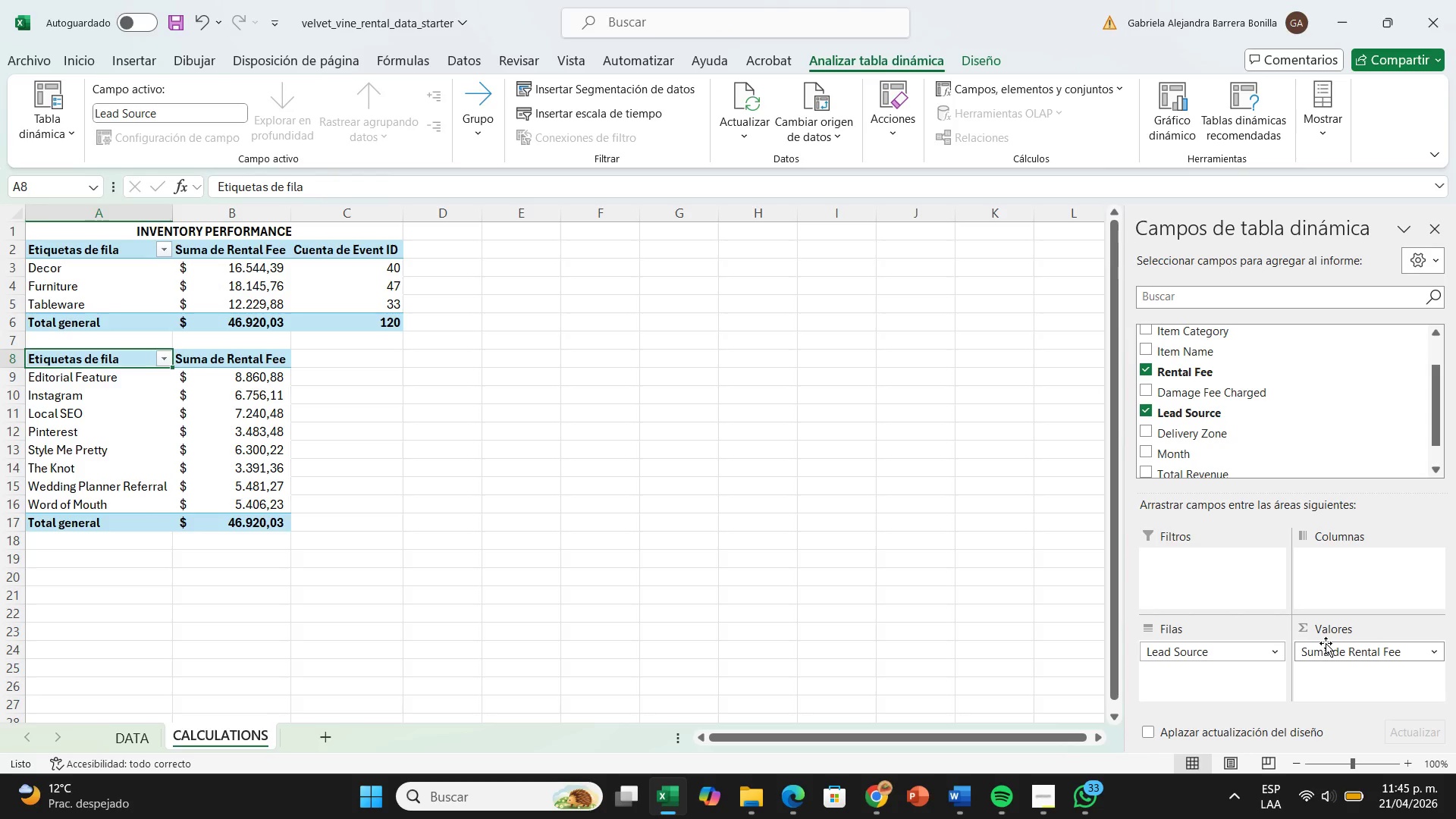 
left_click([1042, 449])
 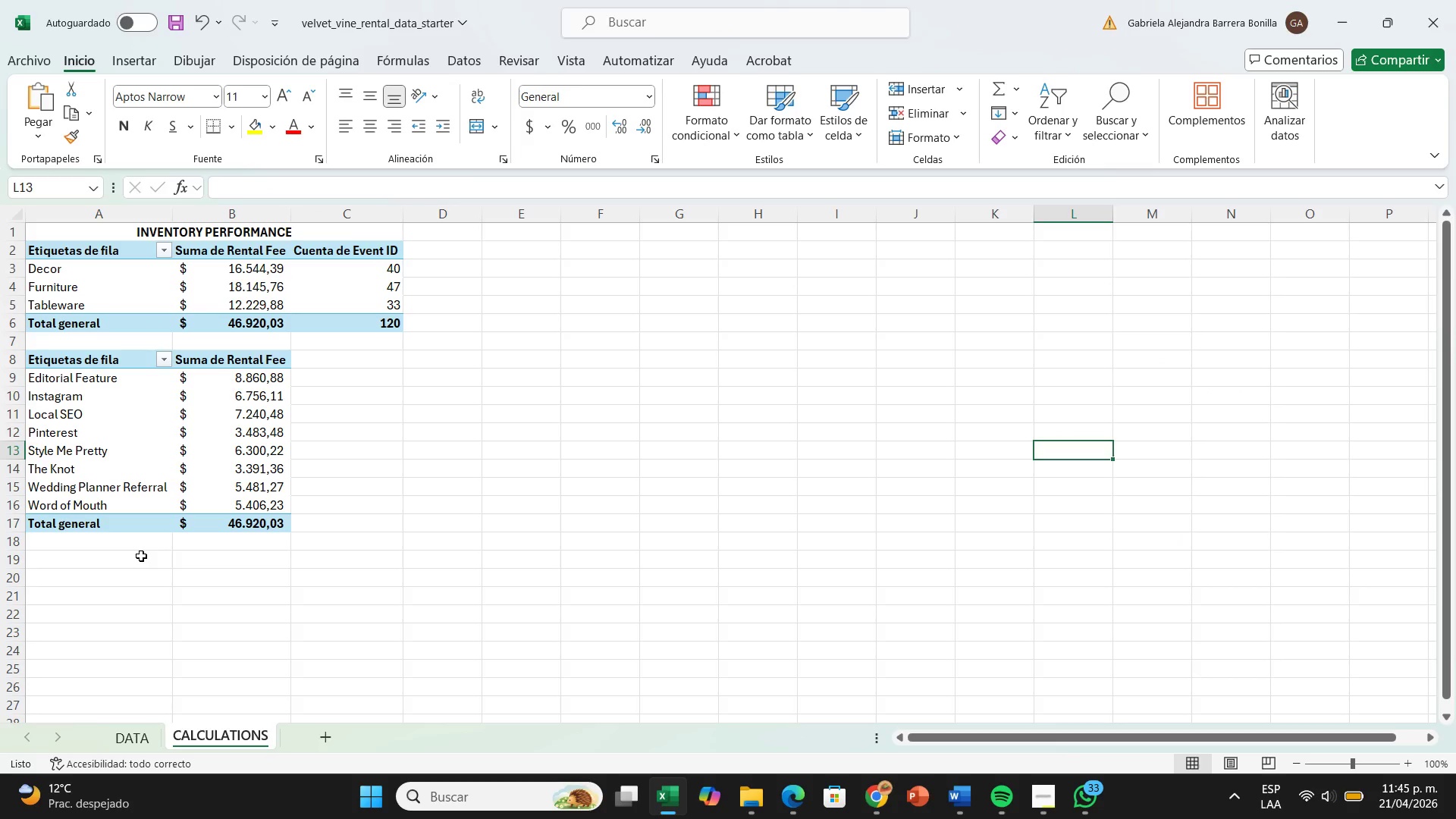 
left_click([141, 555])
 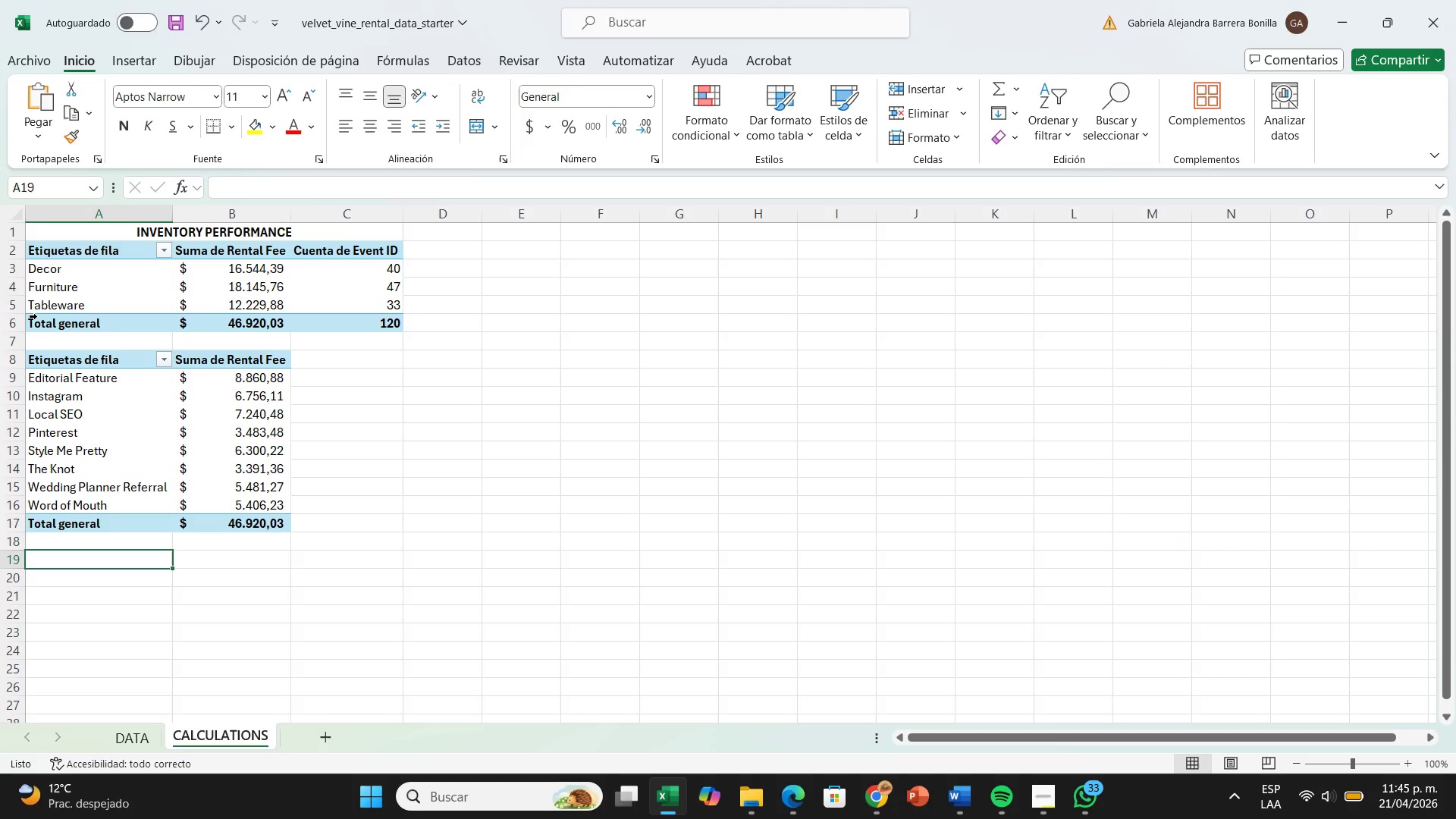 
left_click([124, 54])
 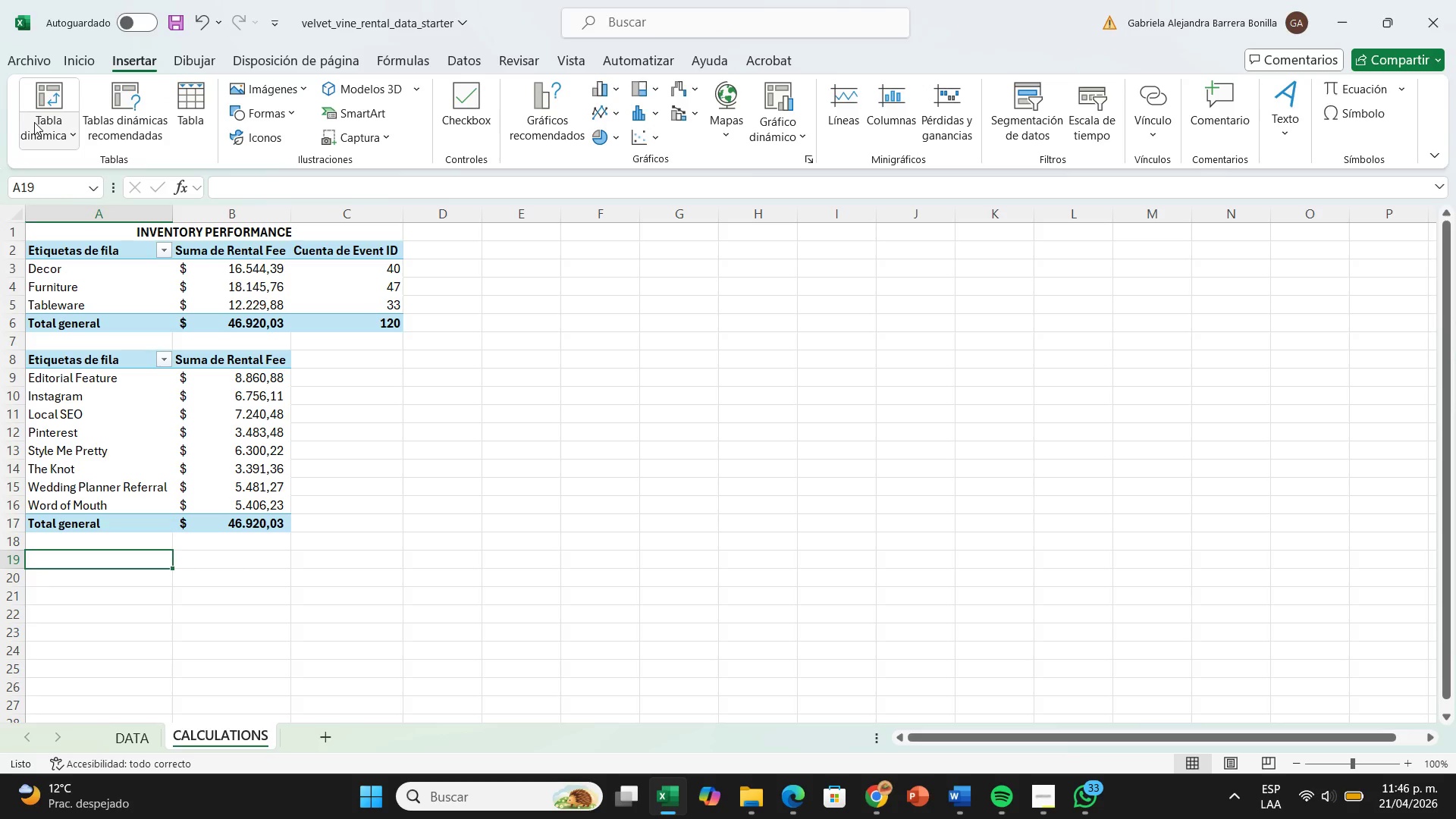 
left_click([40, 99])
 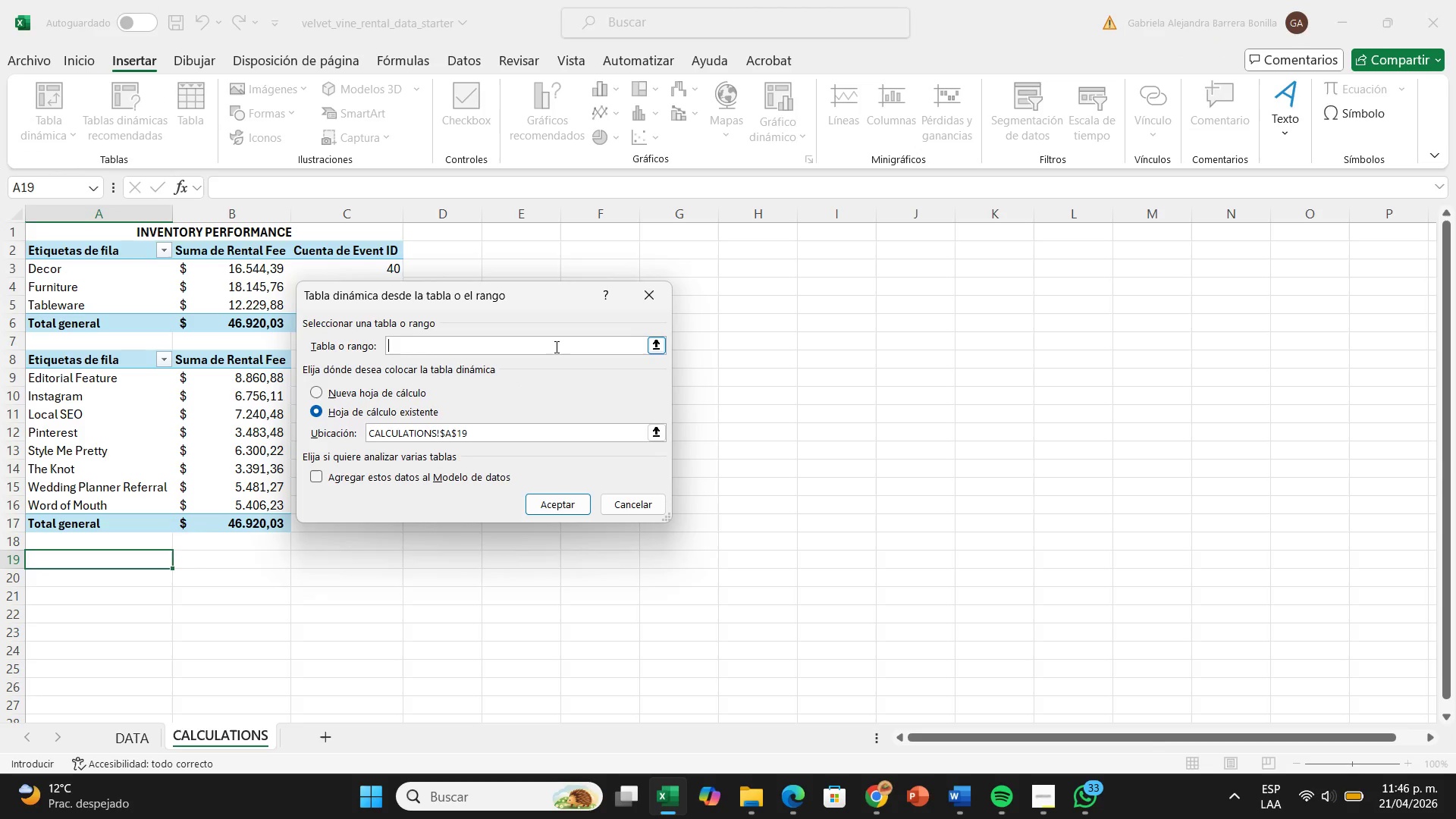 
wait(6.39)
 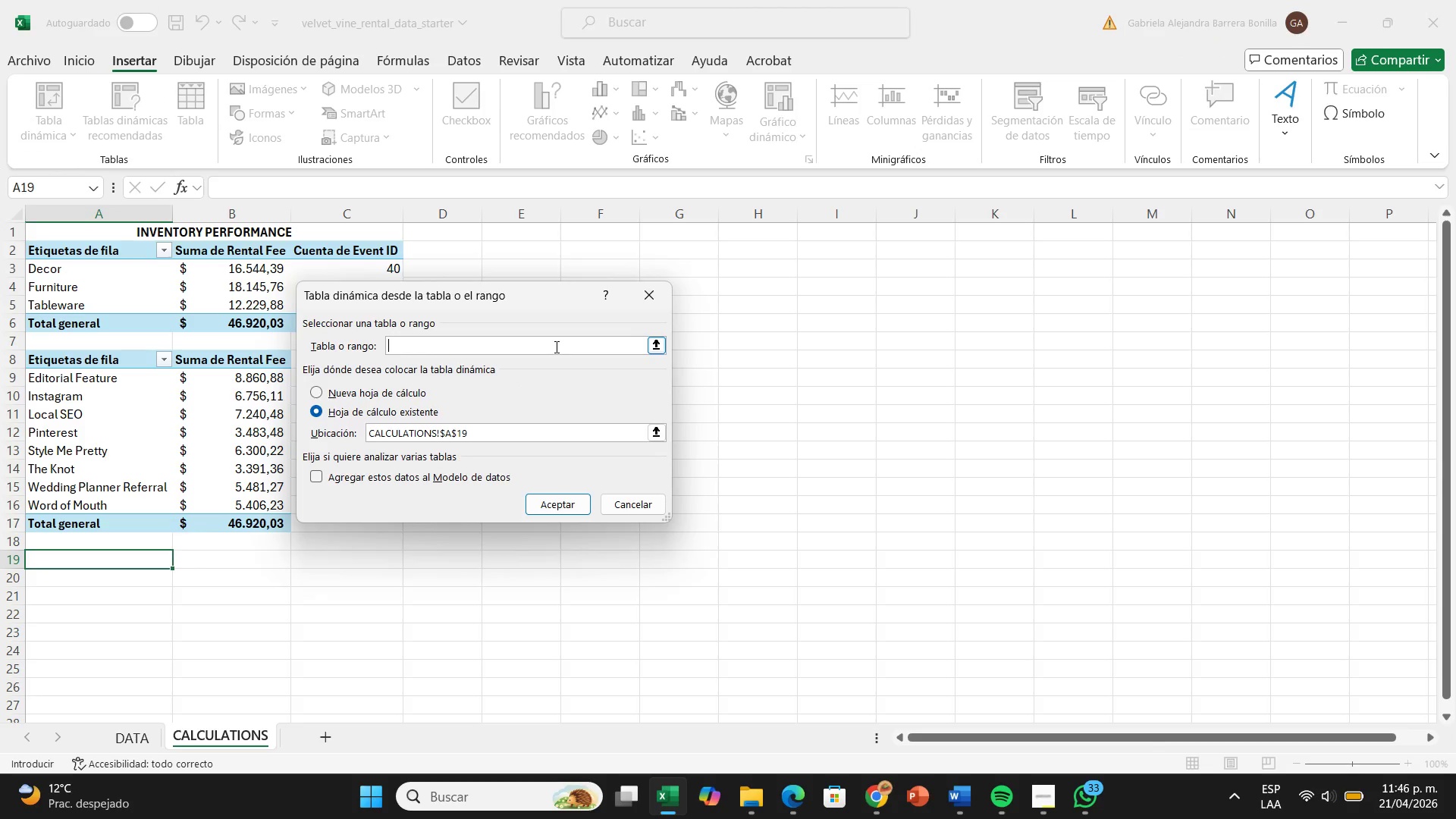 
type(DATATABLE)
 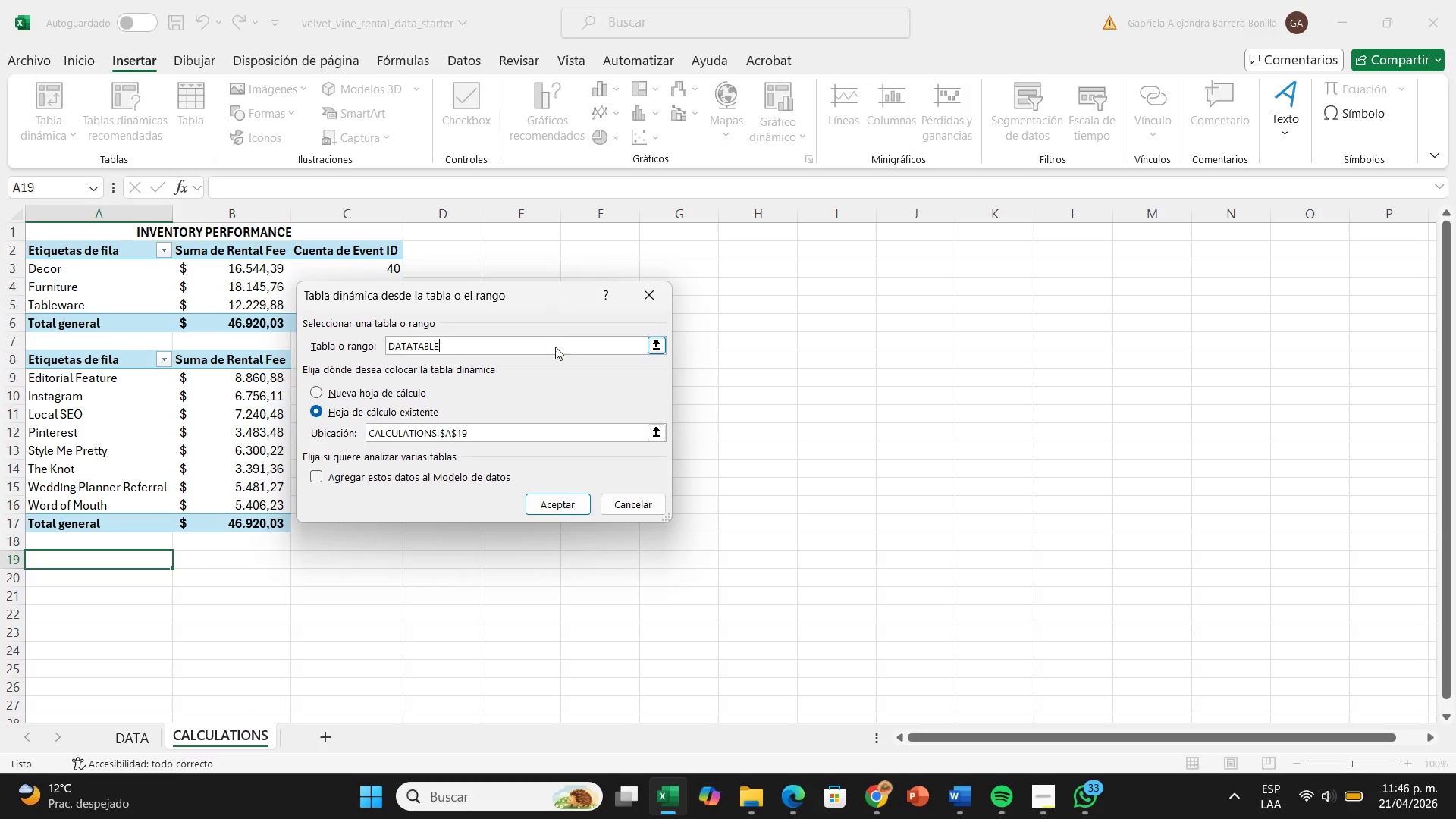 
key(Enter)
 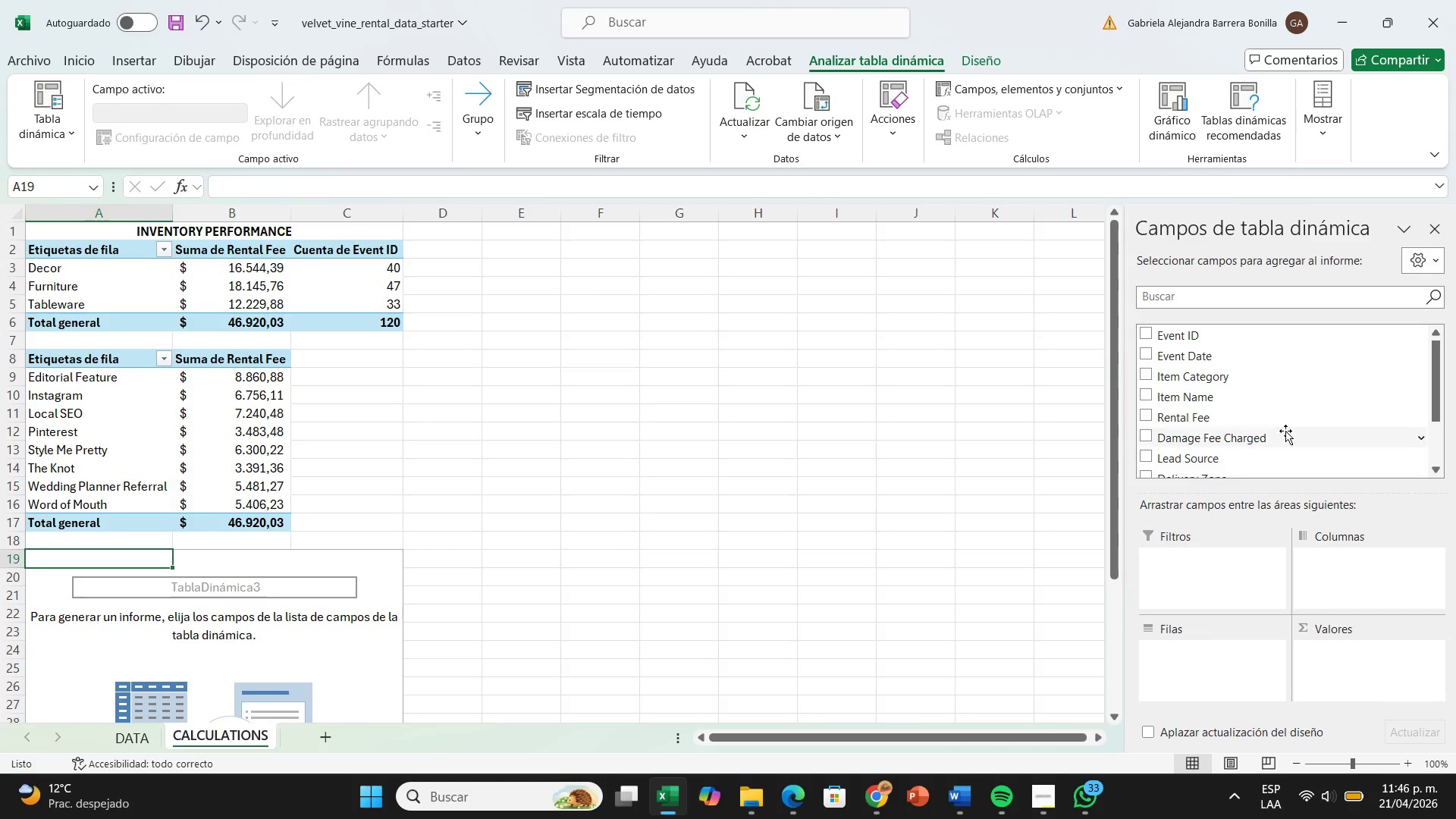 
wait(5.16)
 